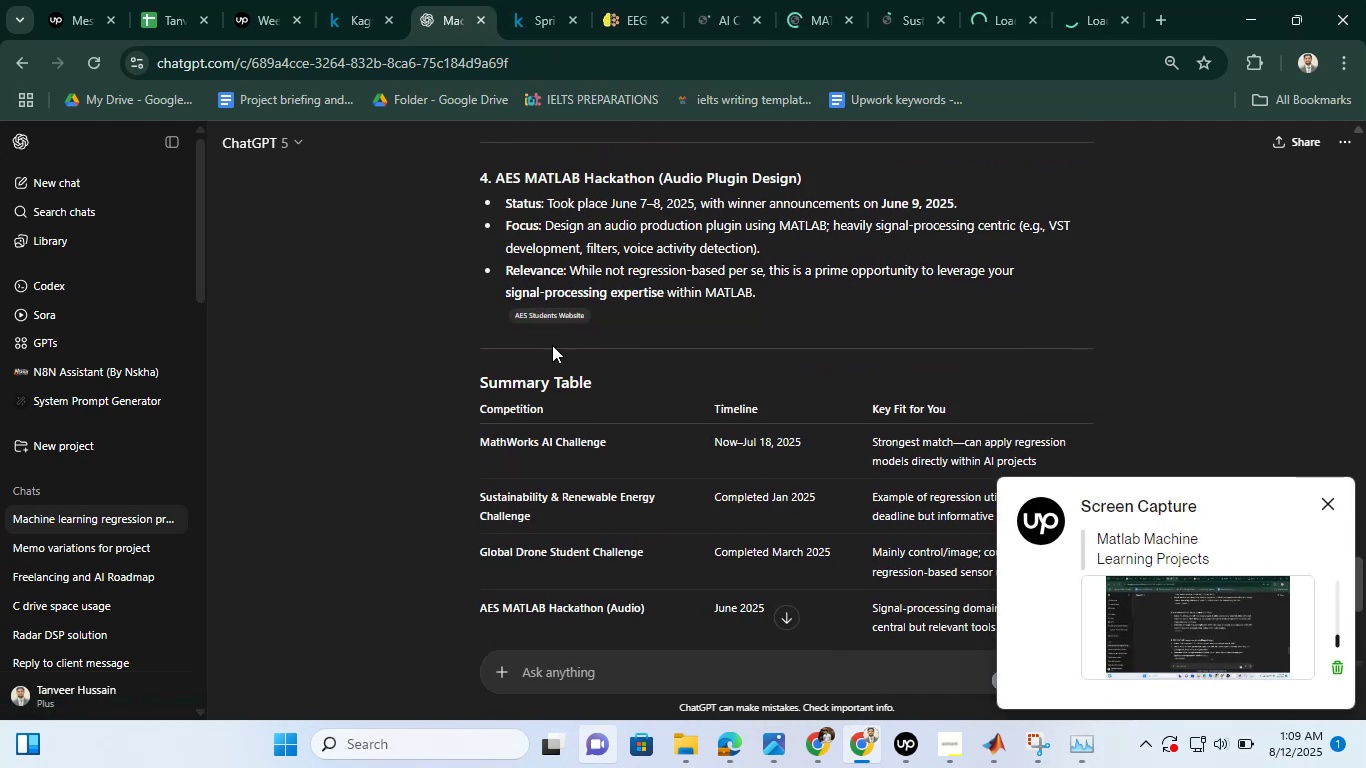 
left_click([553, 316])
 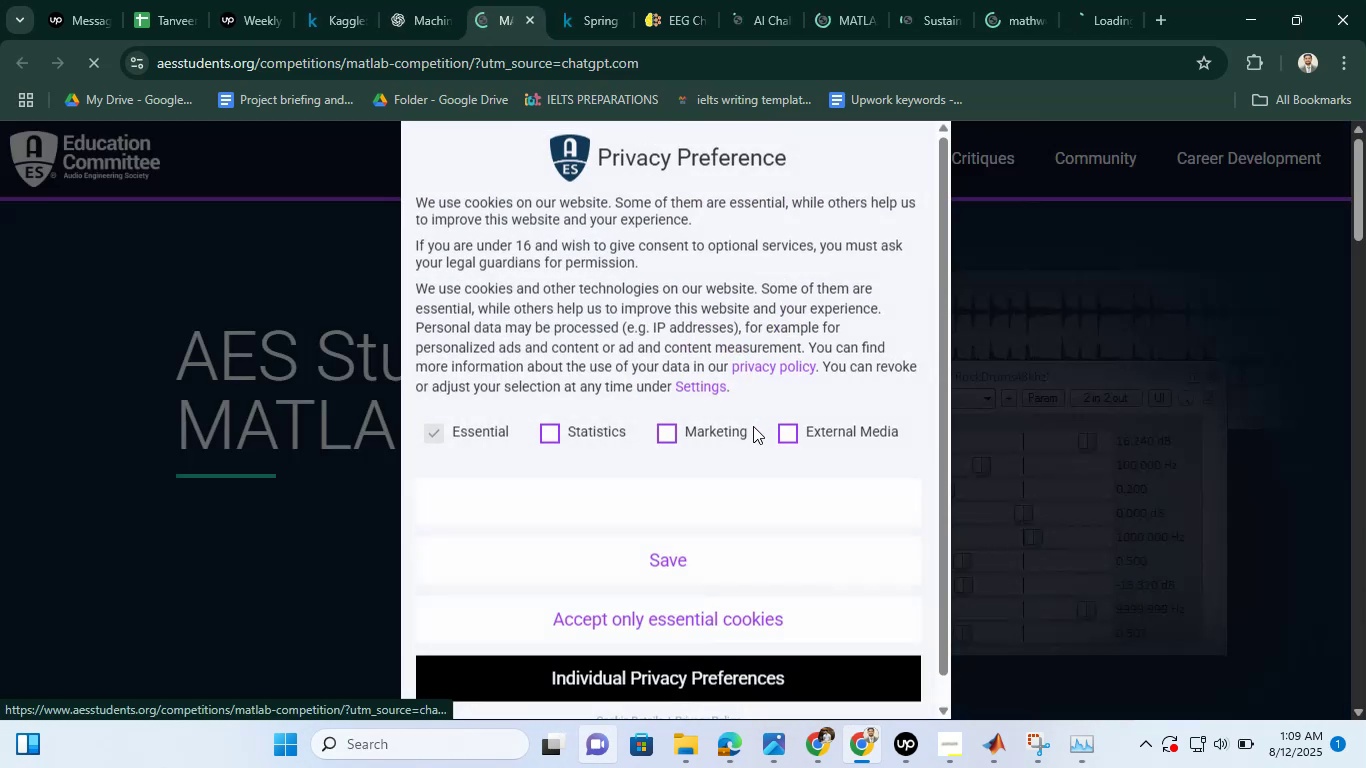 
scroll: coordinate [624, 493], scroll_direction: down, amount: 3.0
 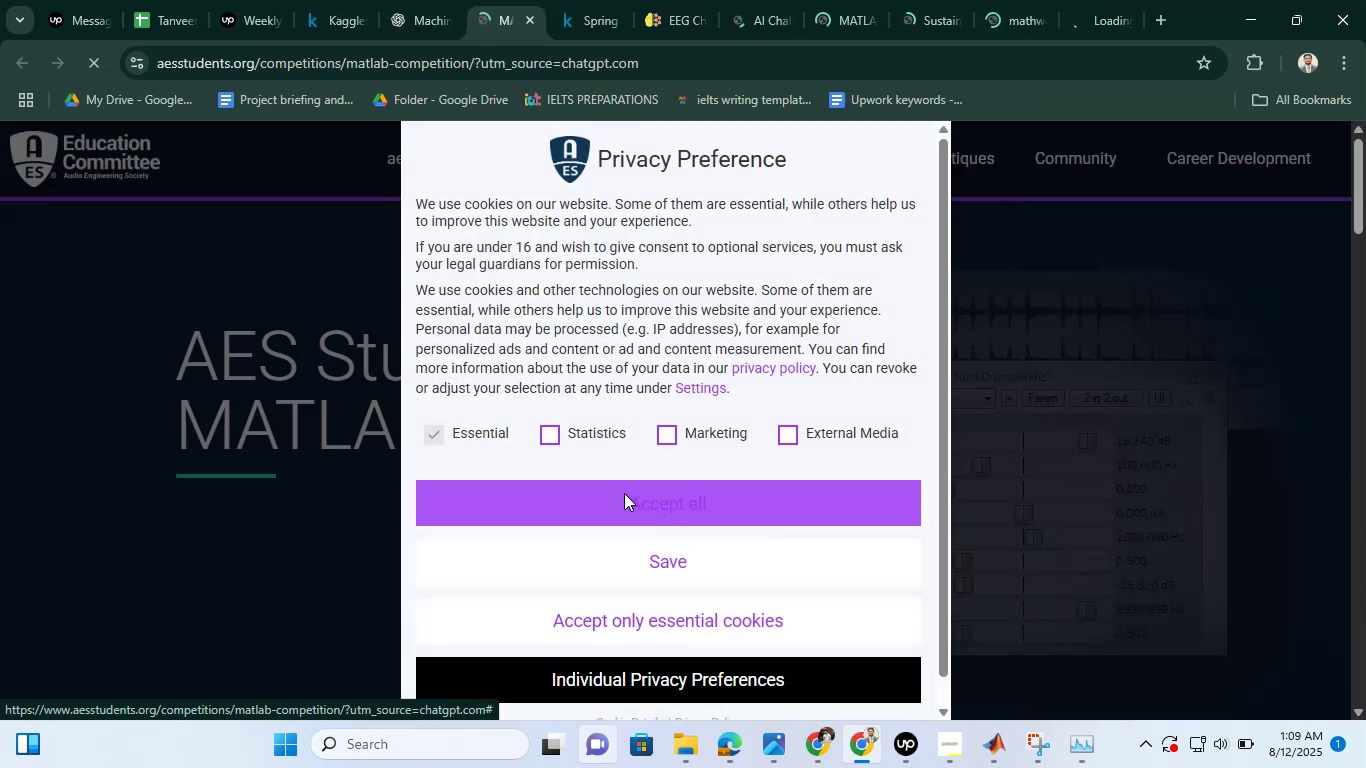 
left_click([618, 500])
 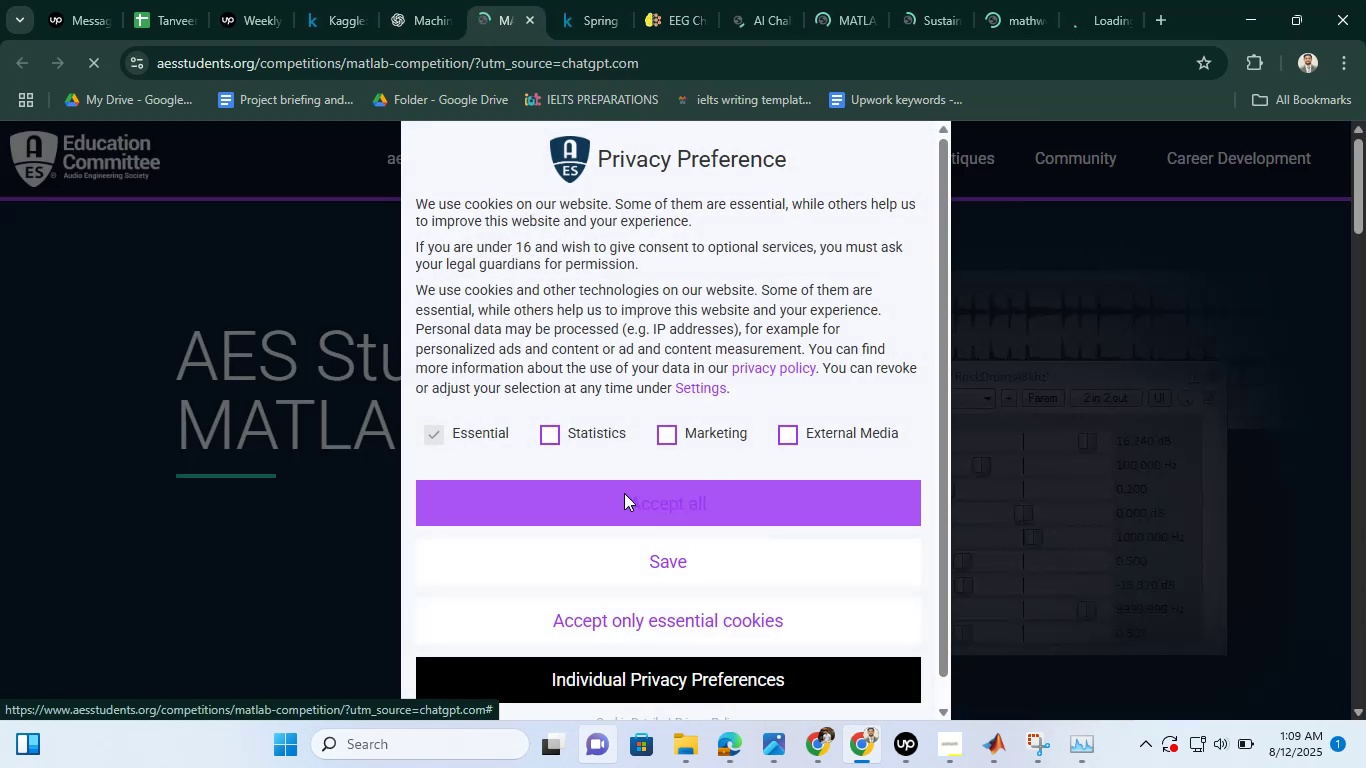 
left_click([646, 485])
 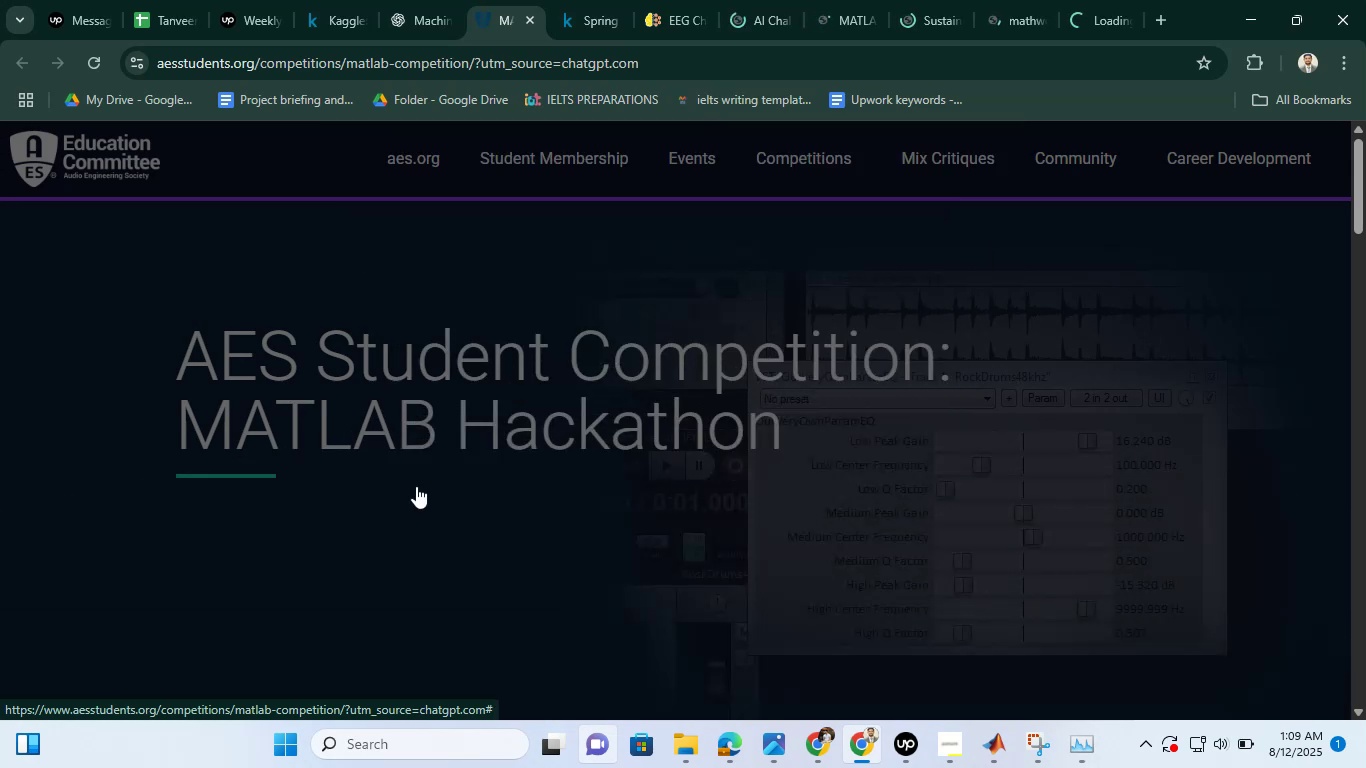 
left_click([413, 487])
 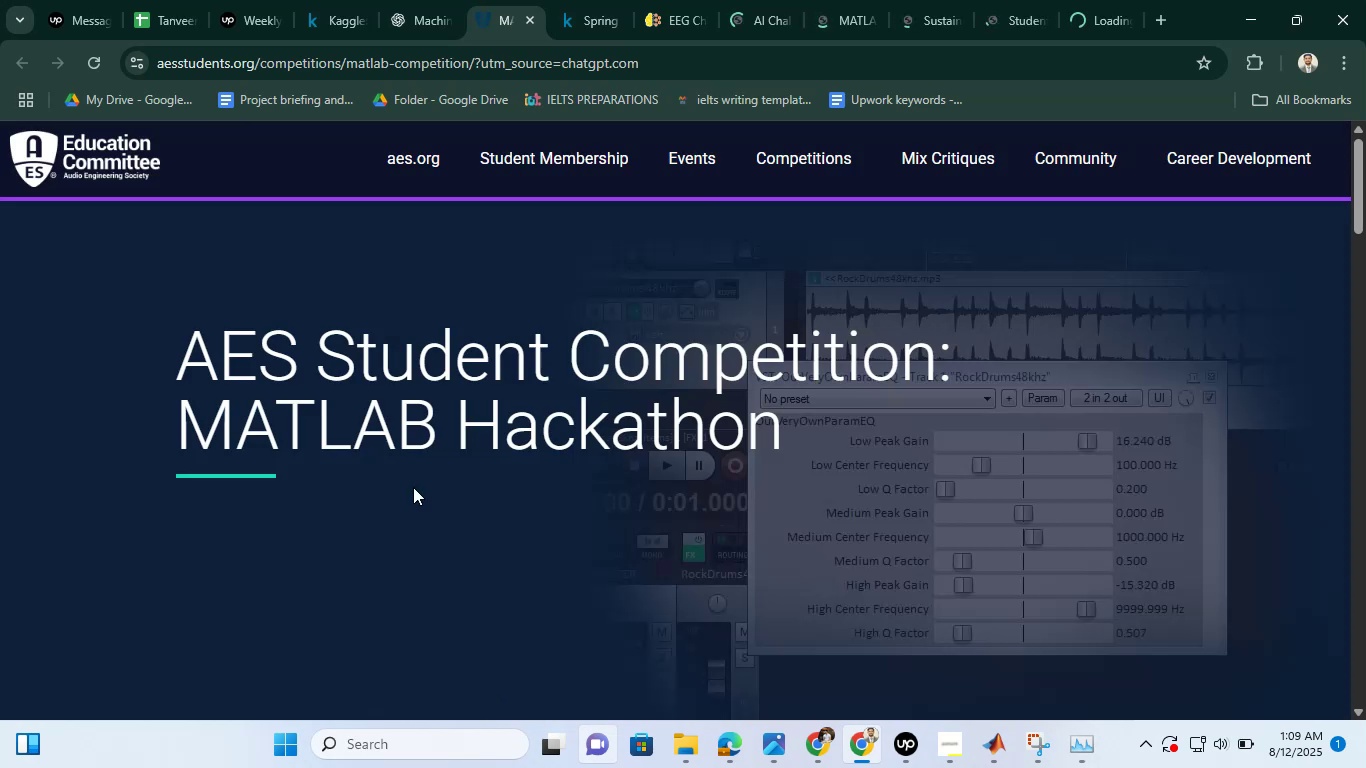 
scroll: coordinate [522, 455], scroll_direction: down, amount: 15.0
 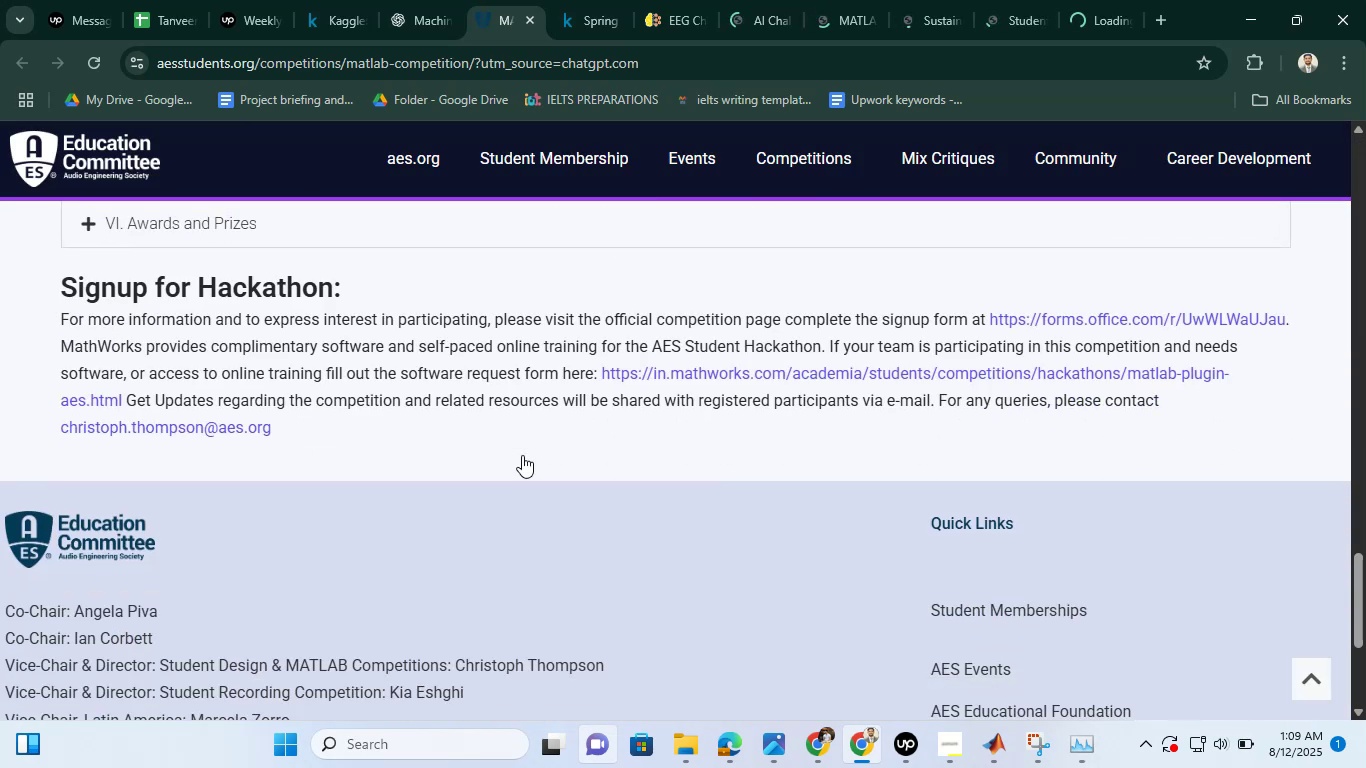 
scroll: coordinate [522, 455], scroll_direction: up, amount: 19.0
 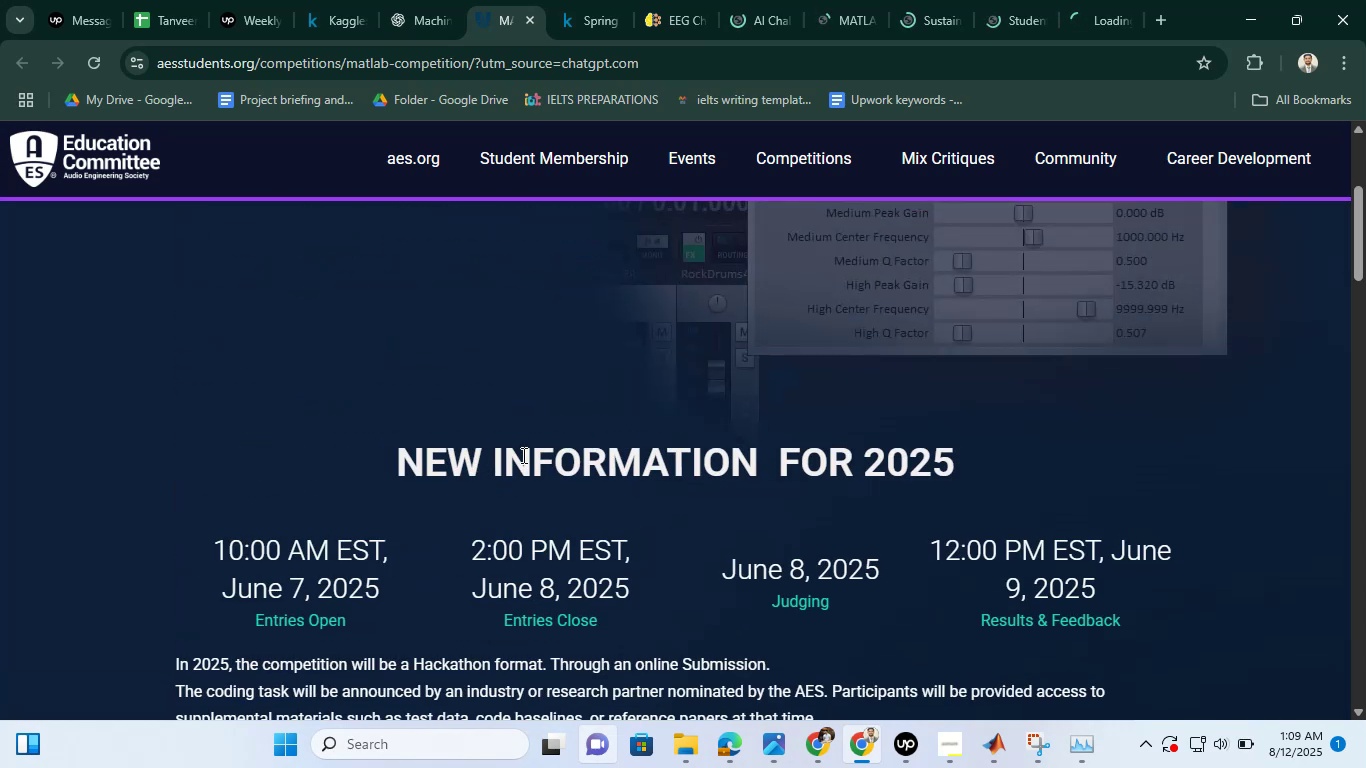 
scroll: coordinate [522, 455], scroll_direction: down, amount: 2.0
 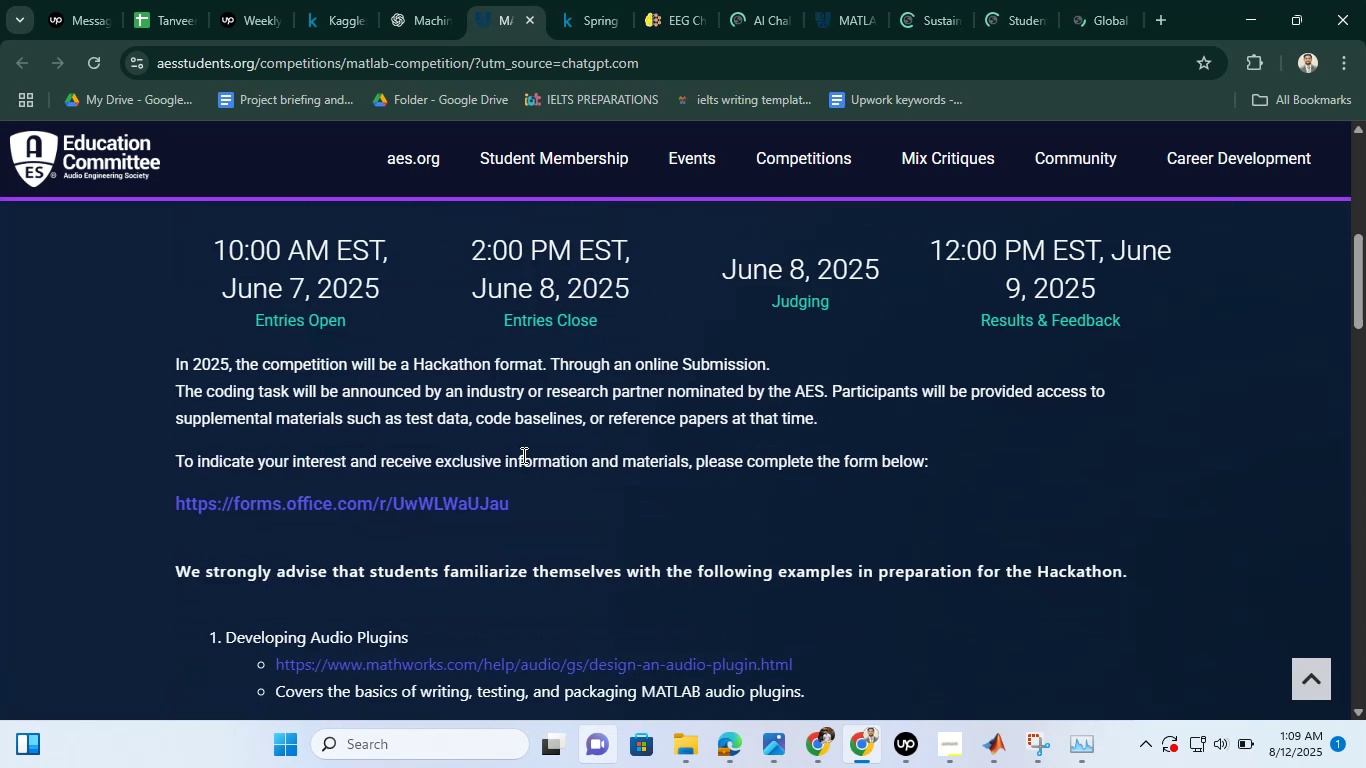 
wait(6.46)
 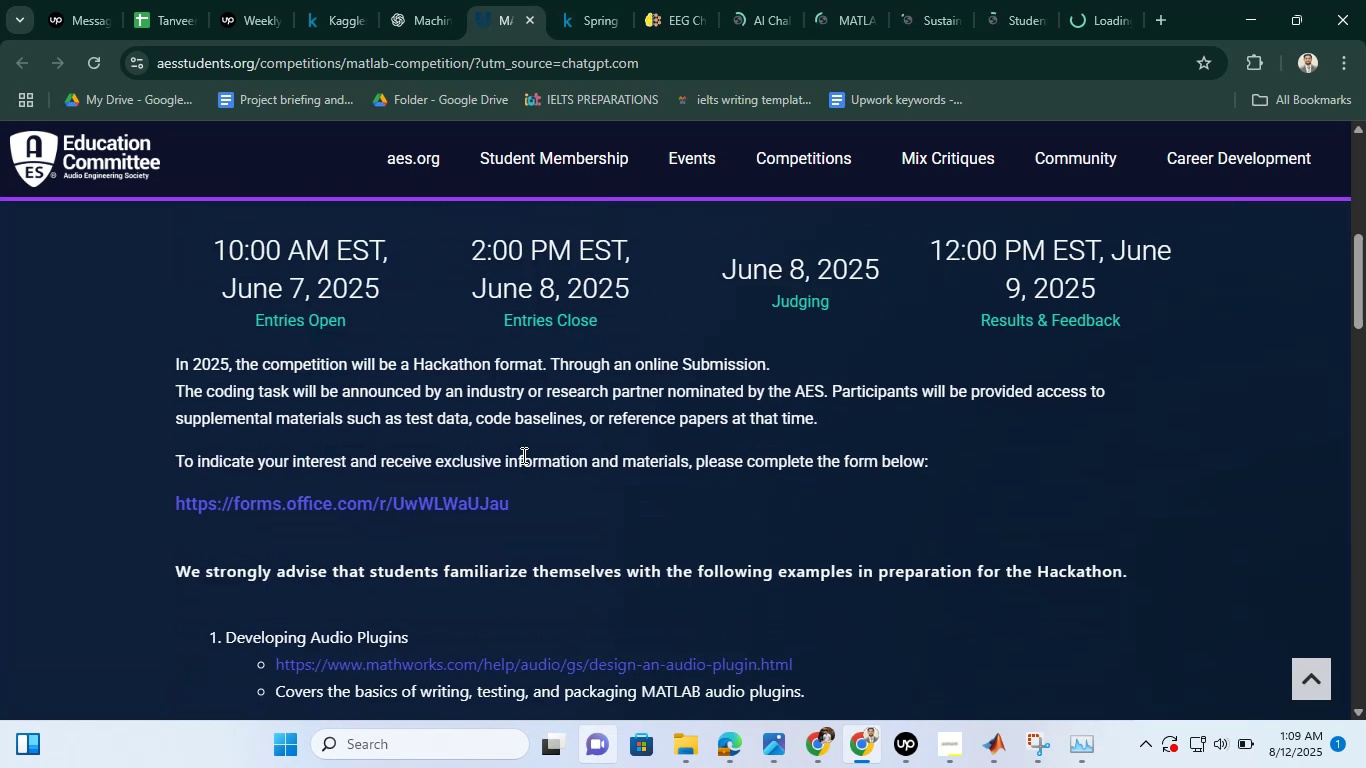 
scroll: coordinate [522, 455], scroll_direction: down, amount: 8.0
 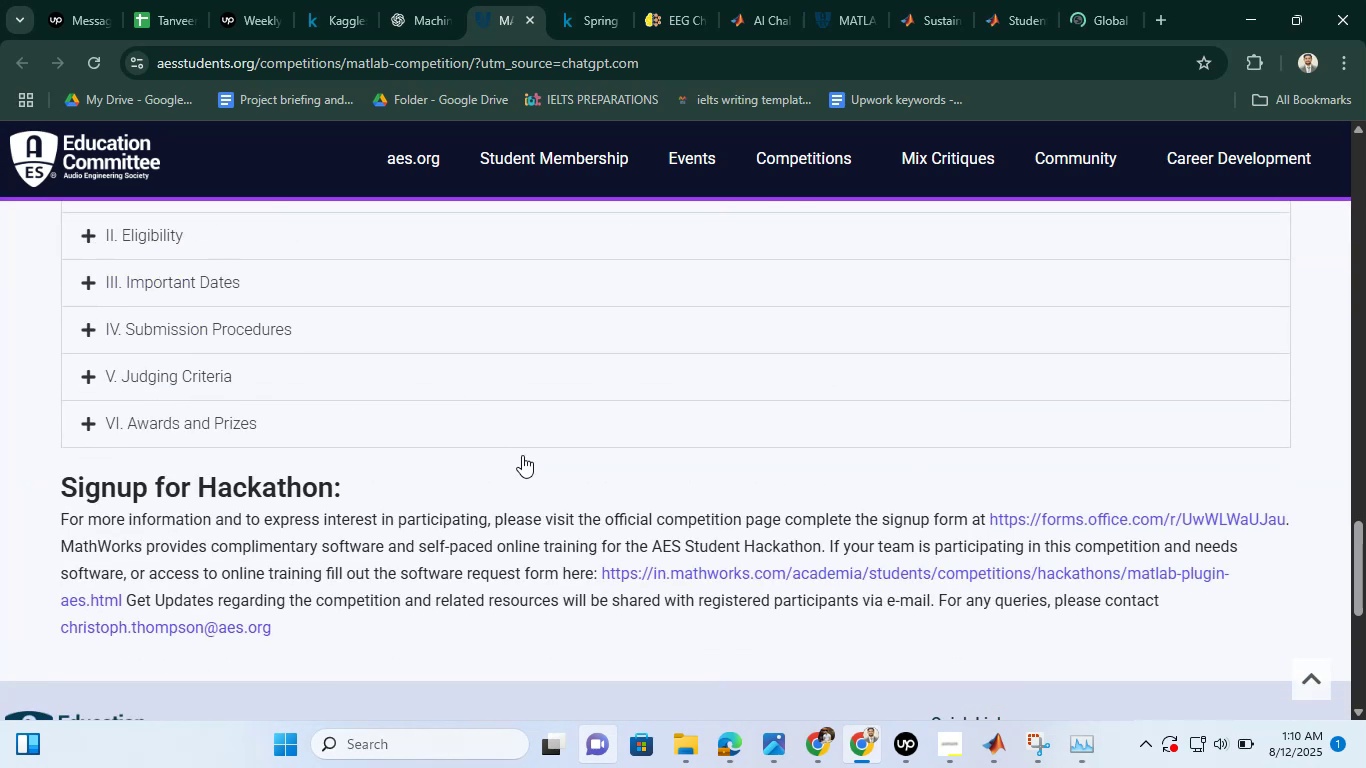 
scroll: coordinate [522, 455], scroll_direction: up, amount: 39.0
 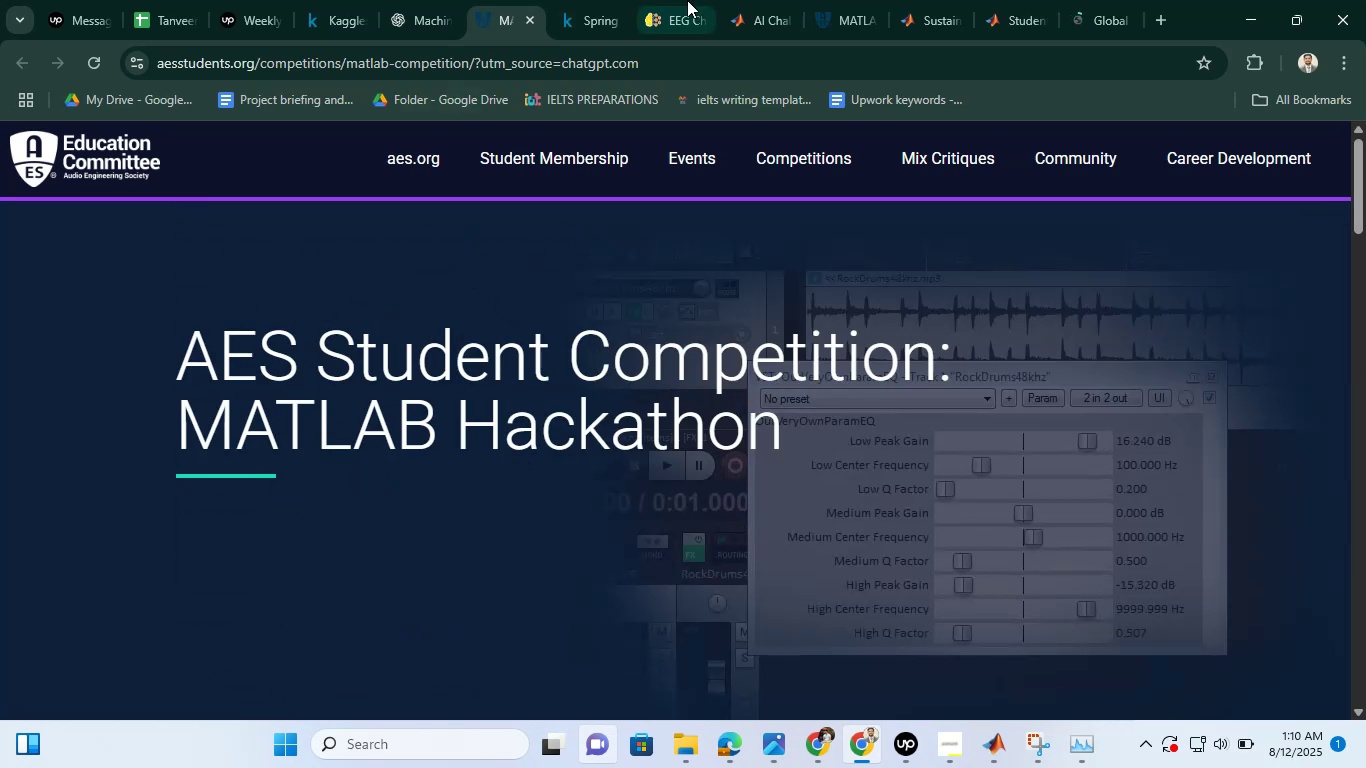 
left_click([620, 0])
 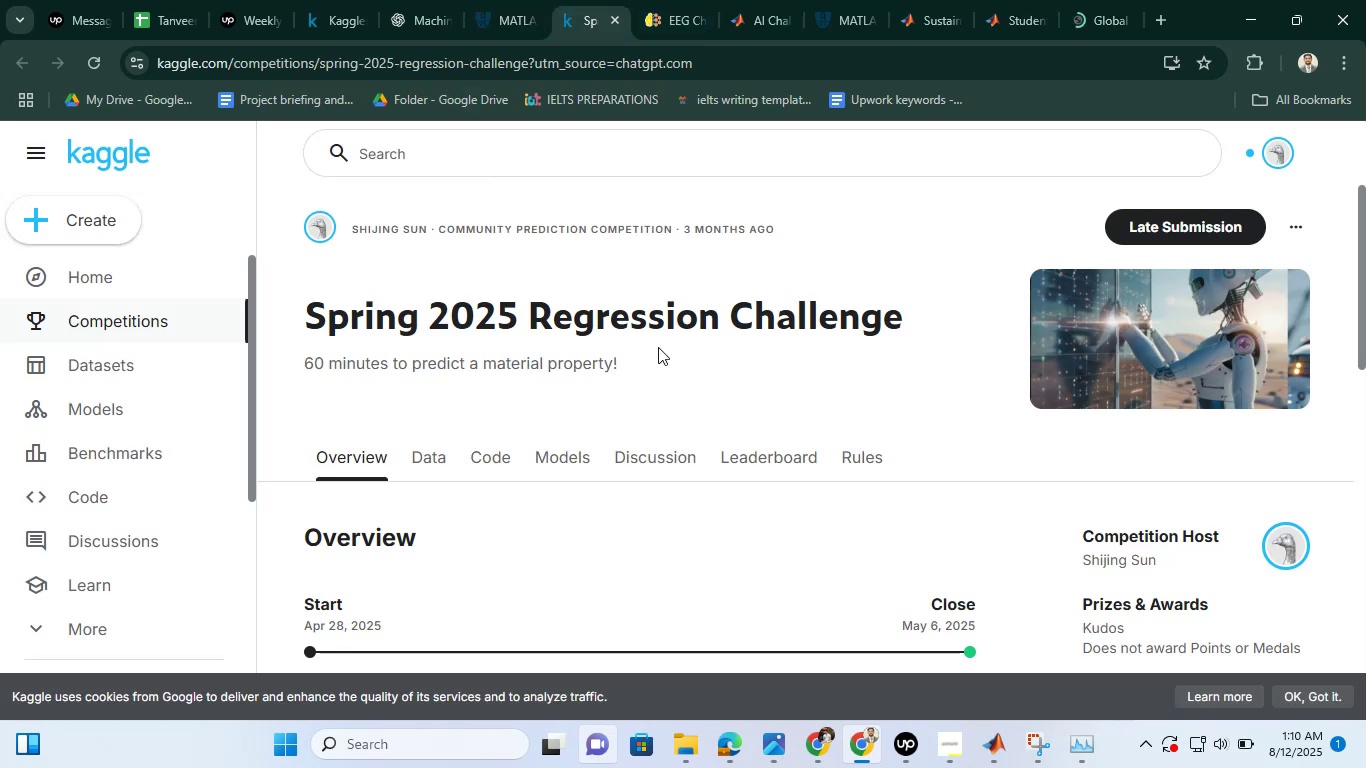 
scroll: coordinate [658, 347], scroll_direction: down, amount: 10.0
 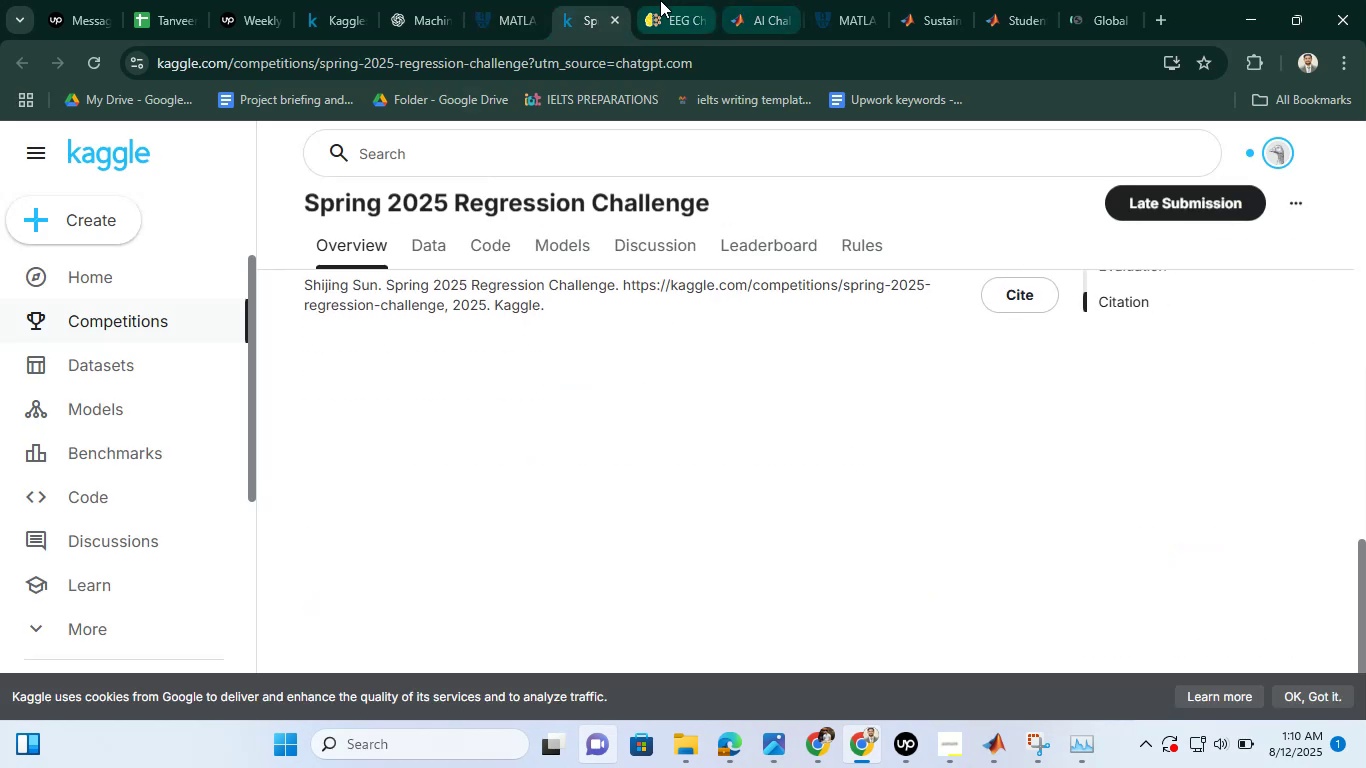 
left_click([660, 0])
 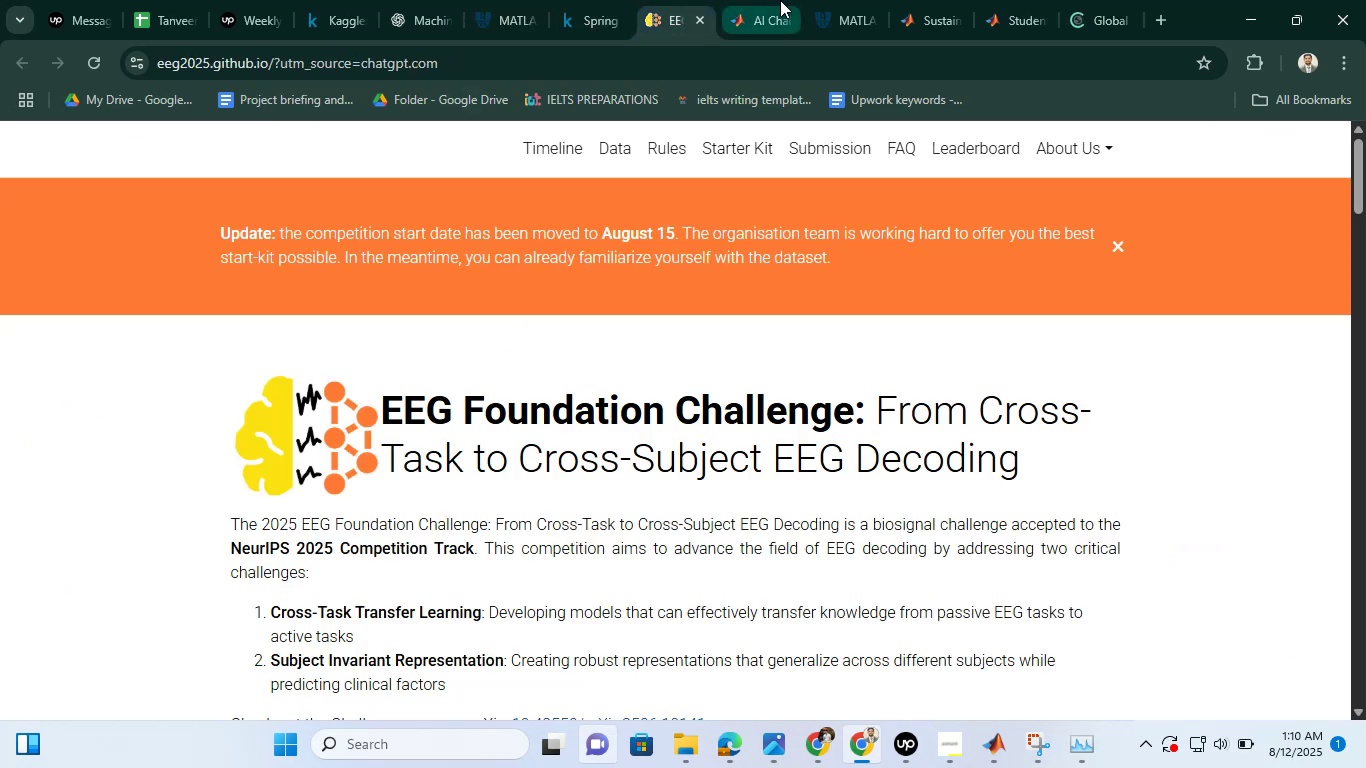 
left_click([780, 0])
 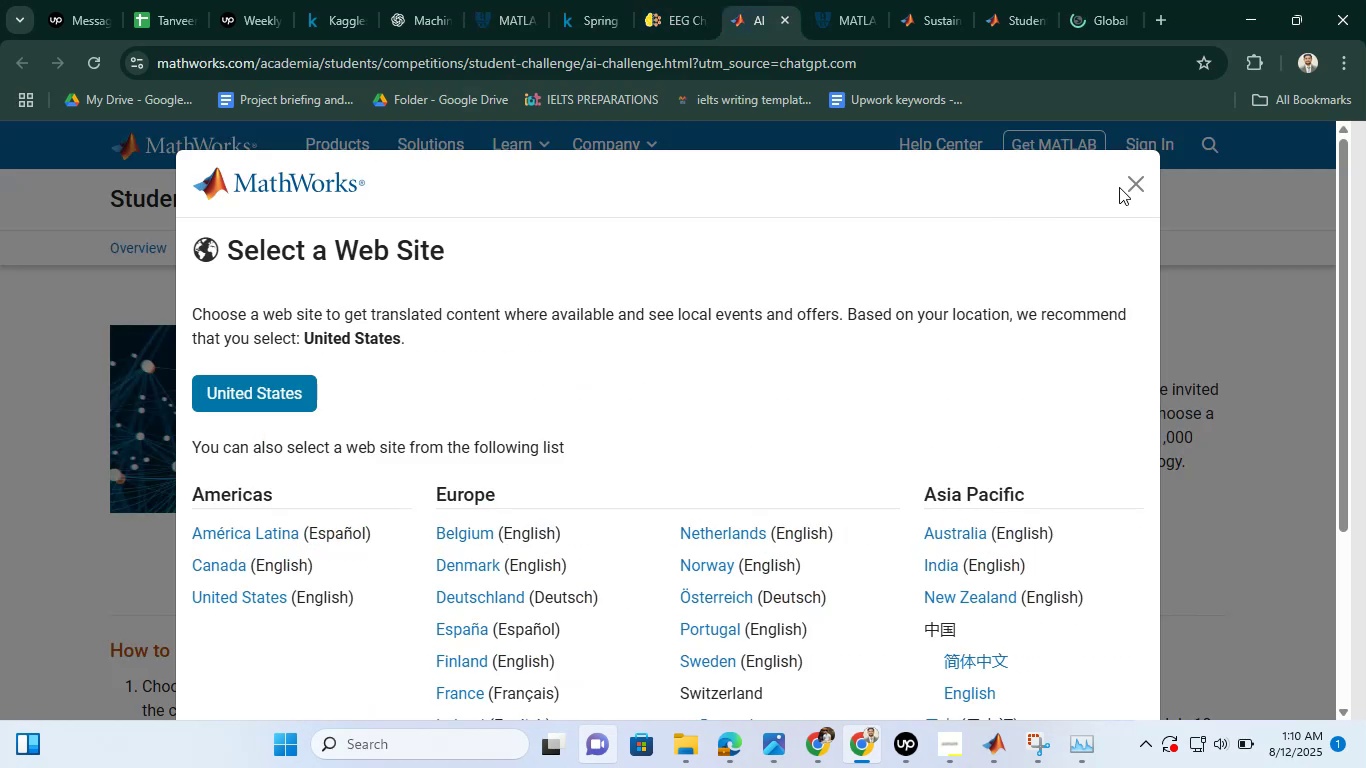 
left_click([1121, 186])
 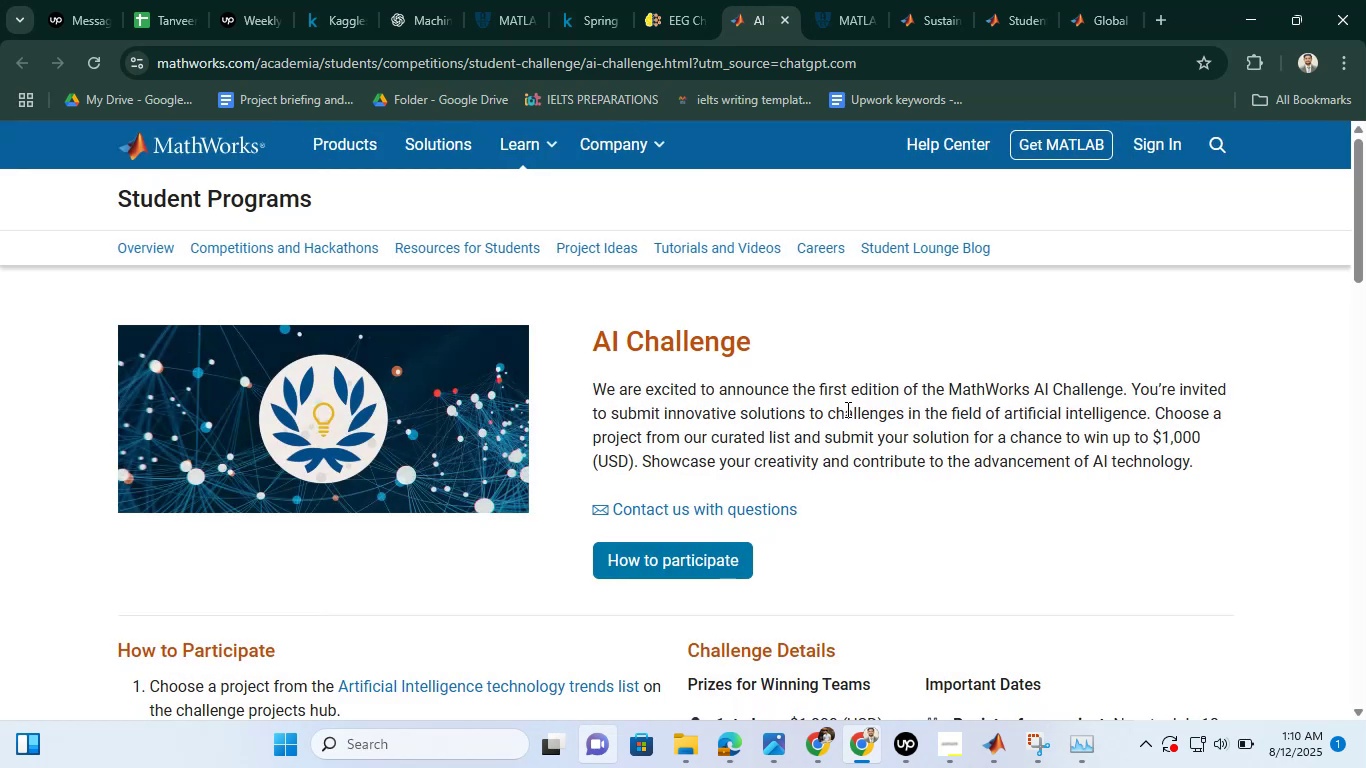 
wait(8.94)
 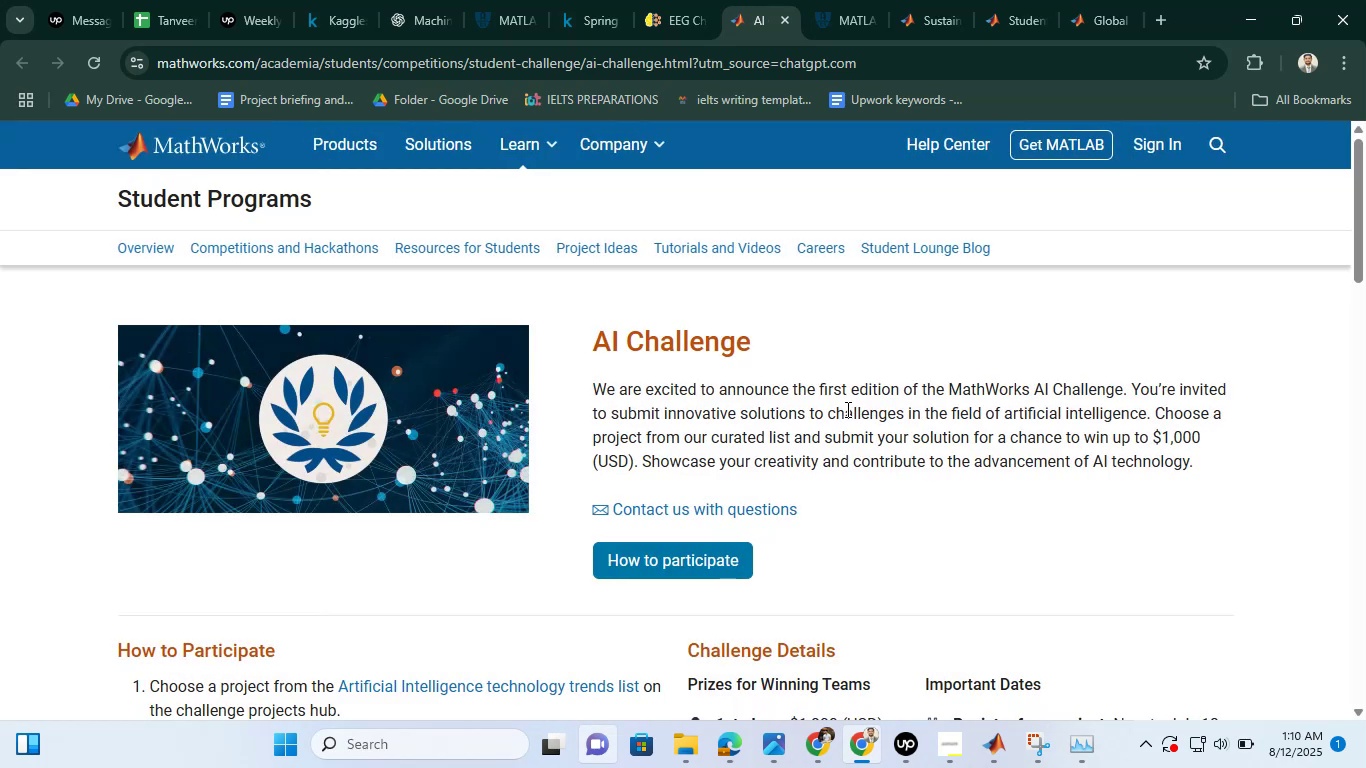 
scroll: coordinate [655, 552], scroll_direction: down, amount: 3.0
 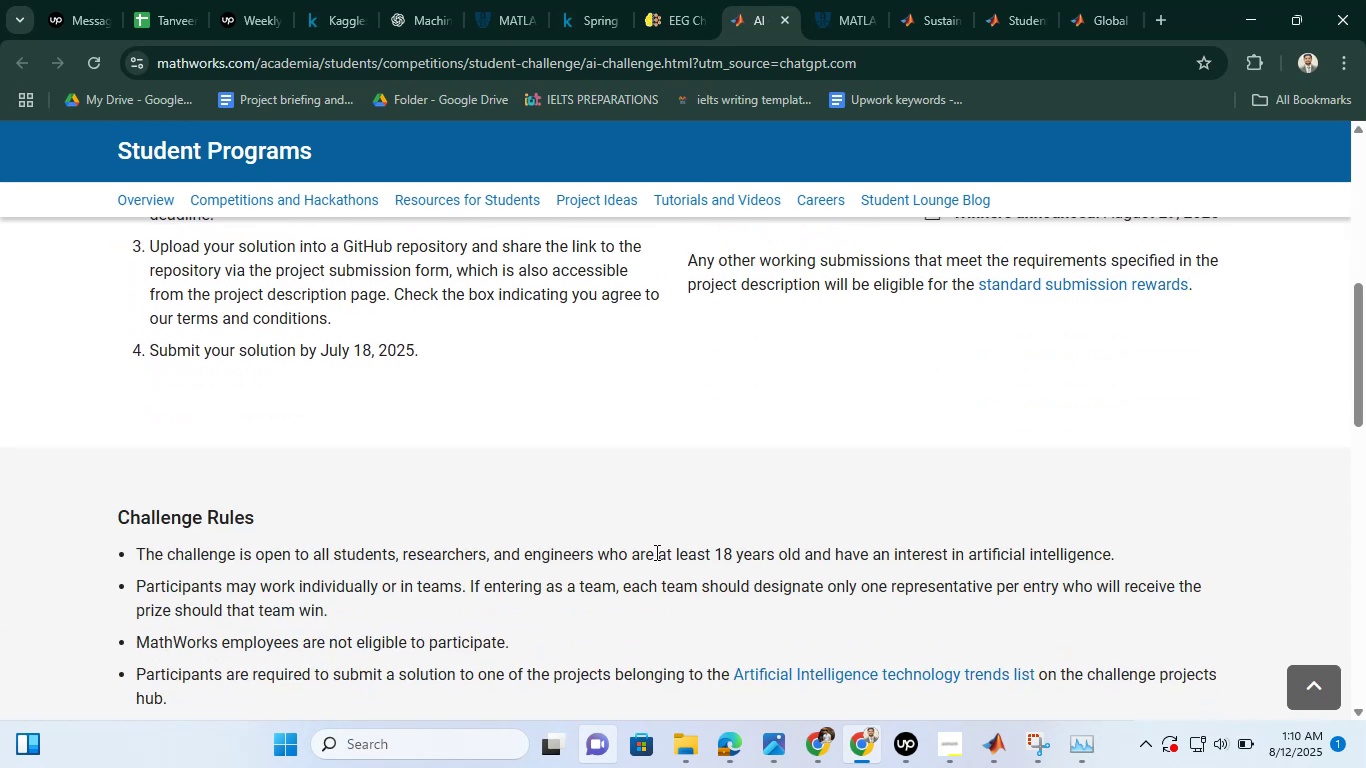 
scroll: coordinate [655, 552], scroll_direction: up, amount: 2.0
 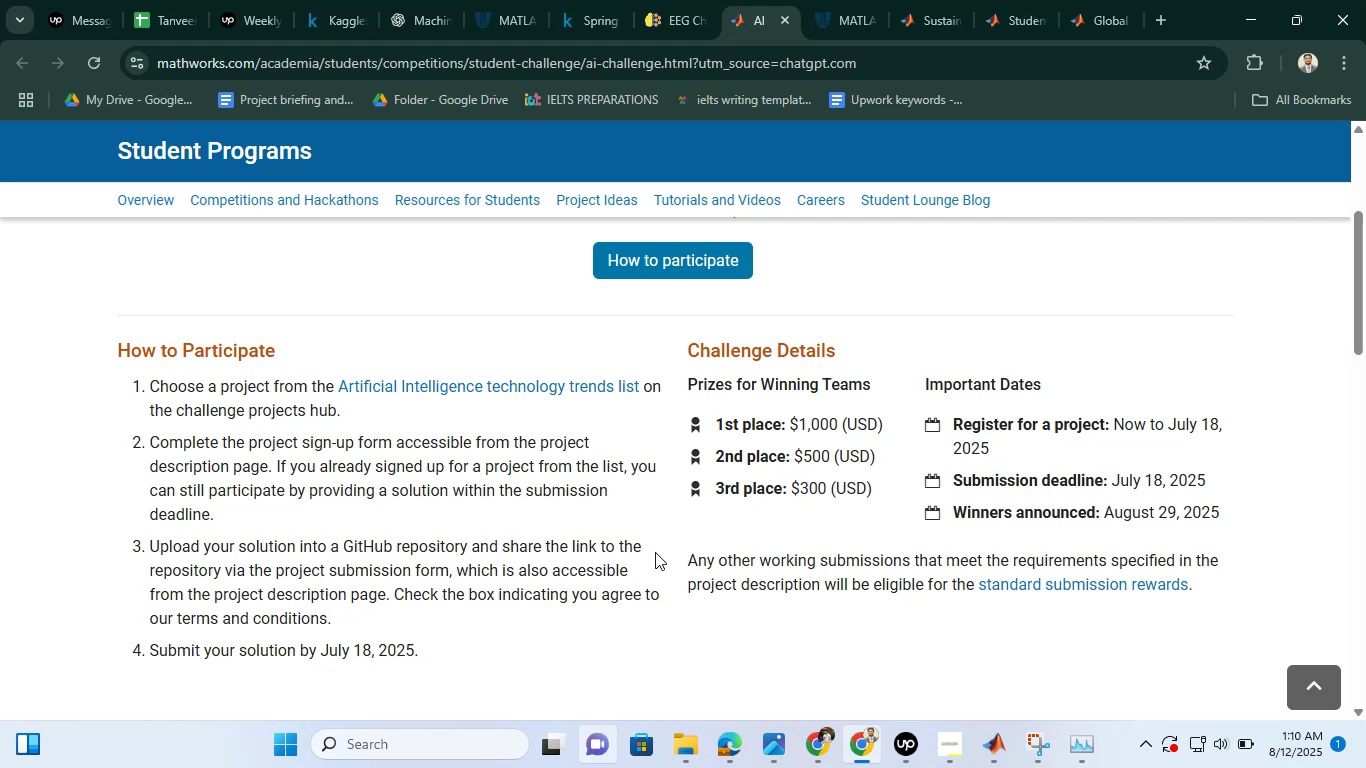 
wait(7.06)
 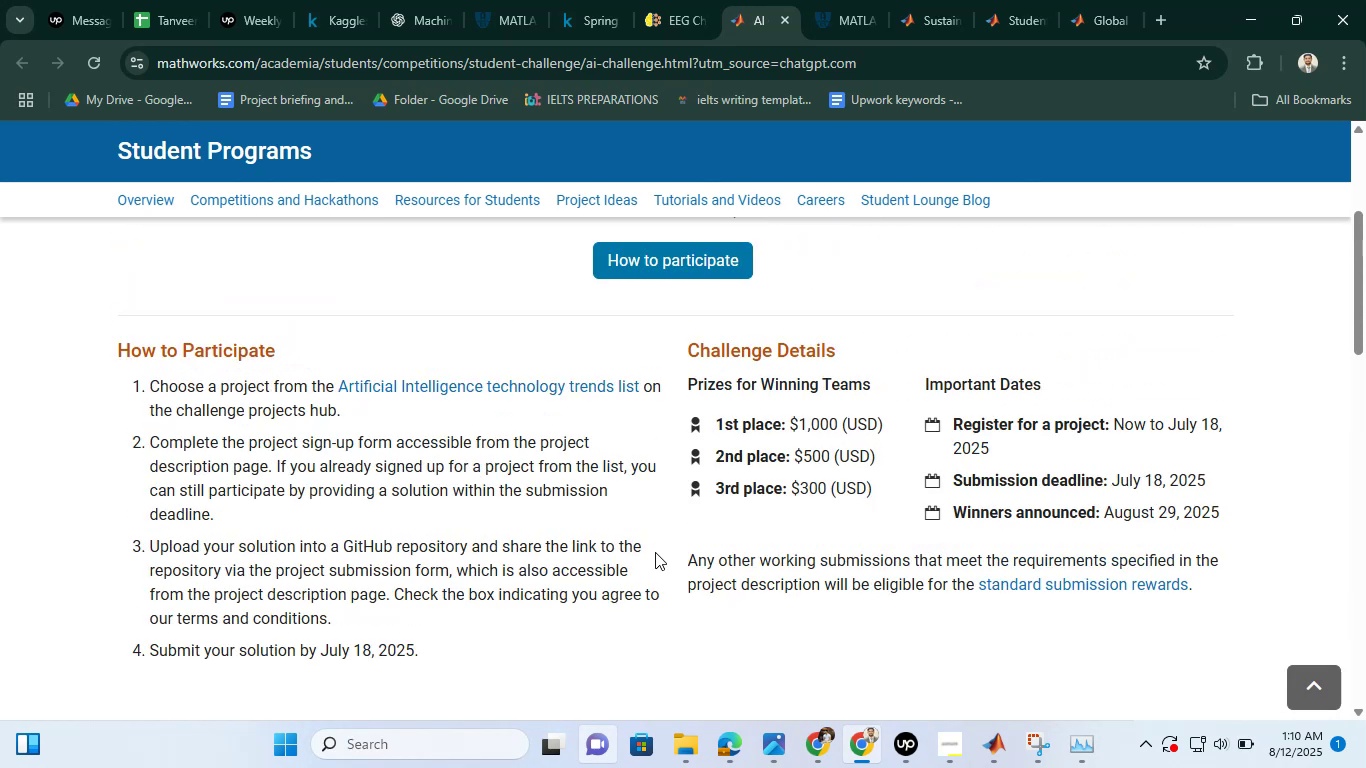 
scroll: coordinate [655, 552], scroll_direction: down, amount: 8.0
 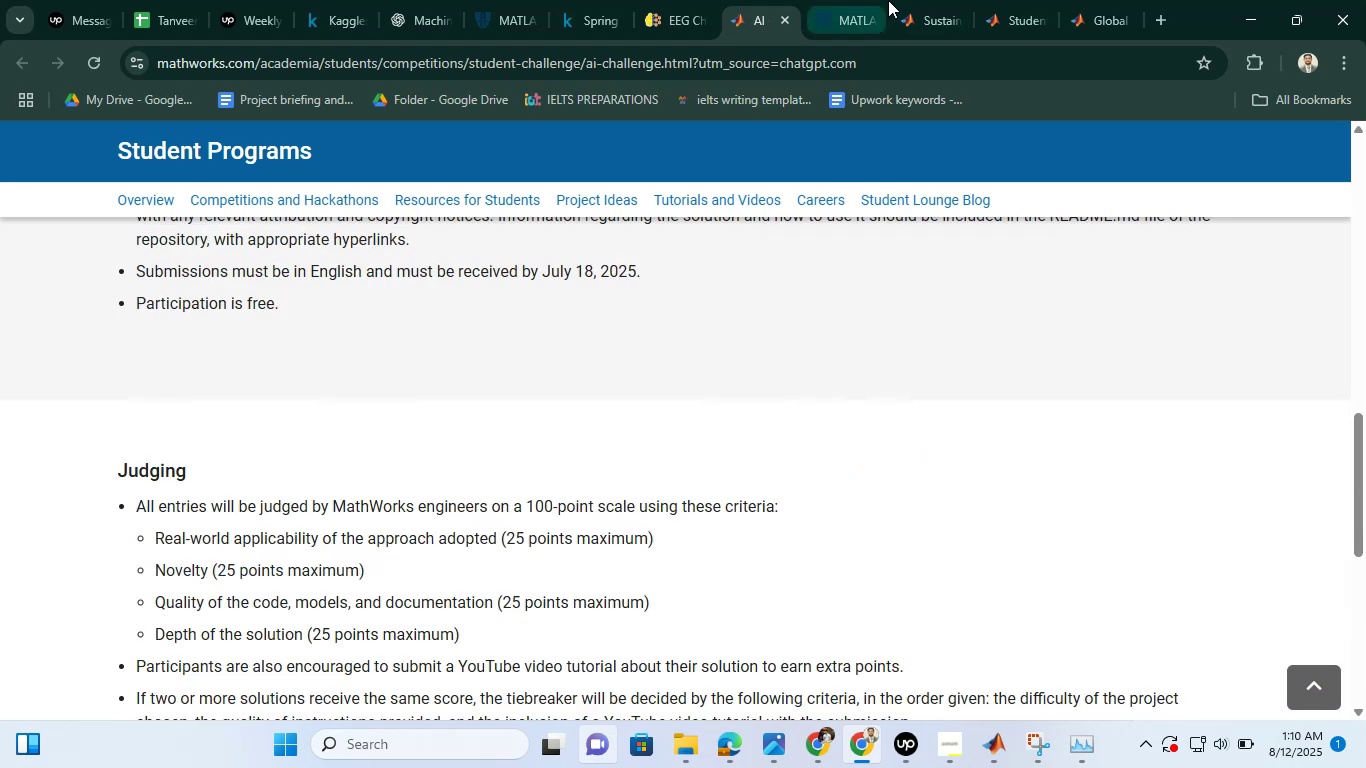 
left_click([866, 0])
 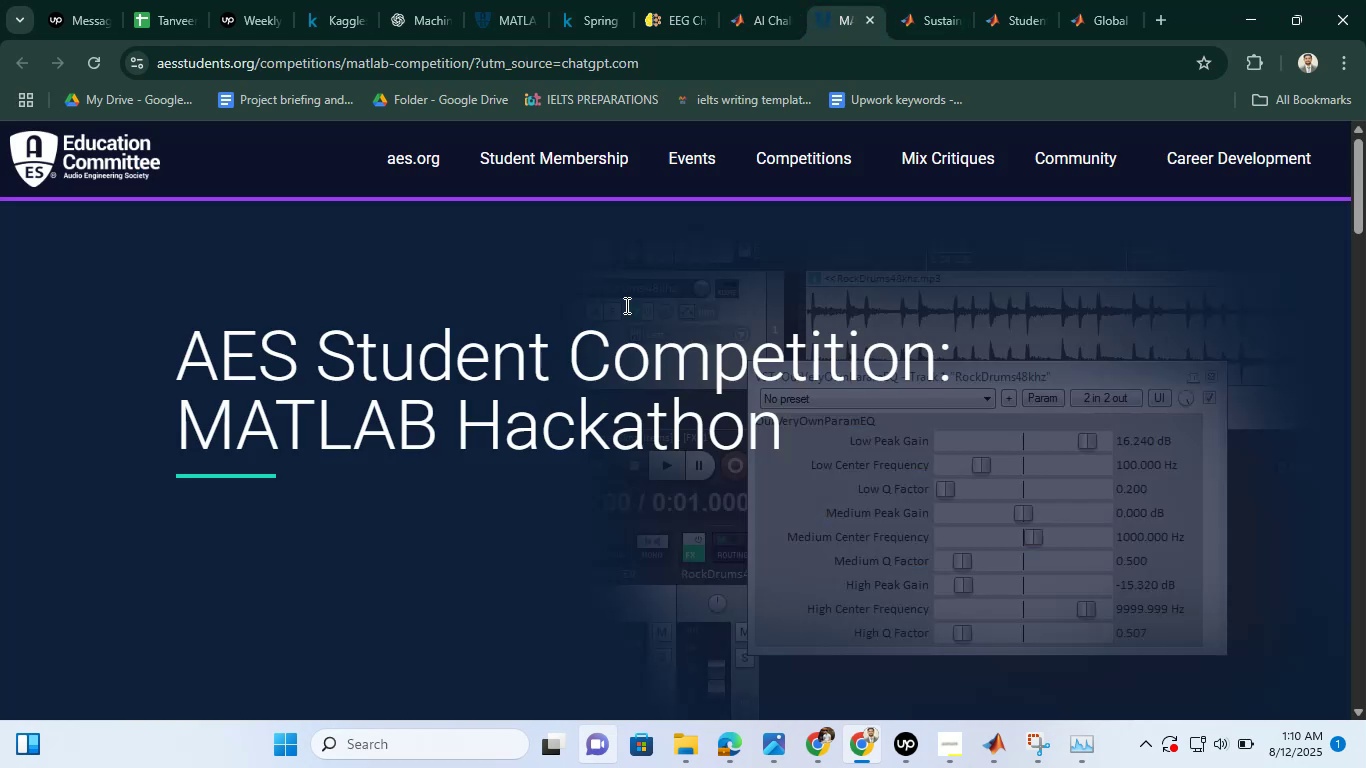 
scroll: coordinate [648, 398], scroll_direction: down, amount: 12.0
 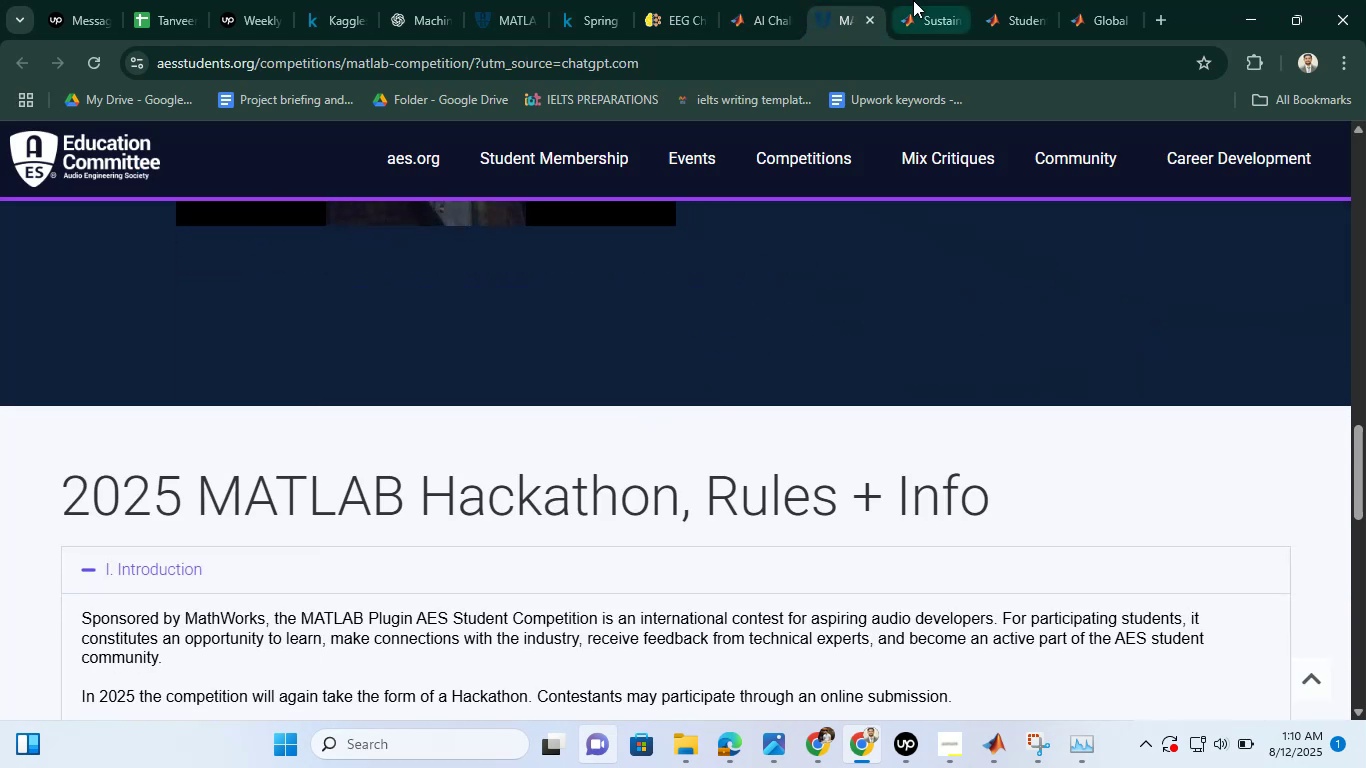 
left_click([913, 0])
 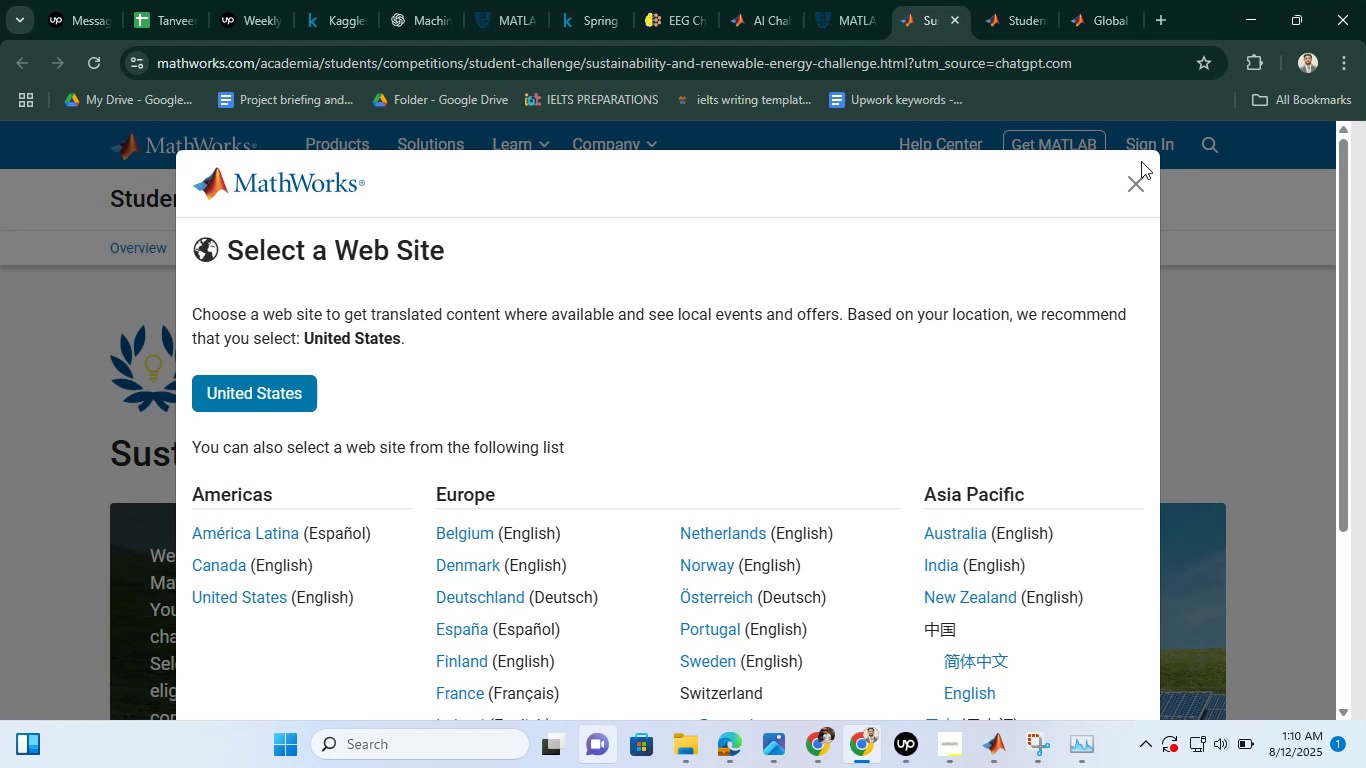 
left_click([1142, 172])
 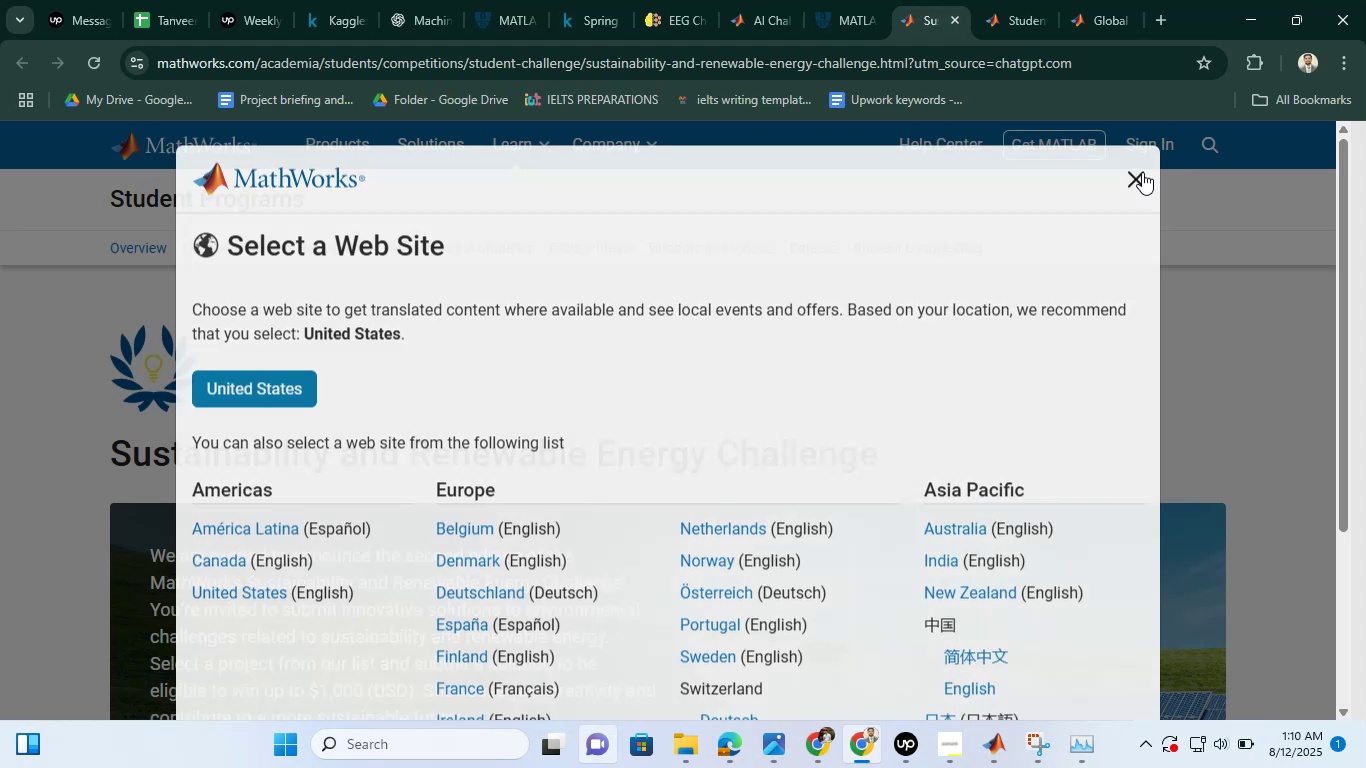 
scroll: coordinate [804, 281], scroll_direction: down, amount: 3.0
 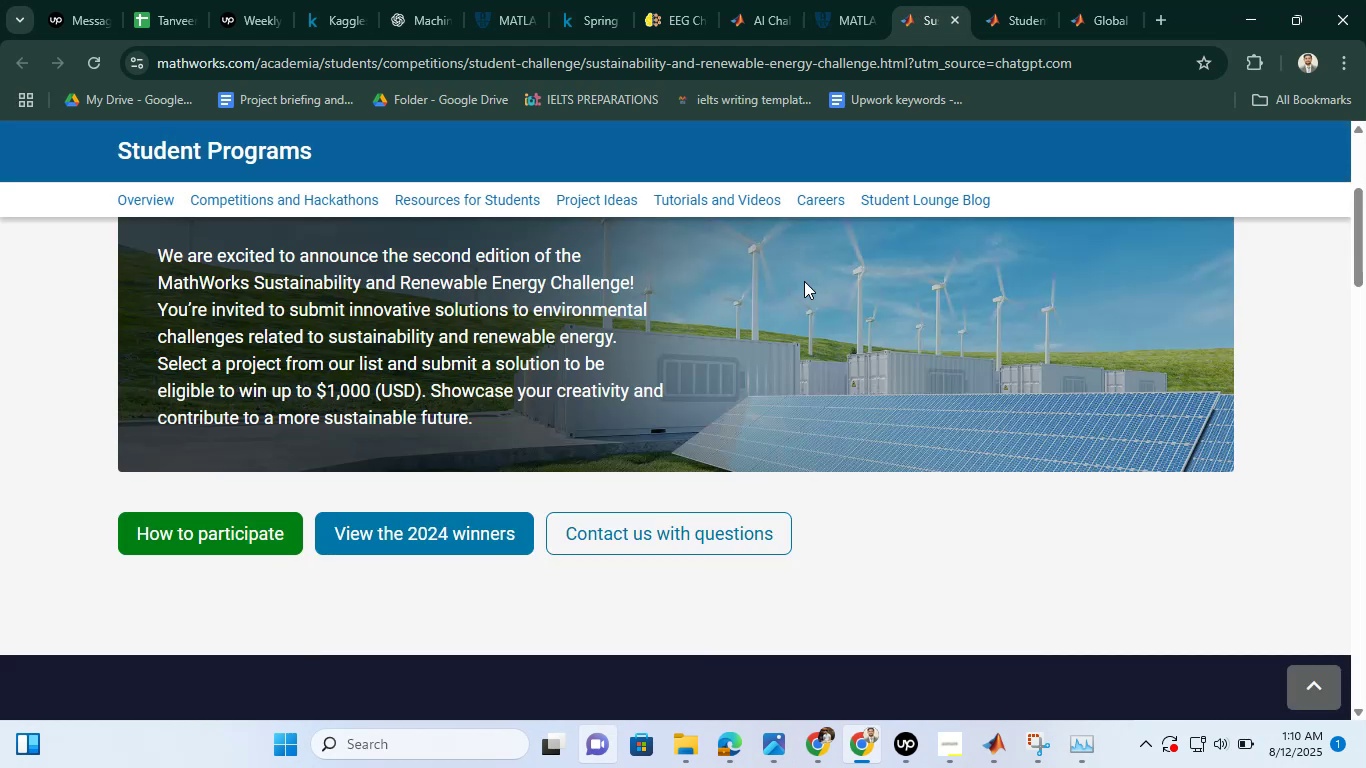 
scroll: coordinate [804, 281], scroll_direction: none, amount: 0.0
 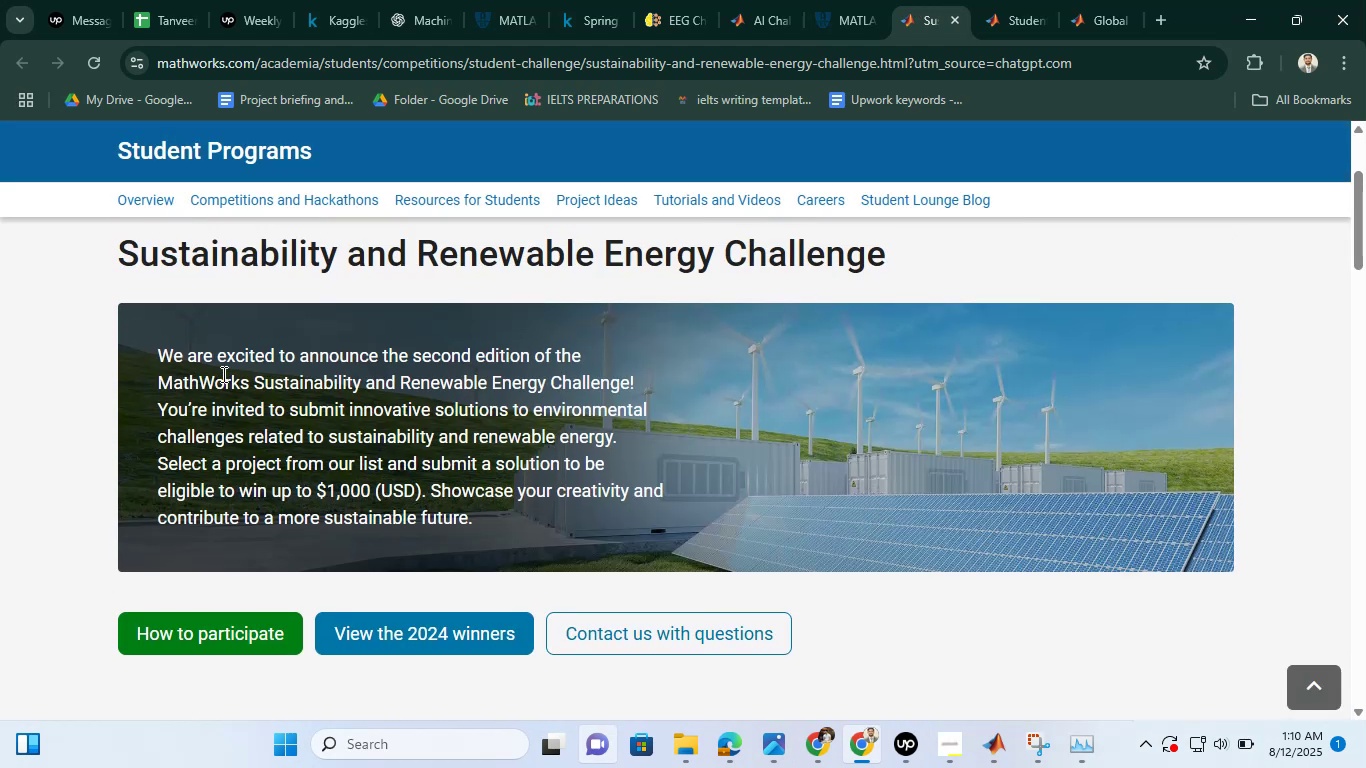 
wait(5.02)
 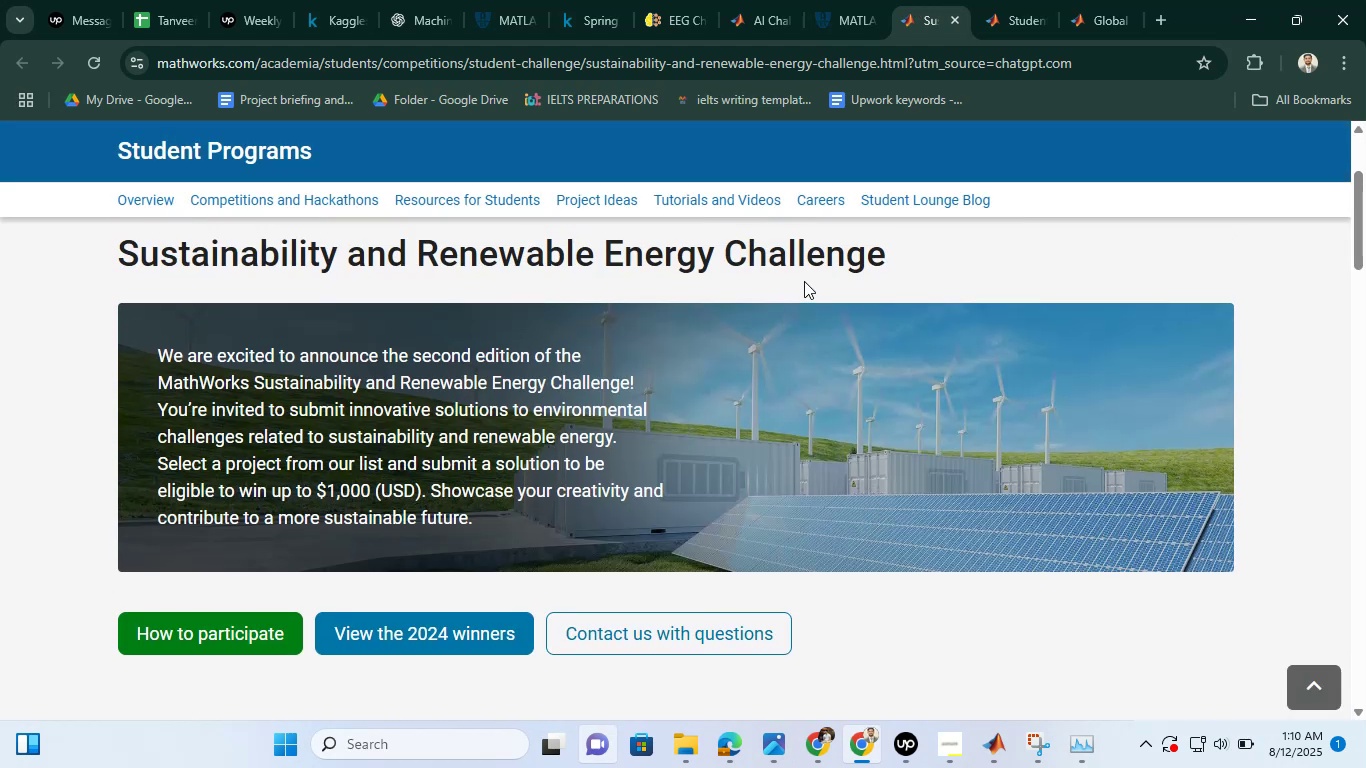 
scroll: coordinate [587, 372], scroll_direction: down, amount: 1.0
 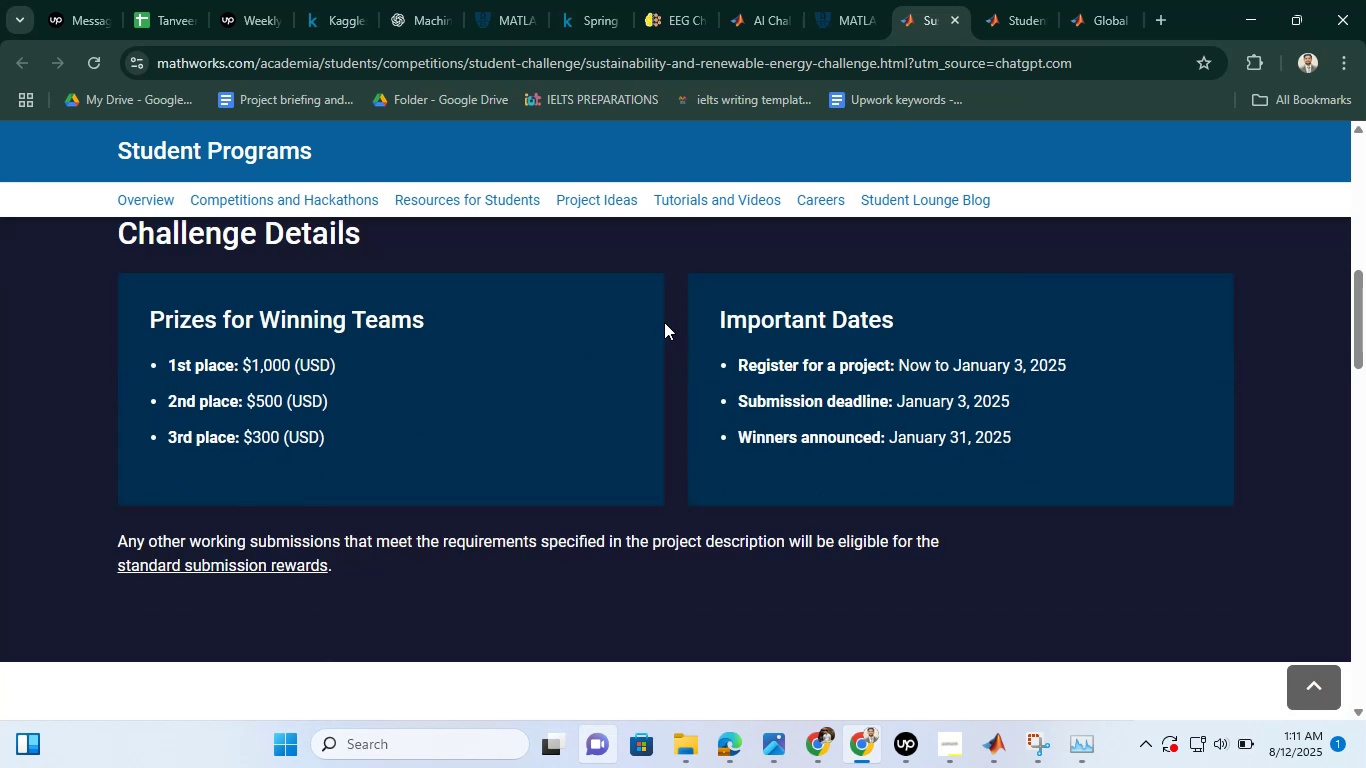 
left_click([989, 0])
 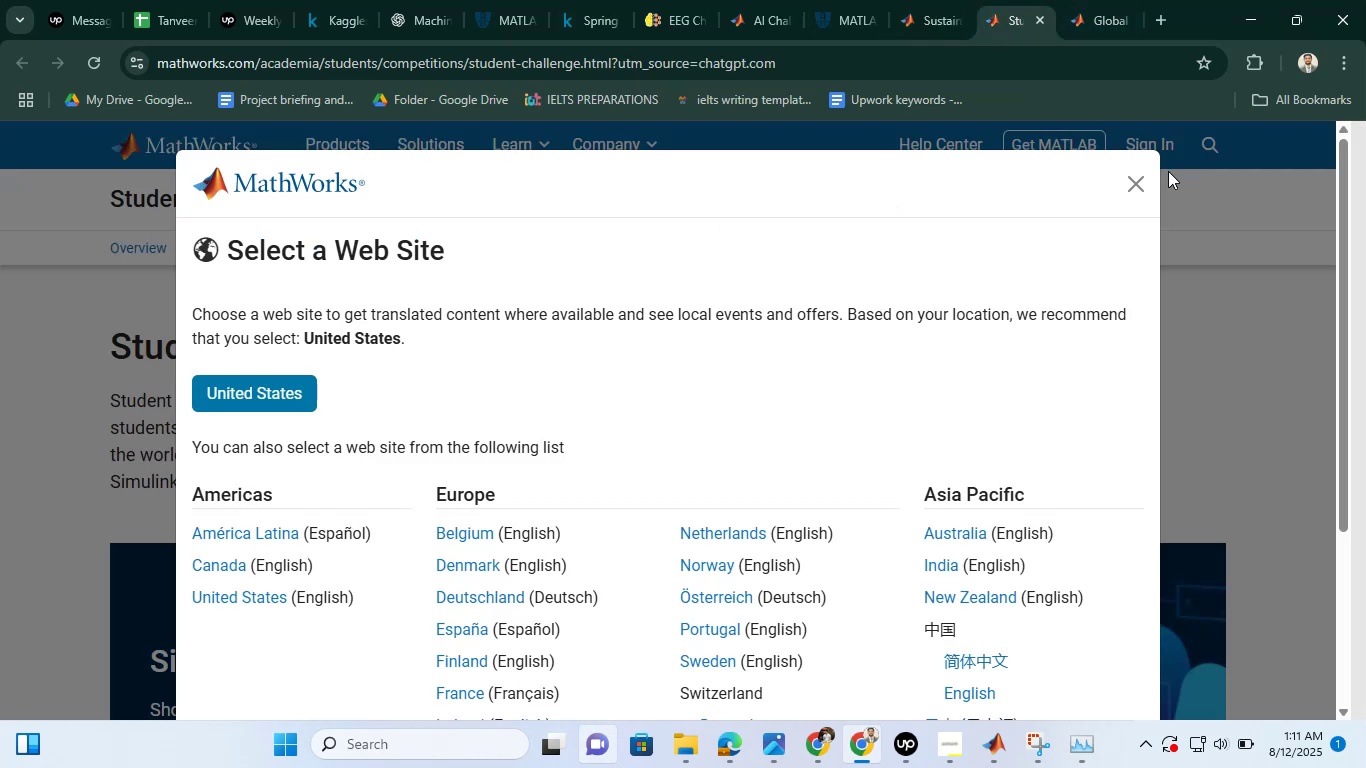 
left_click([1148, 179])
 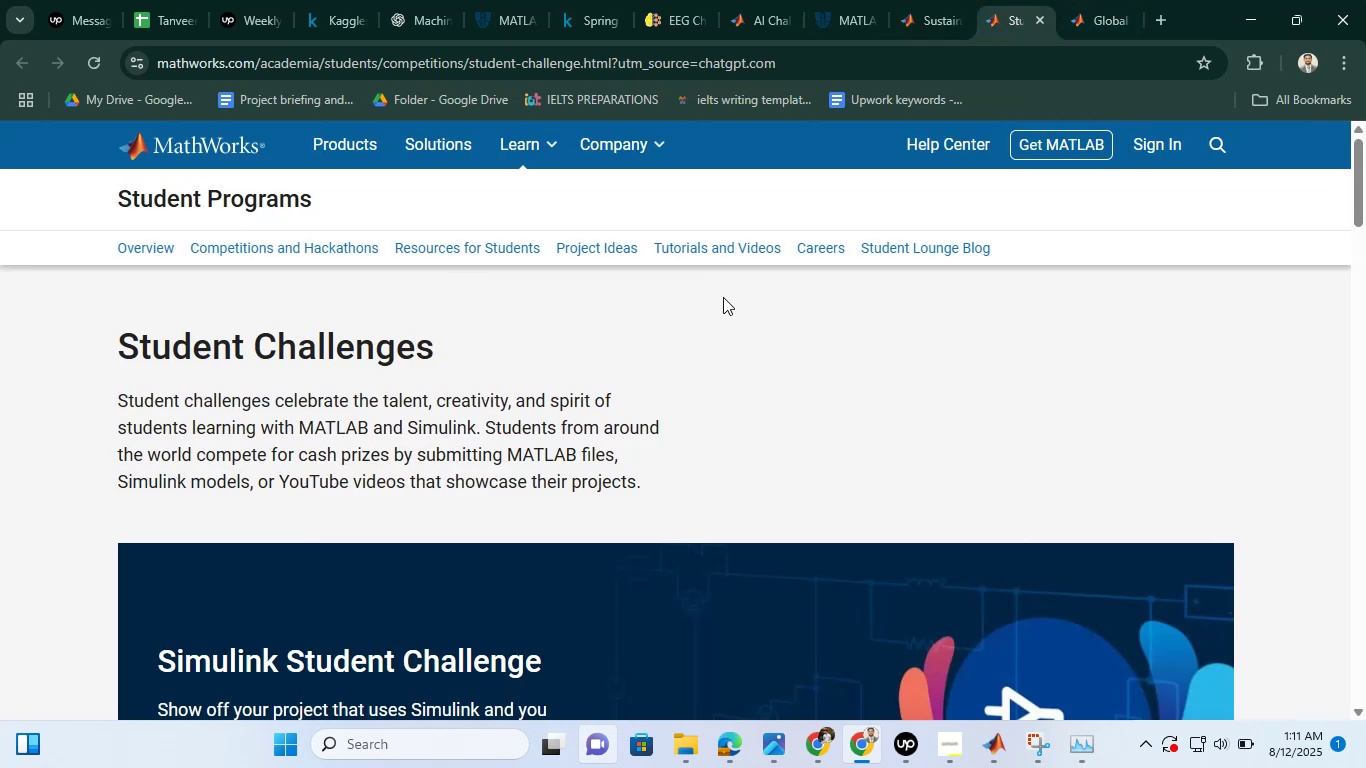 
scroll: coordinate [723, 297], scroll_direction: down, amount: 4.0
 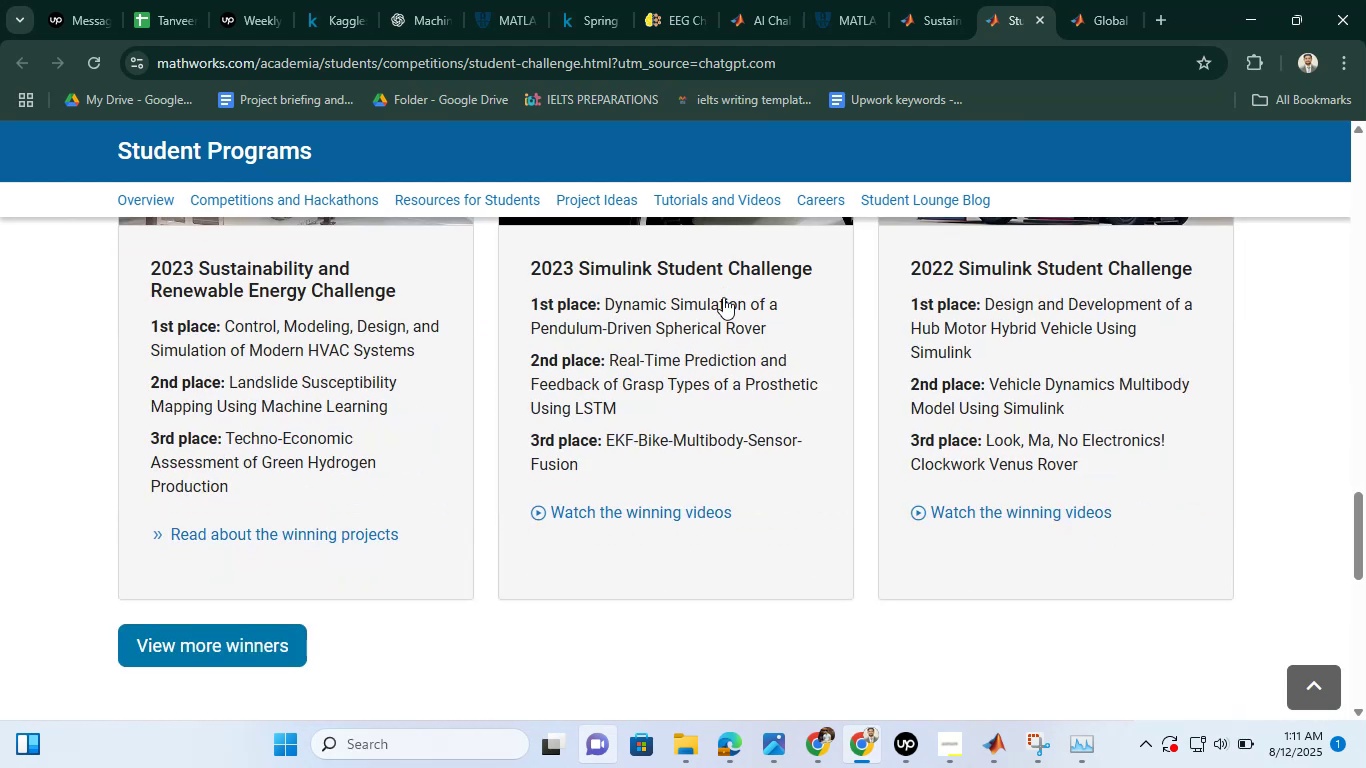 
scroll: coordinate [723, 297], scroll_direction: up, amount: 18.0
 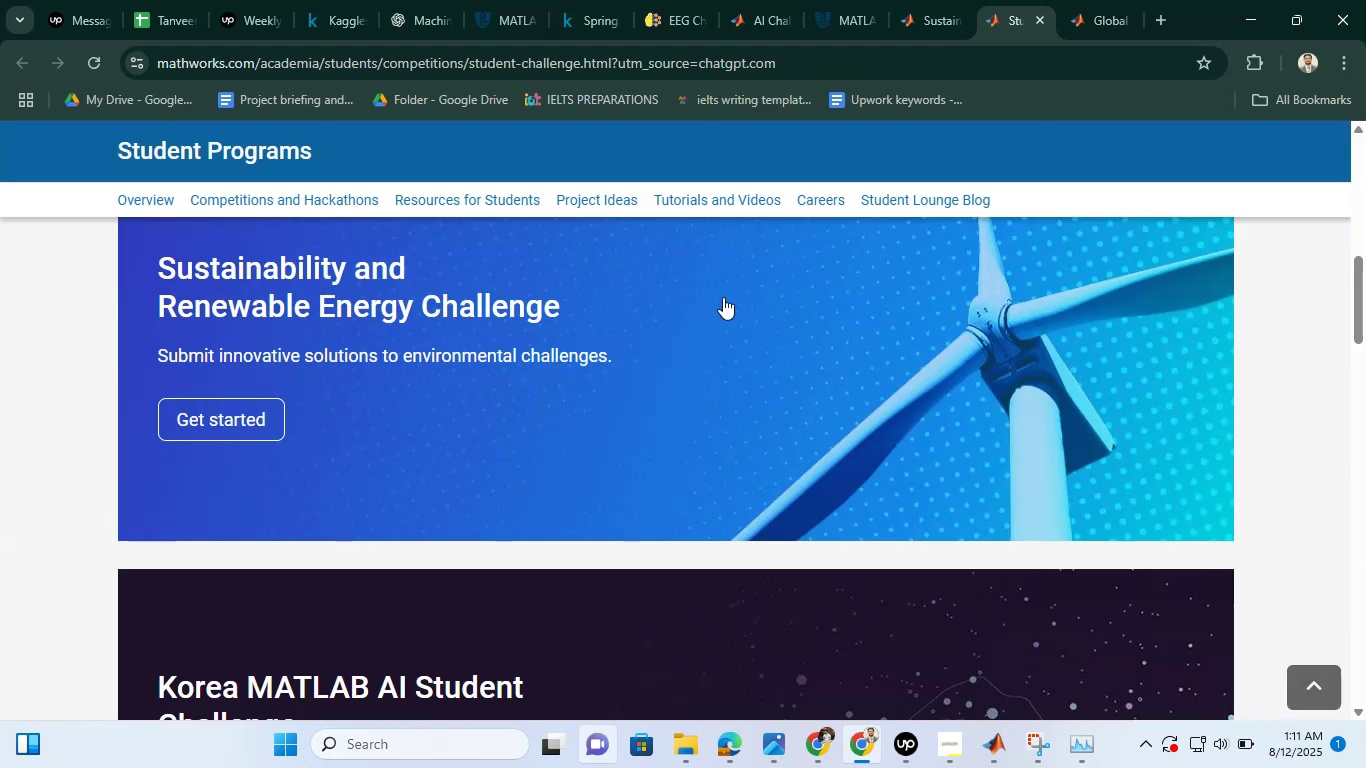 
scroll: coordinate [723, 297], scroll_direction: down, amount: 3.0
 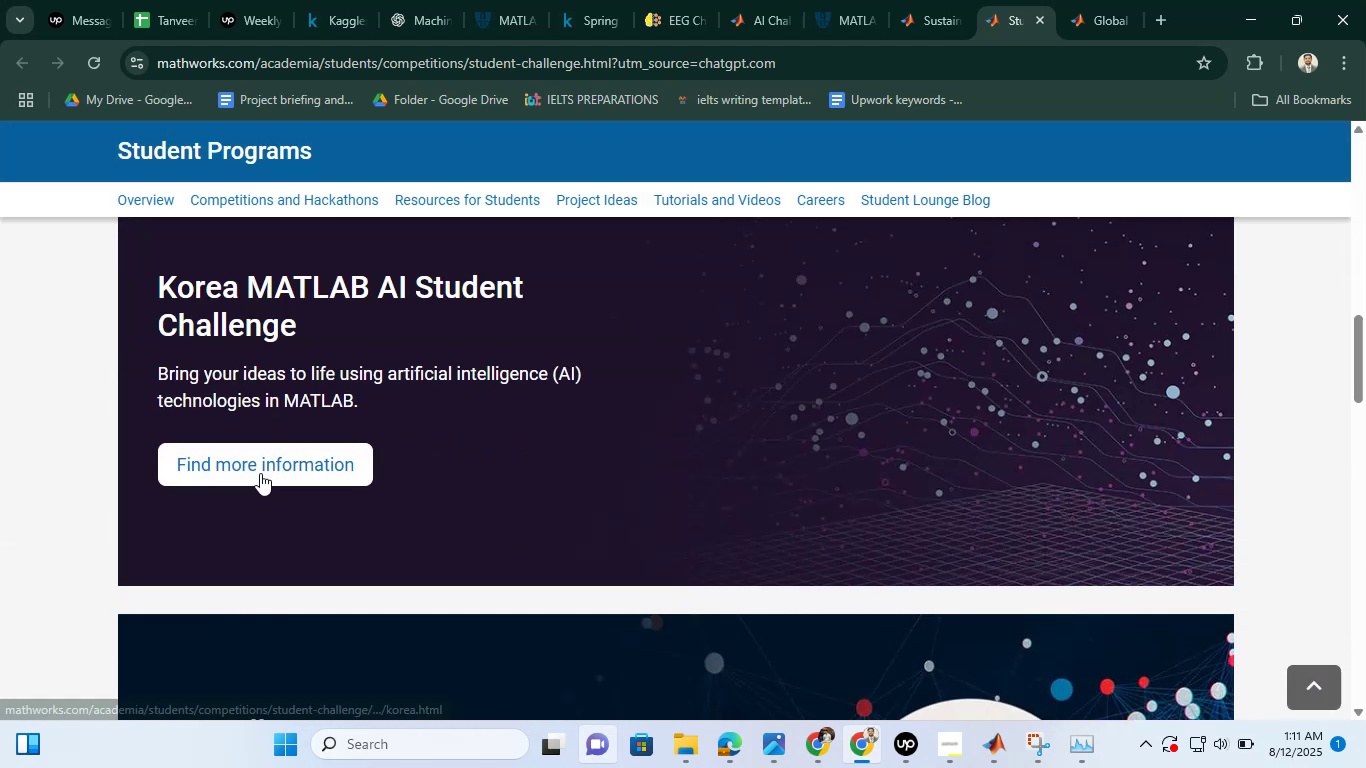 
right_click([260, 473])
 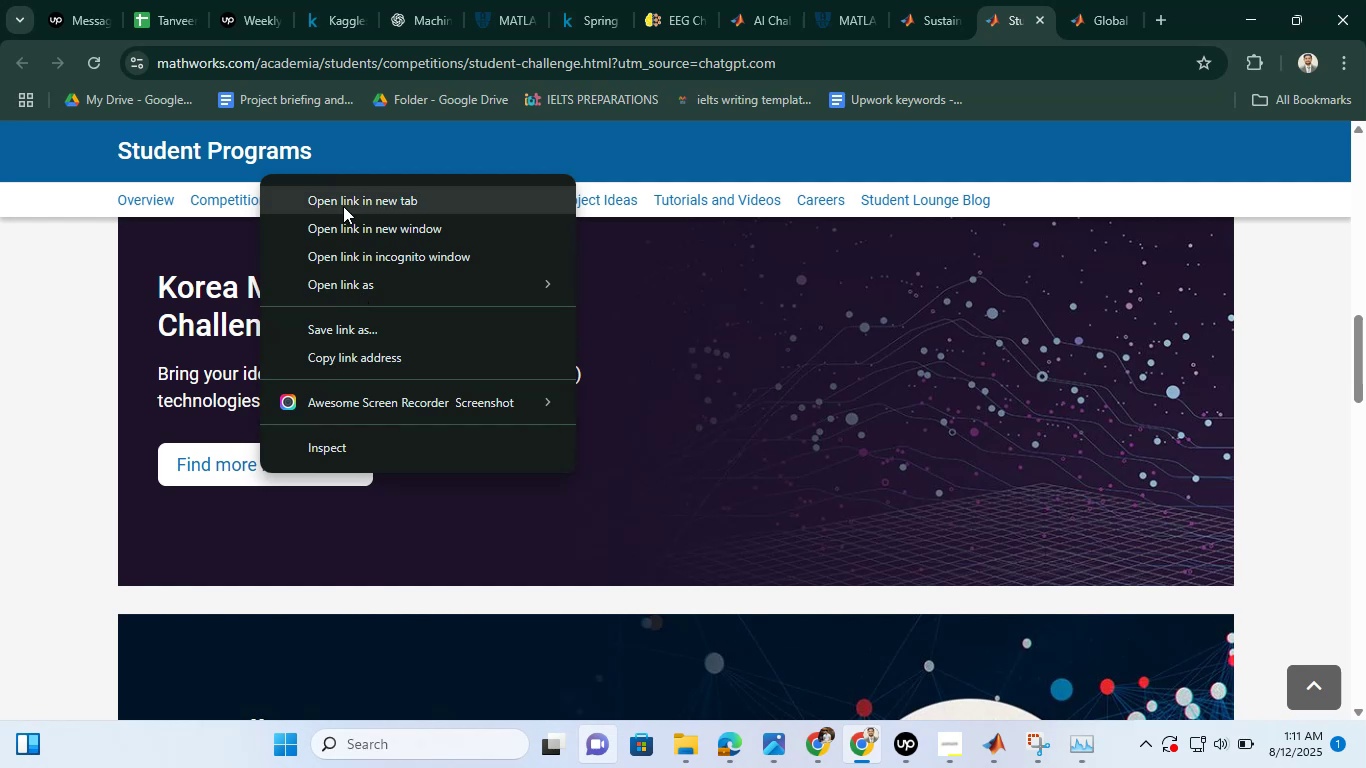 
left_click([343, 206])
 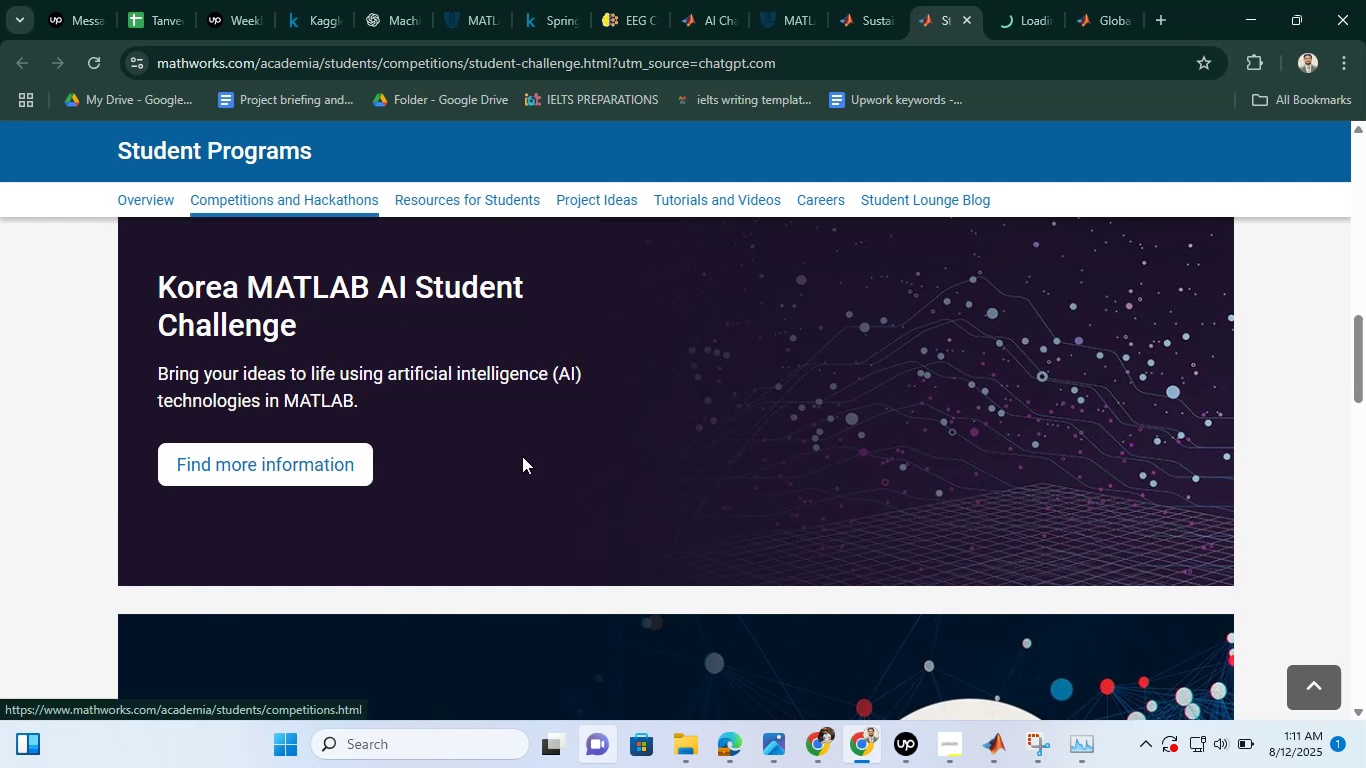 
scroll: coordinate [569, 432], scroll_direction: down, amount: 3.0
 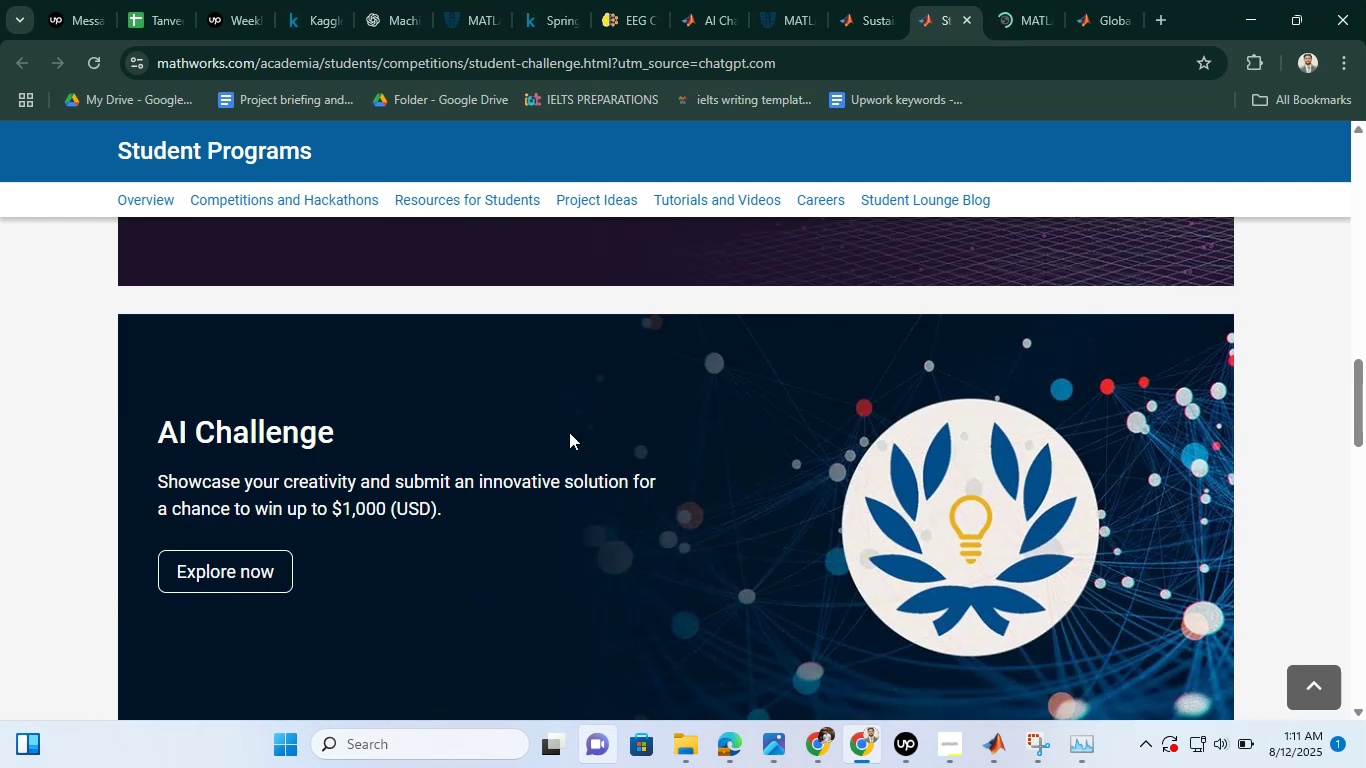 
scroll: coordinate [569, 432], scroll_direction: up, amount: 10.0
 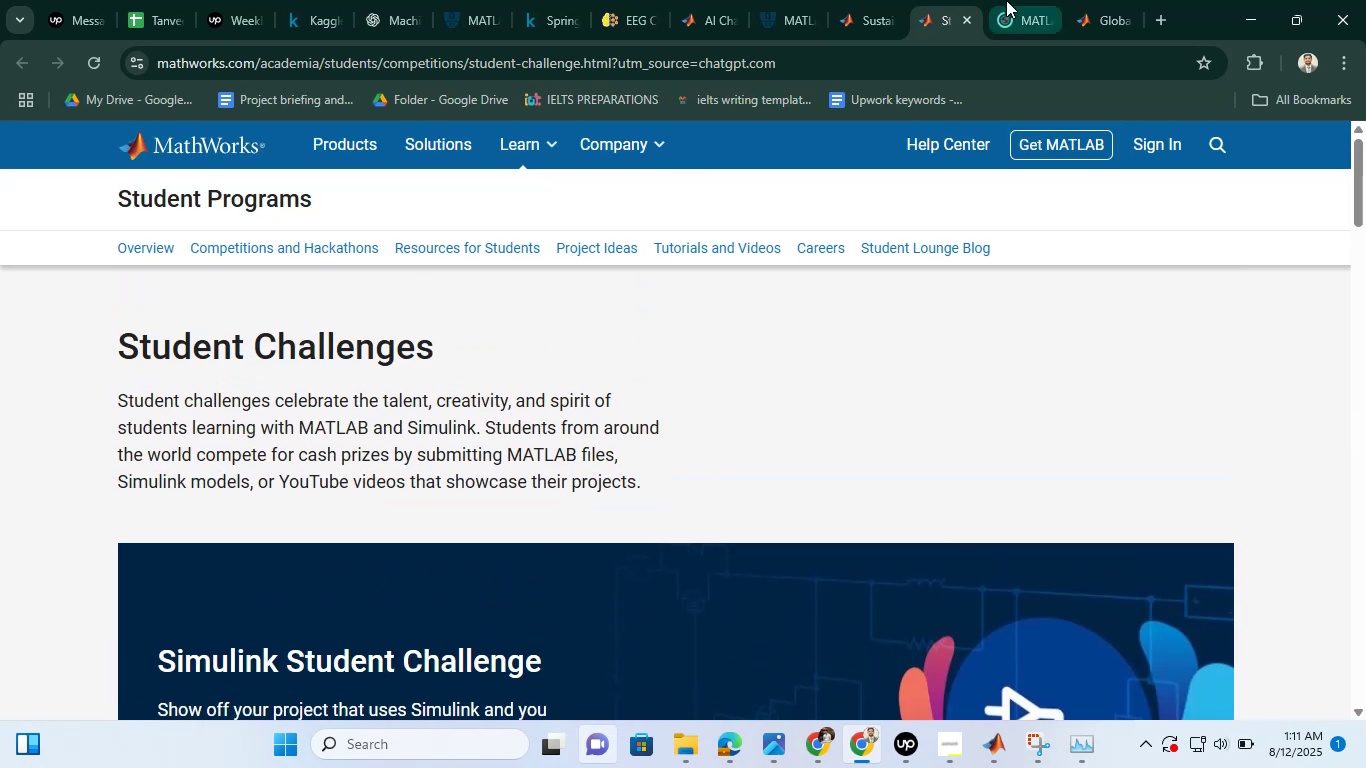 
left_click([1006, 0])
 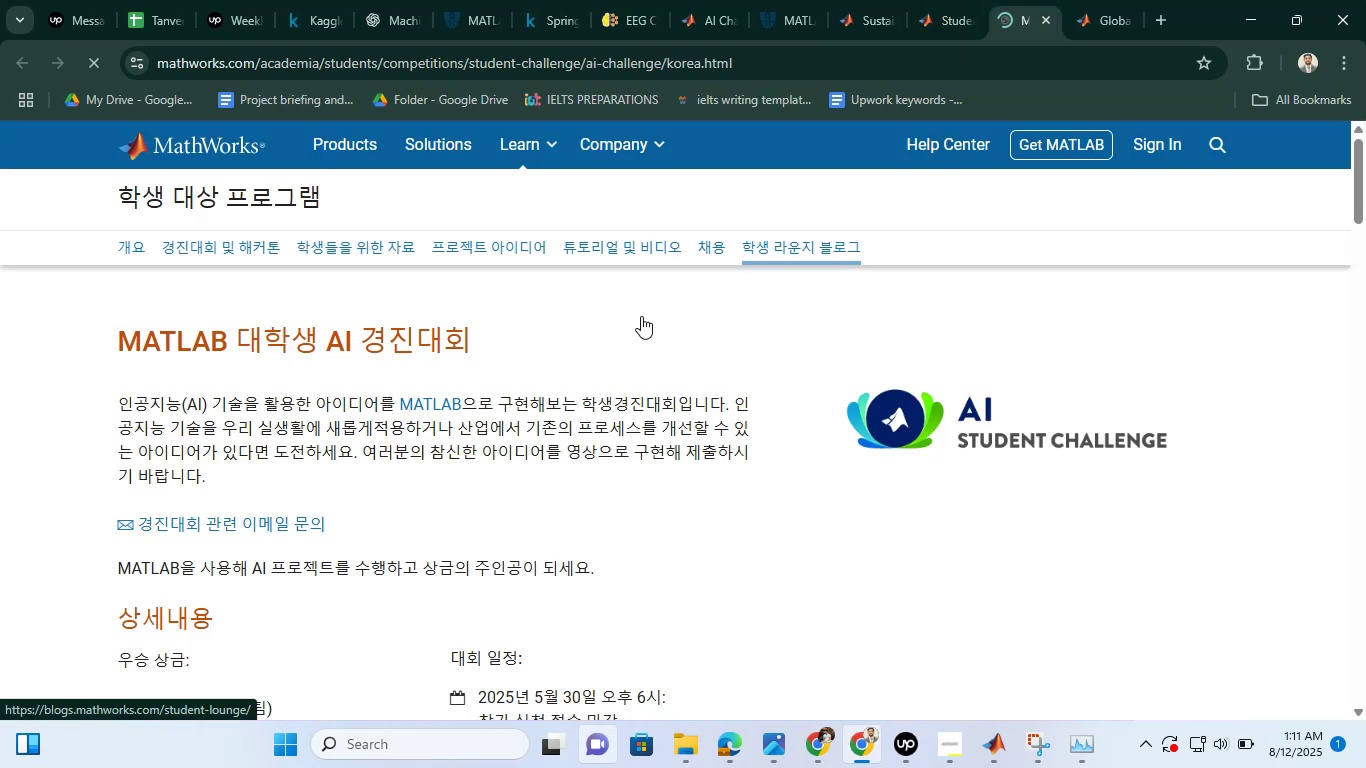 
scroll: coordinate [627, 321], scroll_direction: down, amount: 2.0
 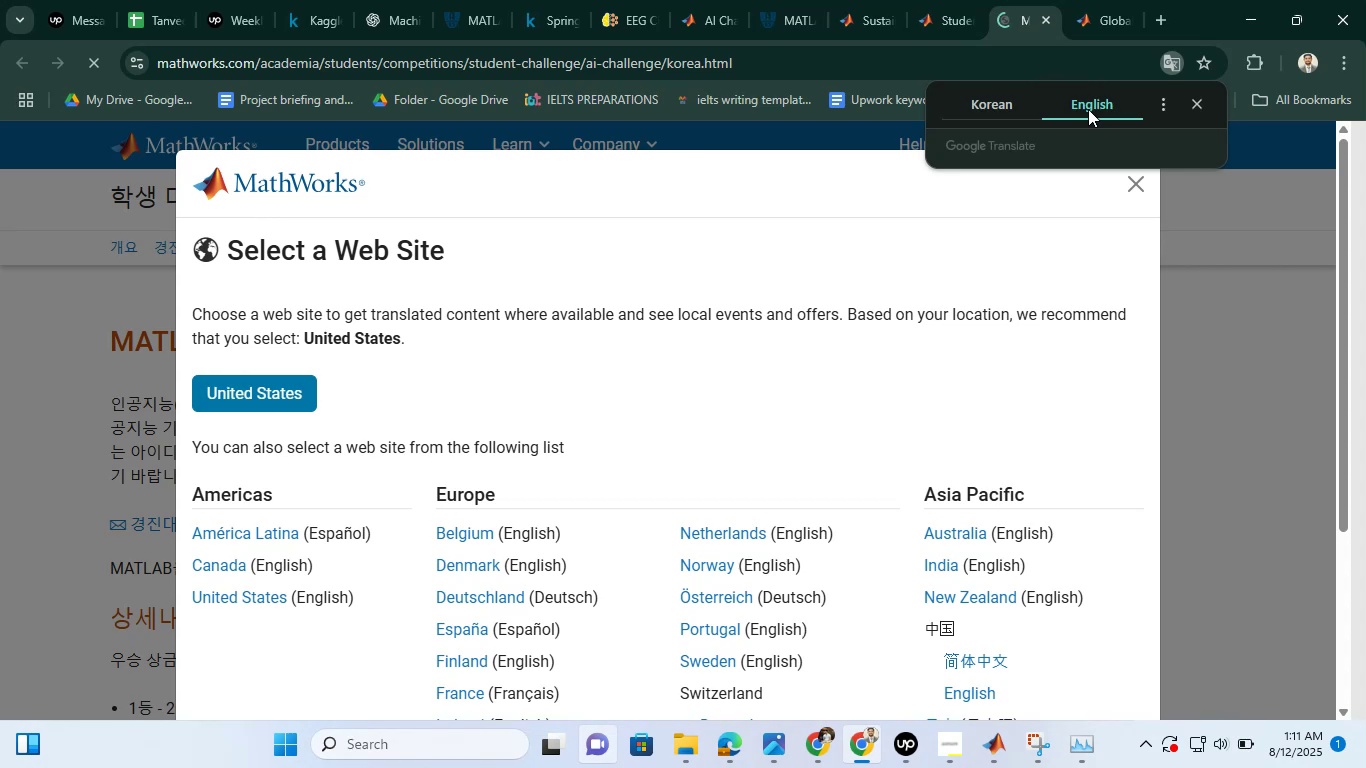 
wait(8.37)
 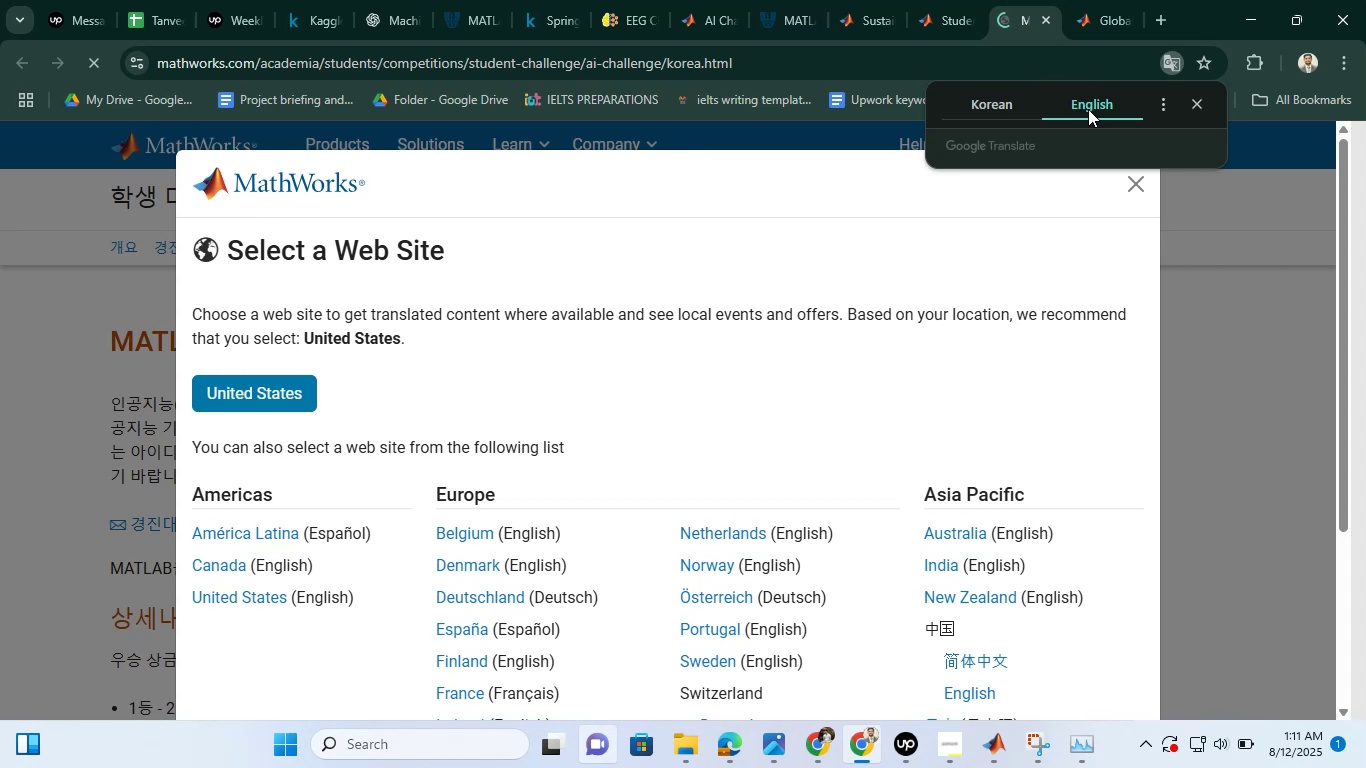 
left_click([1186, 103])
 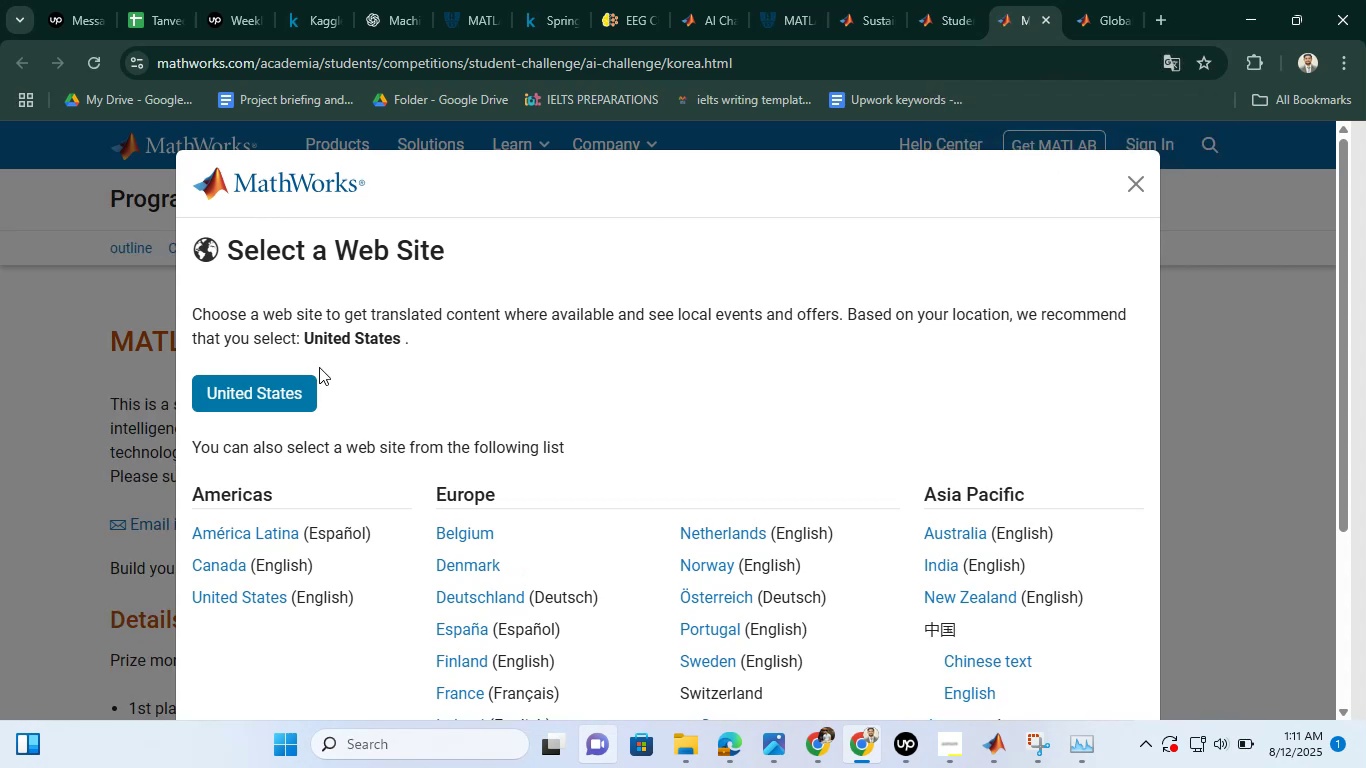 
left_click([309, 384])
 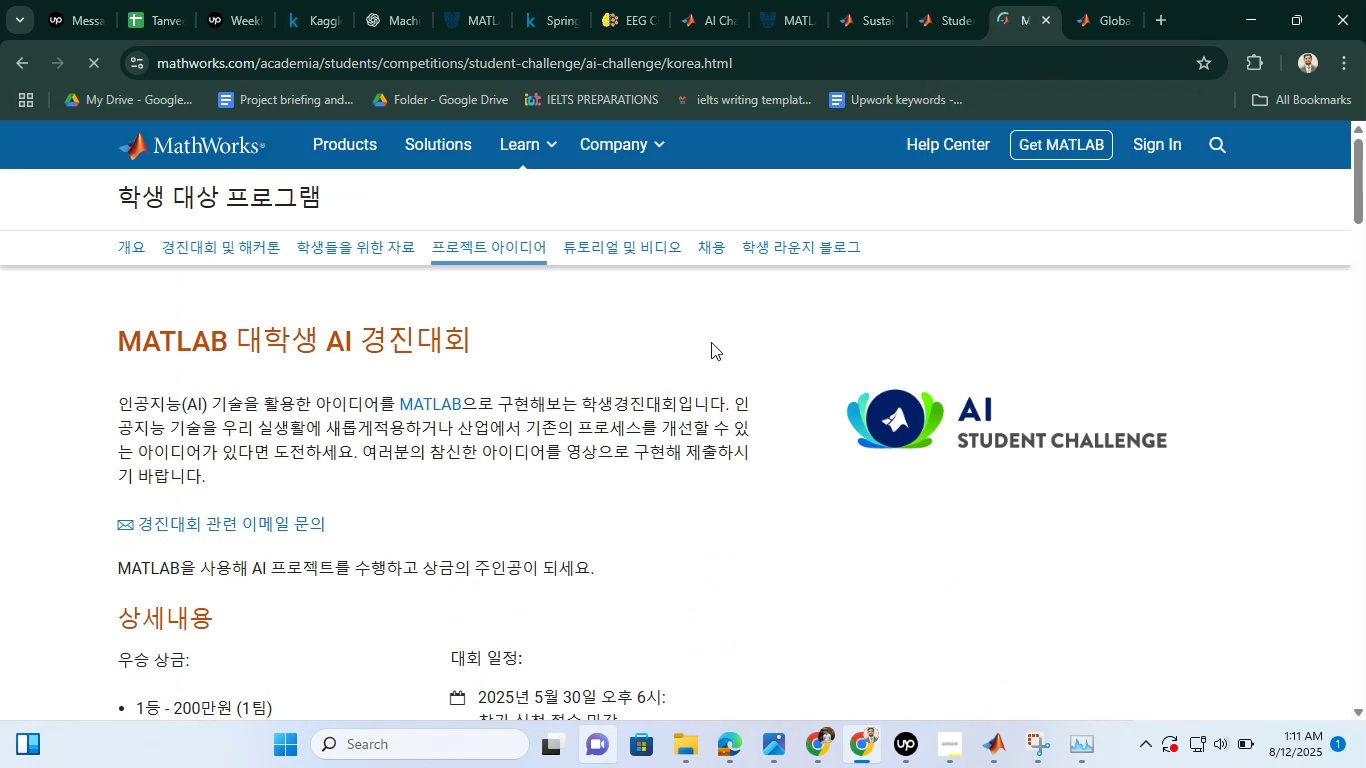 
scroll: coordinate [510, 400], scroll_direction: down, amount: 3.0
 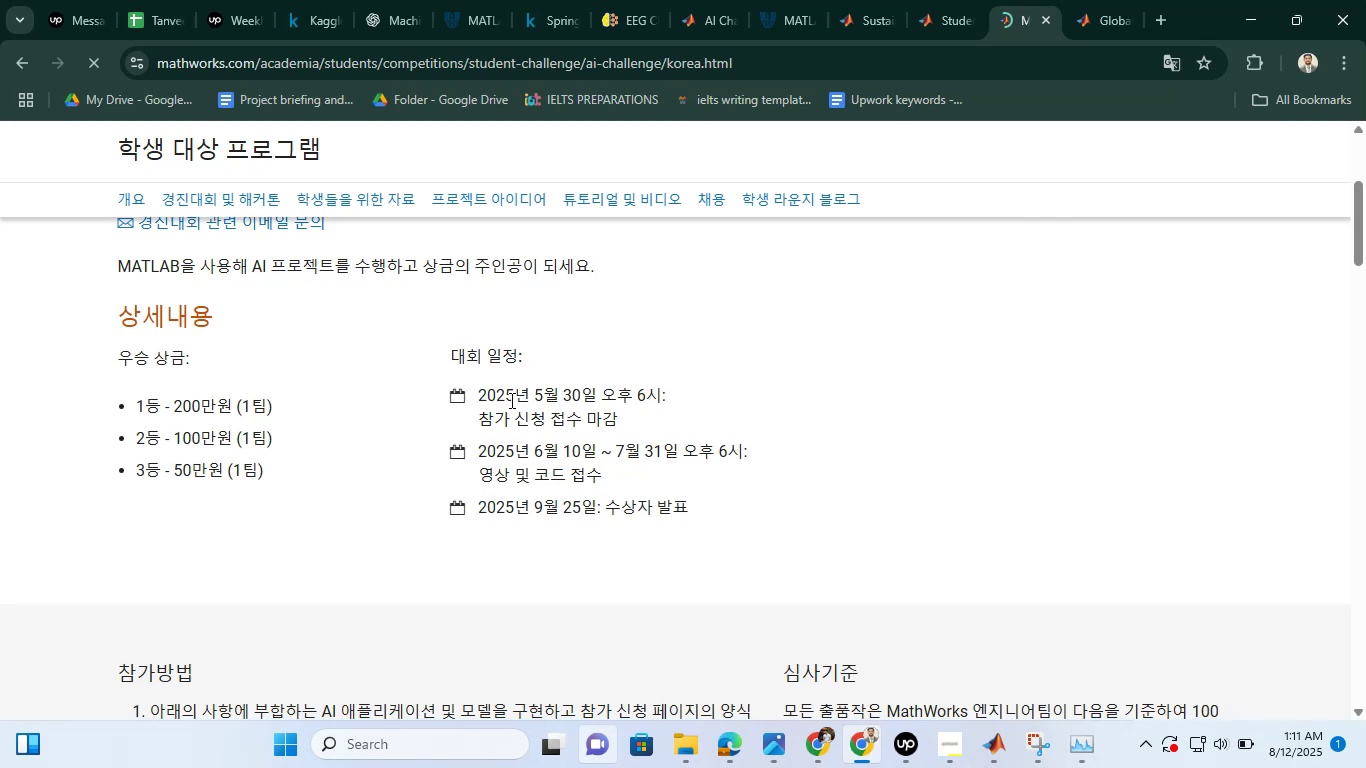 
scroll: coordinate [510, 400], scroll_direction: up, amount: 6.0
 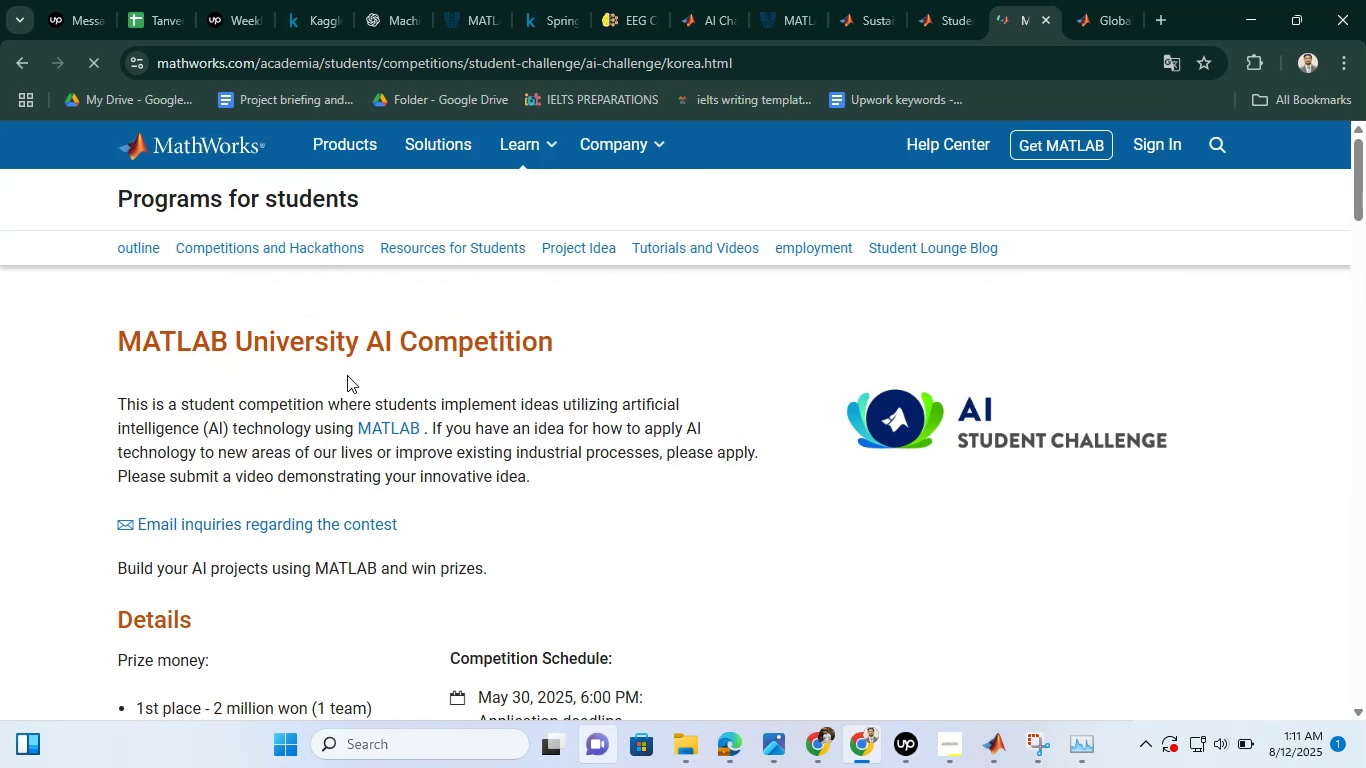 
scroll: coordinate [636, 329], scroll_direction: none, amount: 0.0
 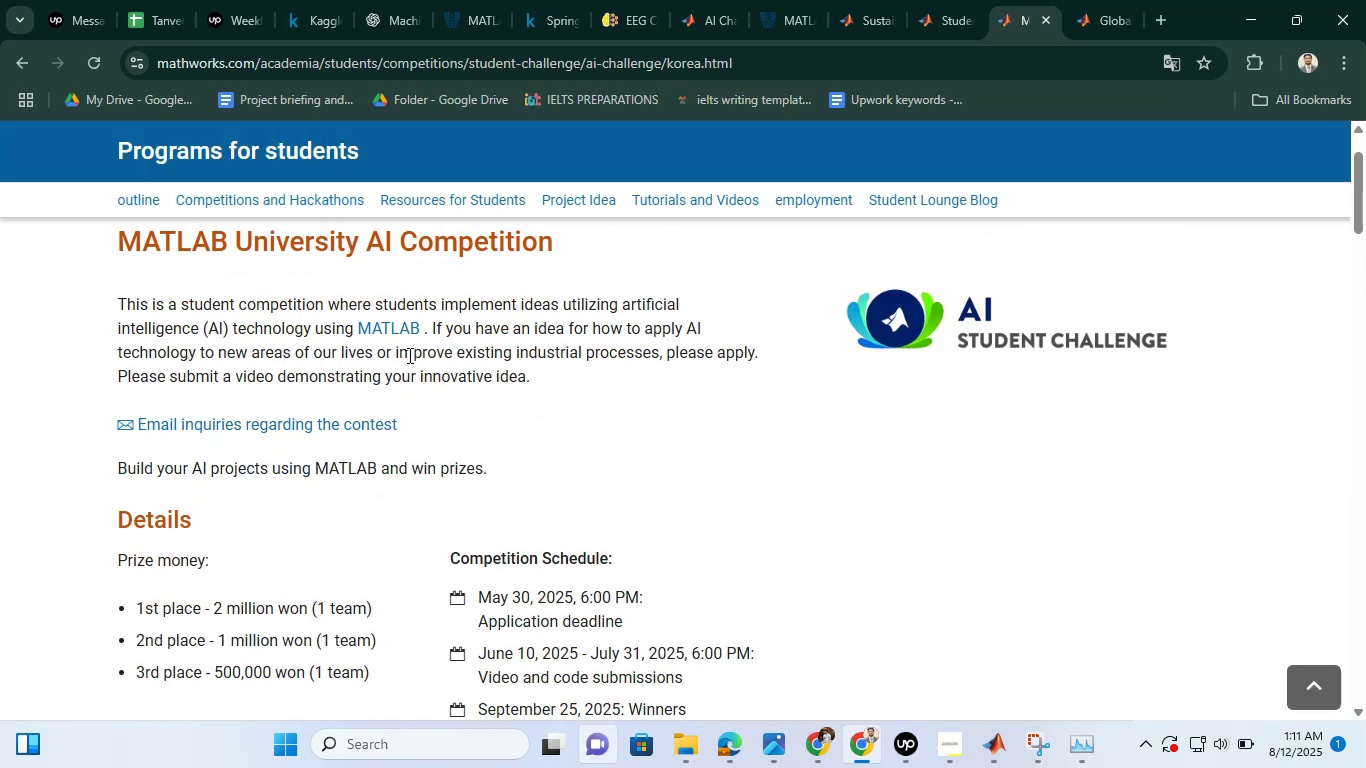 
scroll: coordinate [600, 295], scroll_direction: down, amount: 5.0
 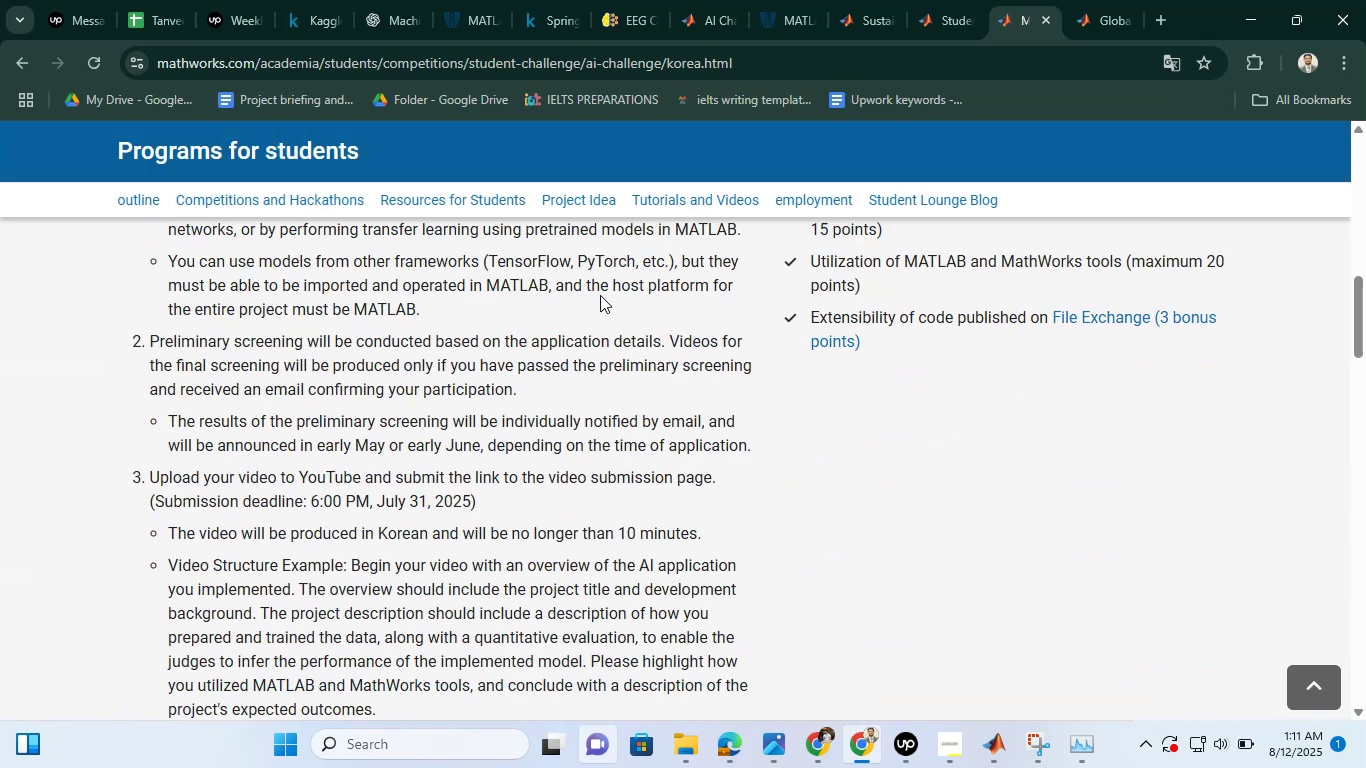 
scroll: coordinate [600, 295], scroll_direction: up, amount: 1.0
 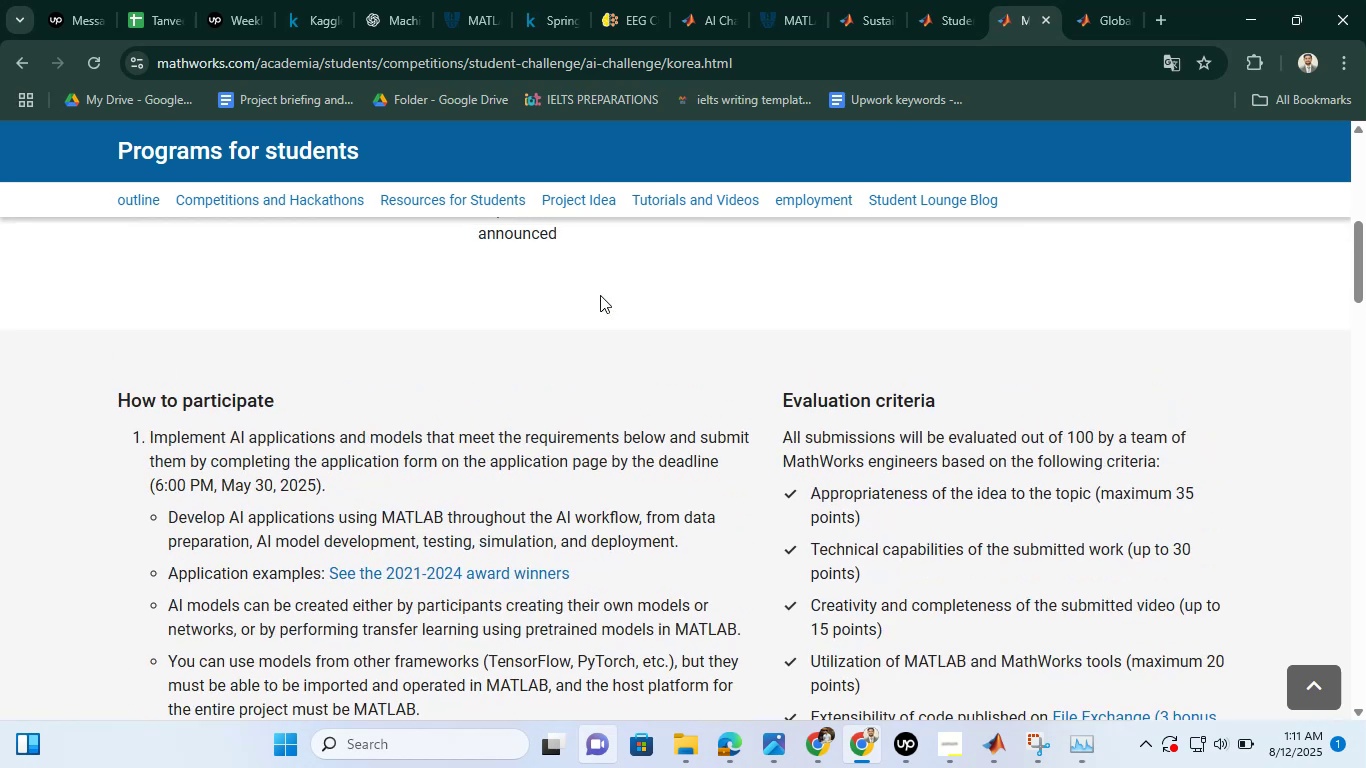 
scroll: coordinate [600, 295], scroll_direction: none, amount: 0.0
 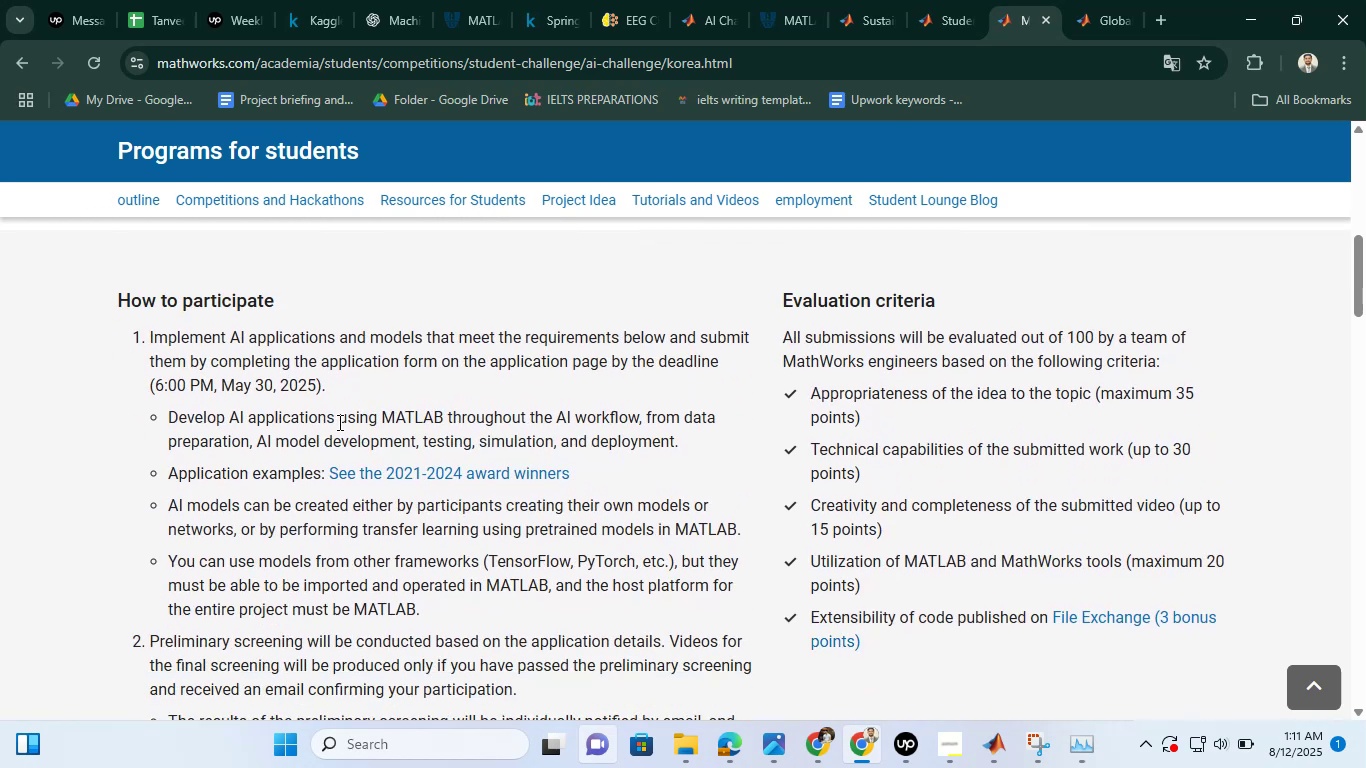 
scroll: coordinate [512, 372], scroll_direction: down, amount: 2.0
 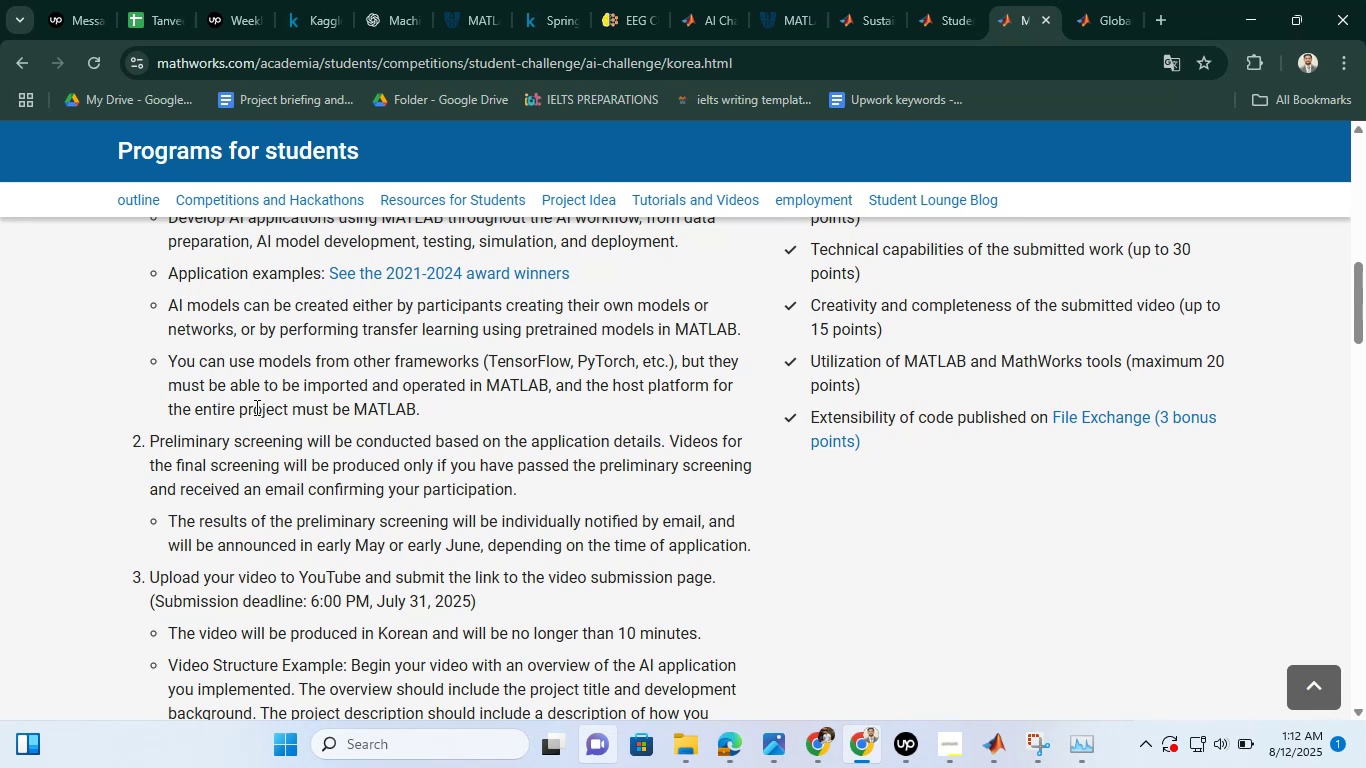 
wait(6.58)
 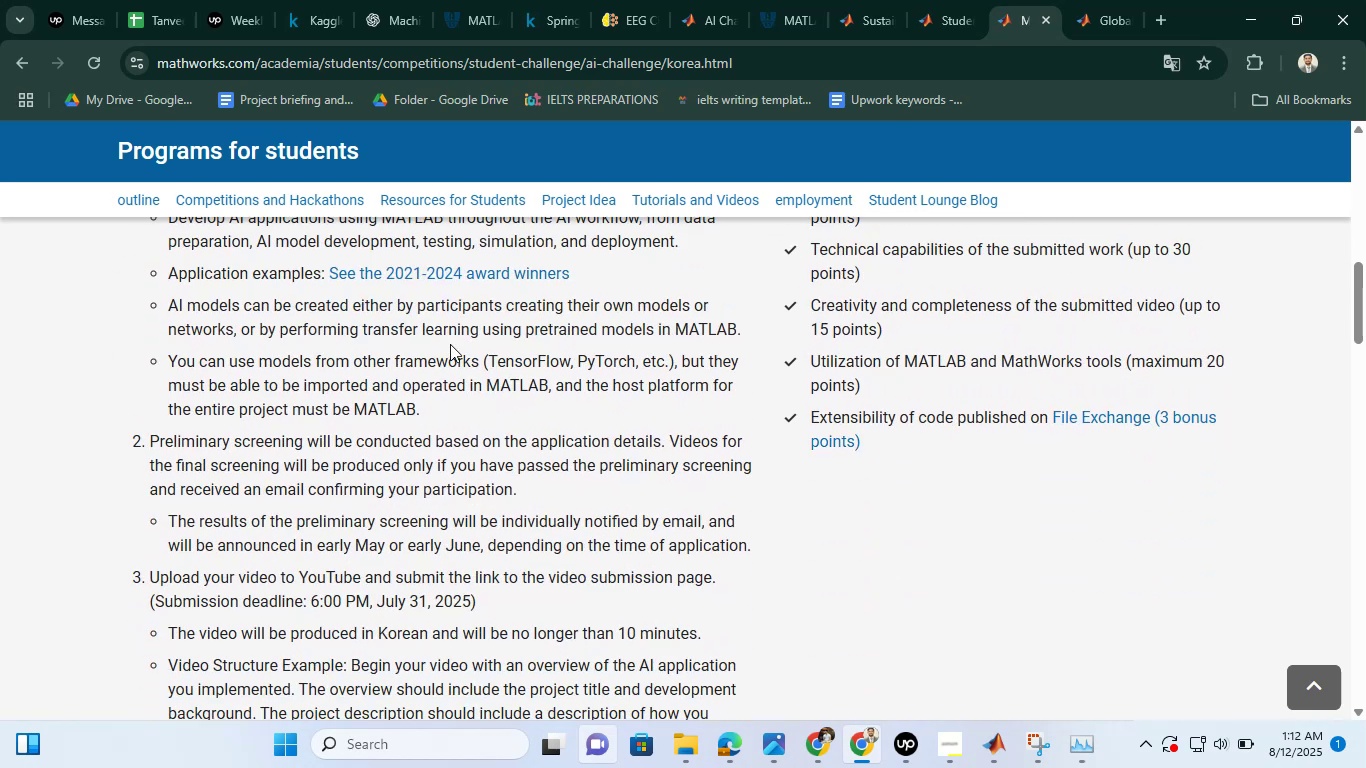 
scroll: coordinate [388, 373], scroll_direction: down, amount: 5.0
 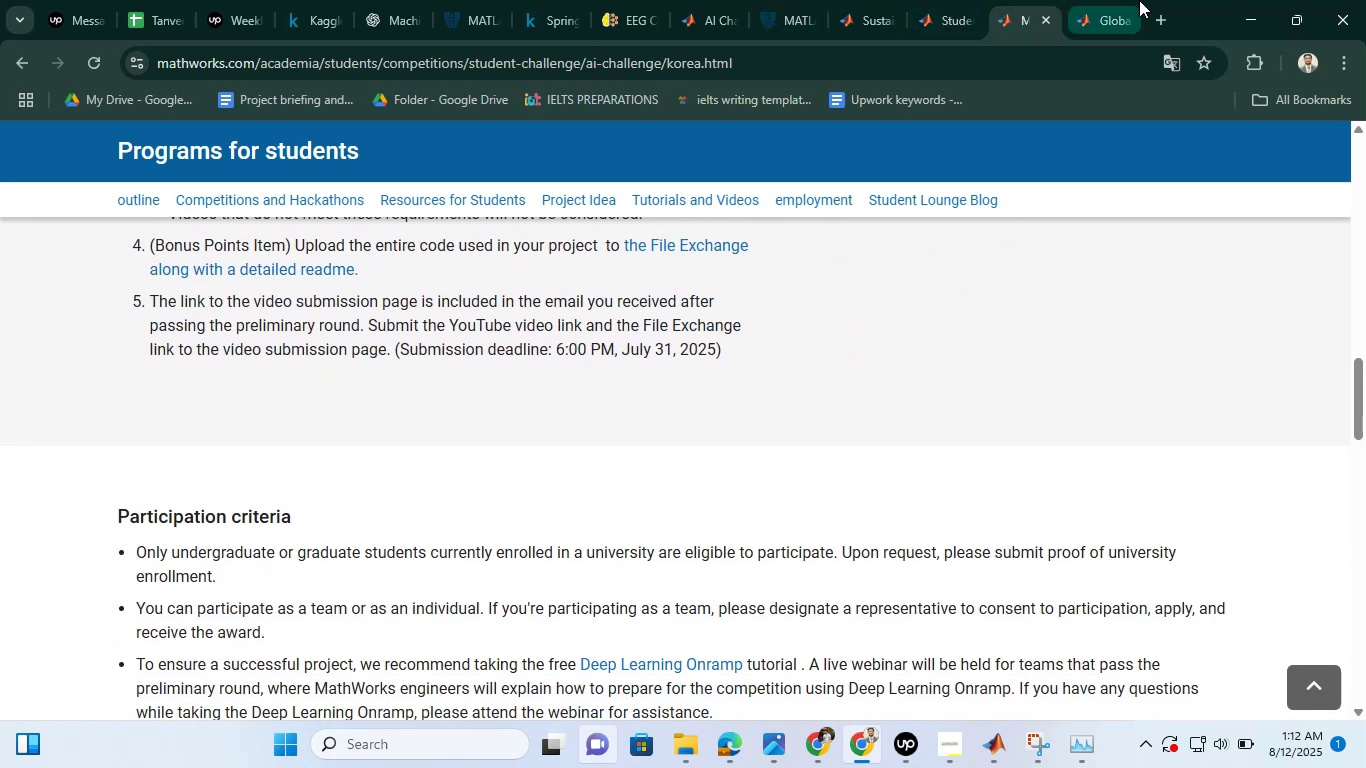 
left_click([1098, 0])
 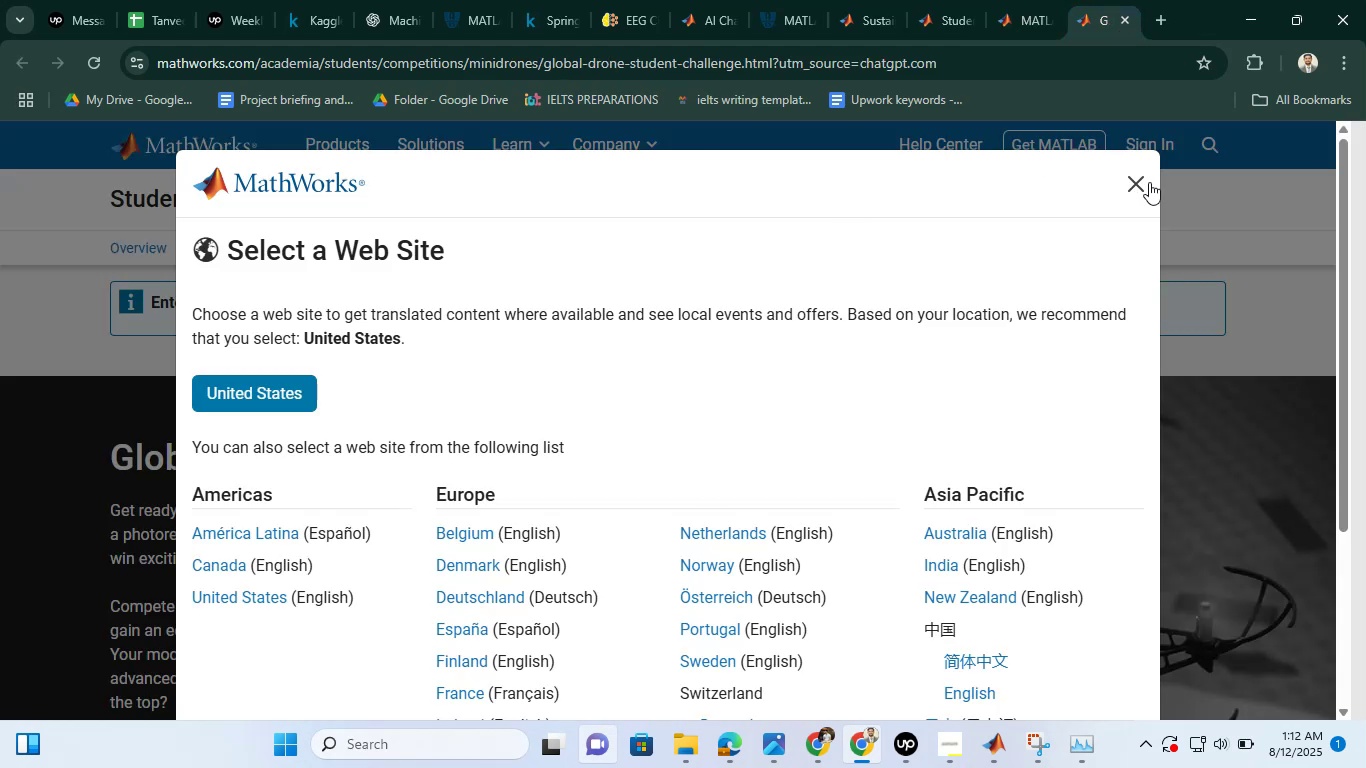 
left_click([1148, 182])
 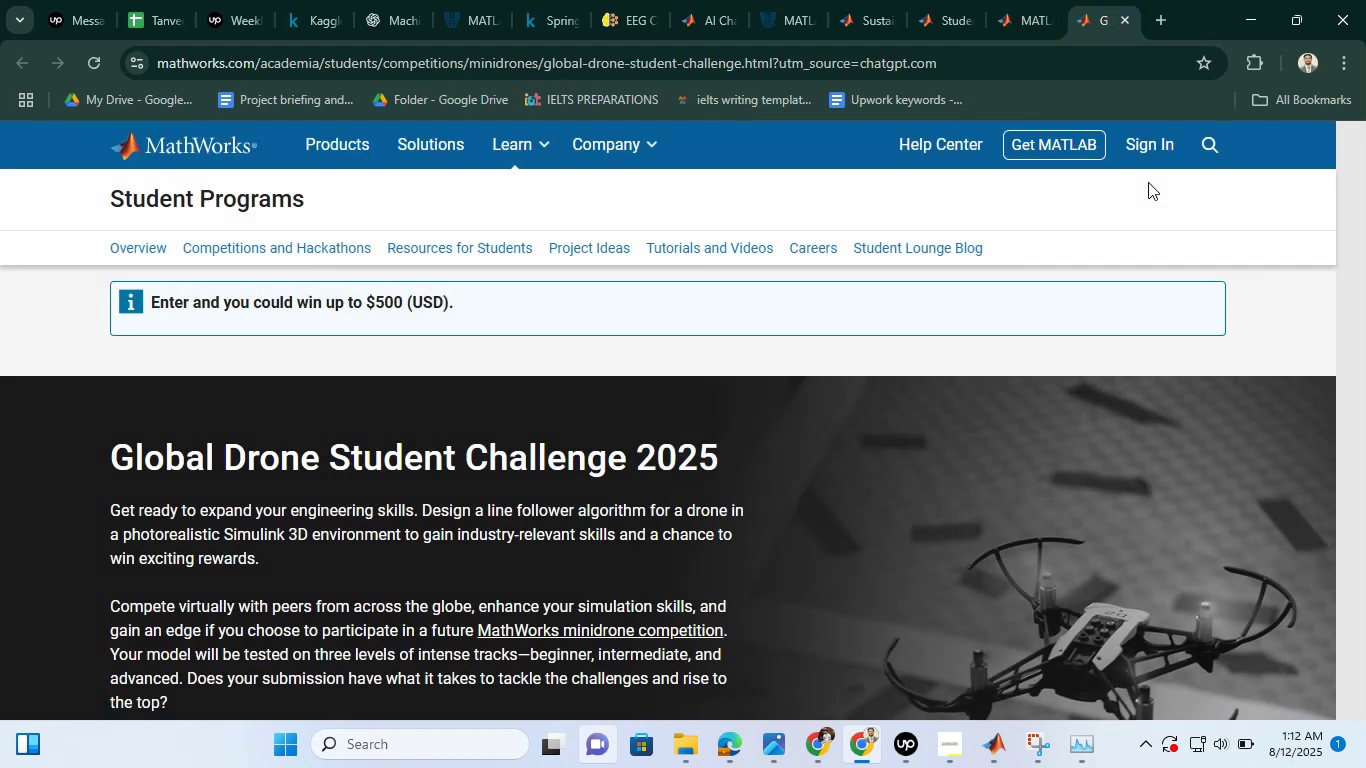 
scroll: coordinate [635, 381], scroll_direction: up, amount: 4.0
 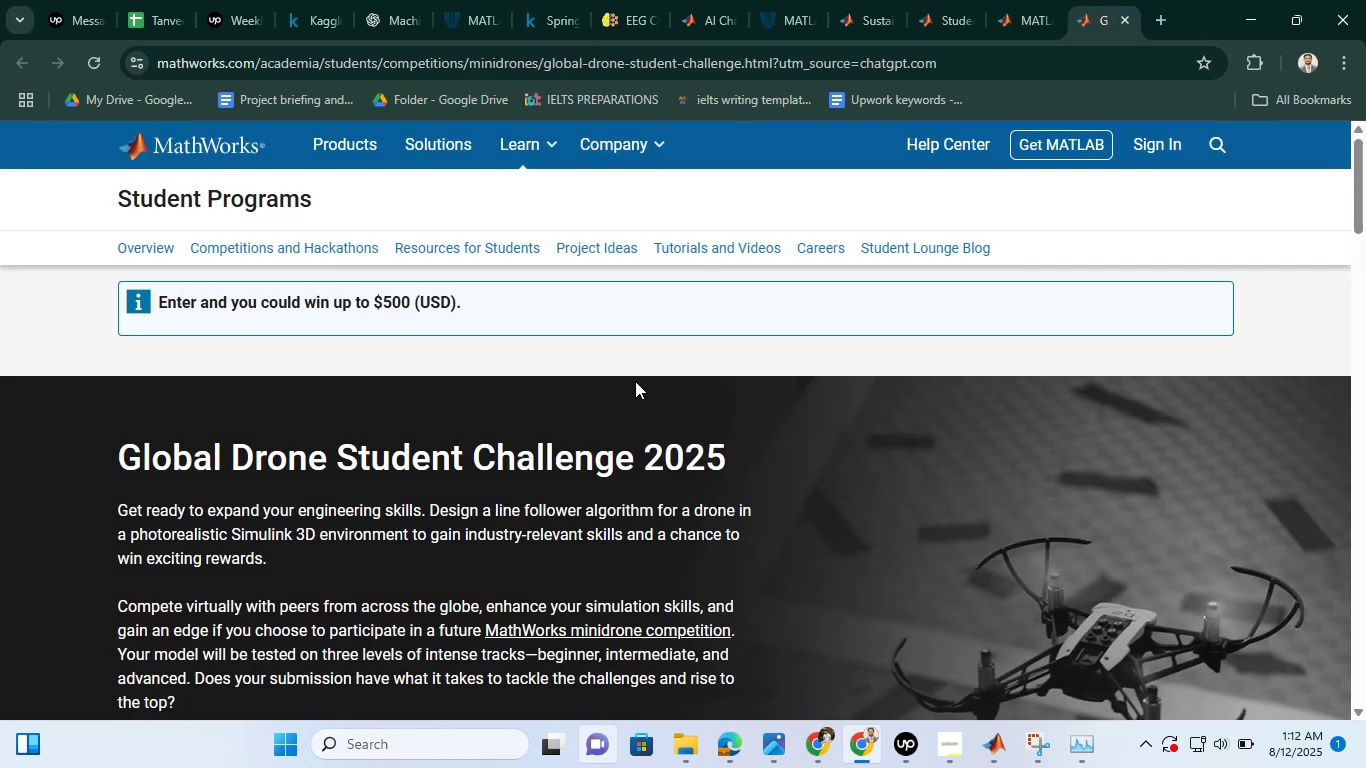 
scroll: coordinate [541, 369], scroll_direction: down, amount: 15.0
 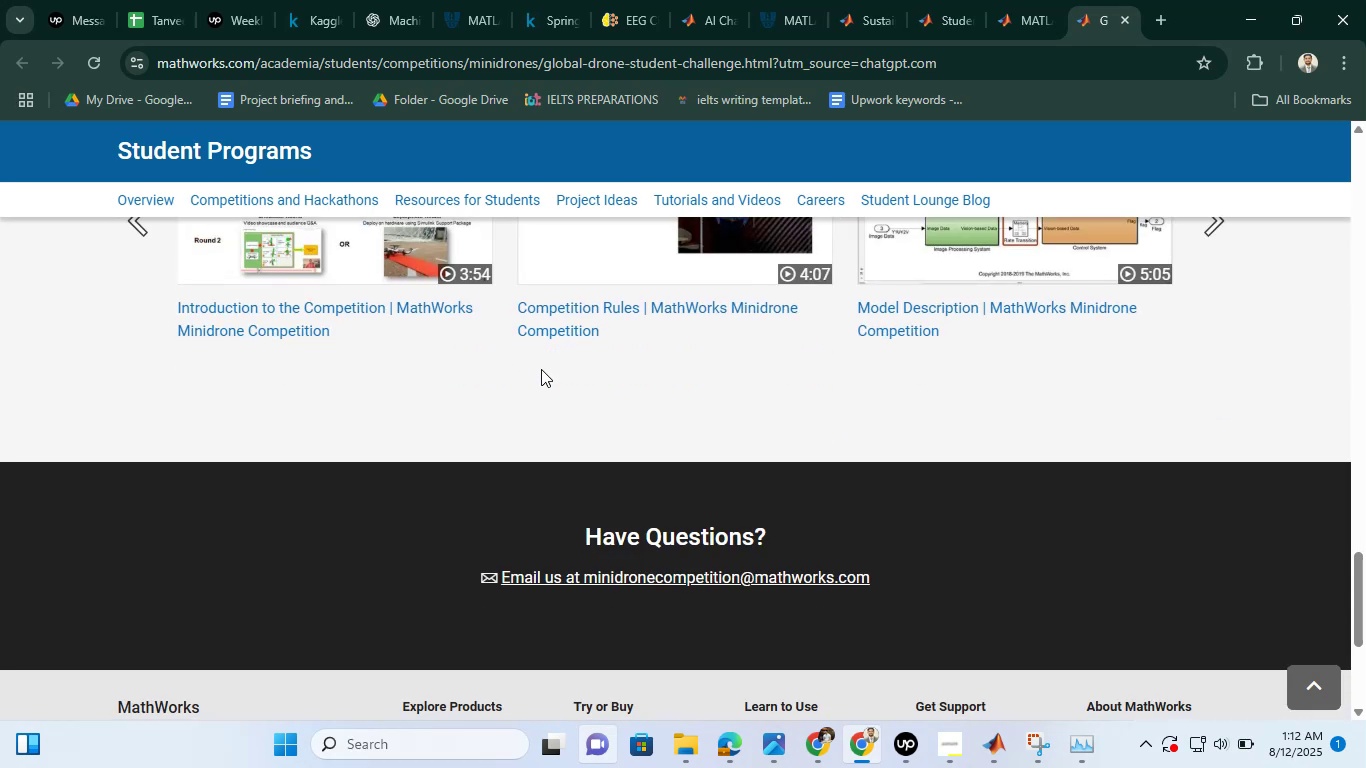 
scroll: coordinate [541, 368], scroll_direction: up, amount: 4.0
 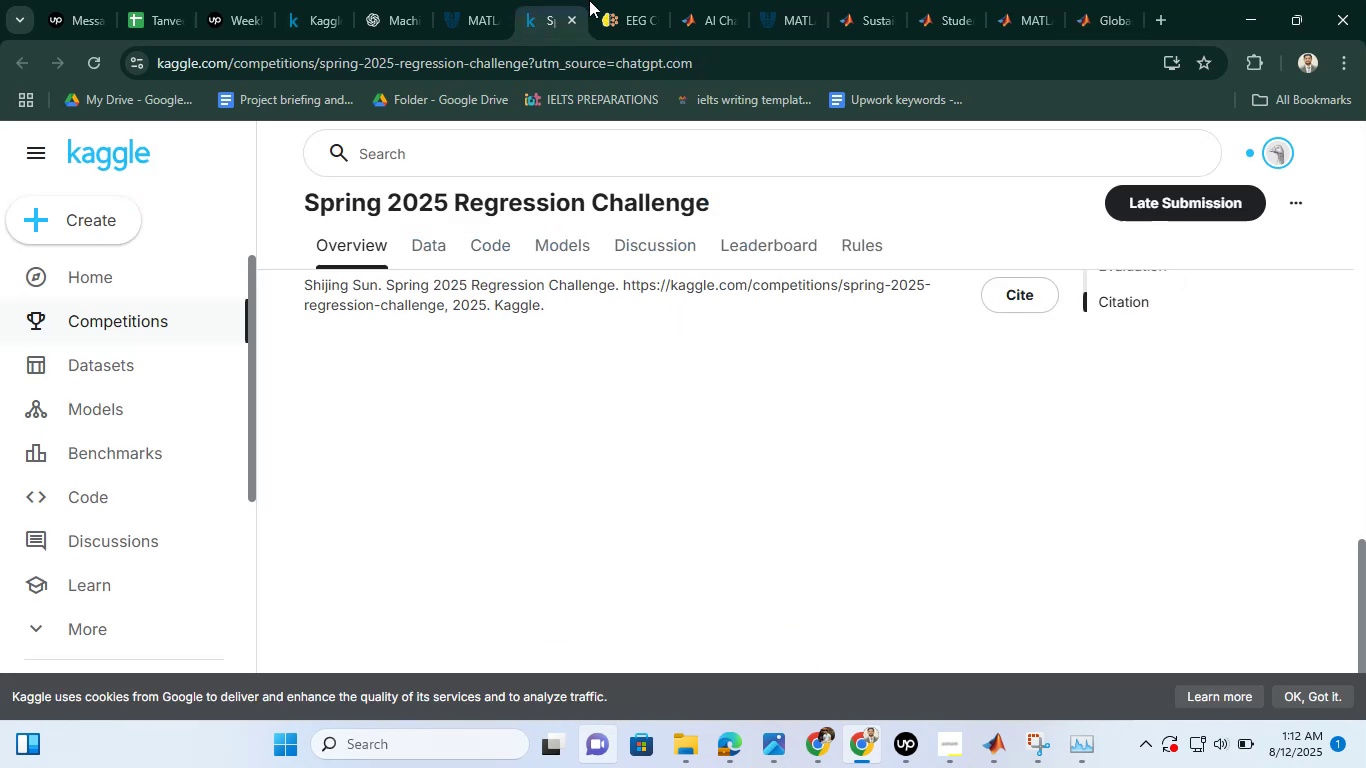 
double_click([618, 0])
 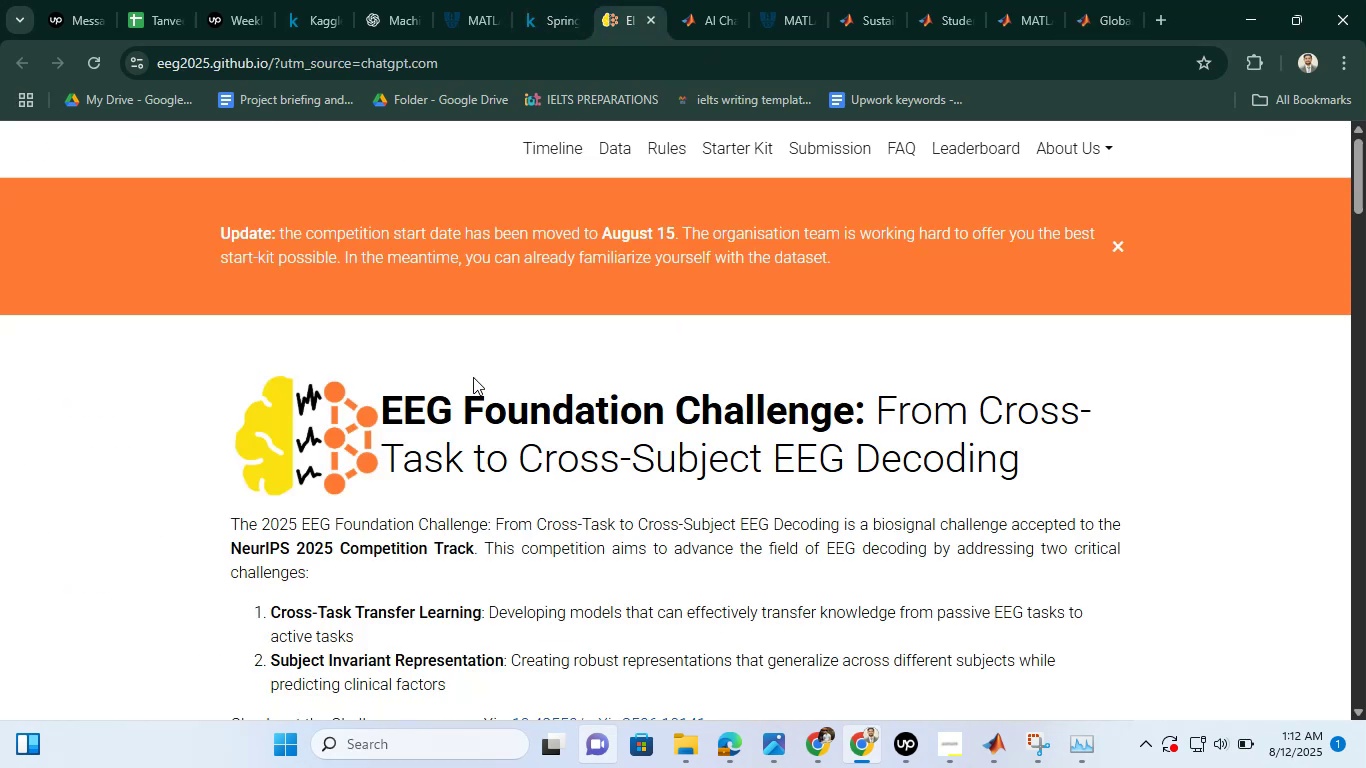 
scroll: coordinate [482, 358], scroll_direction: down, amount: 20.0
 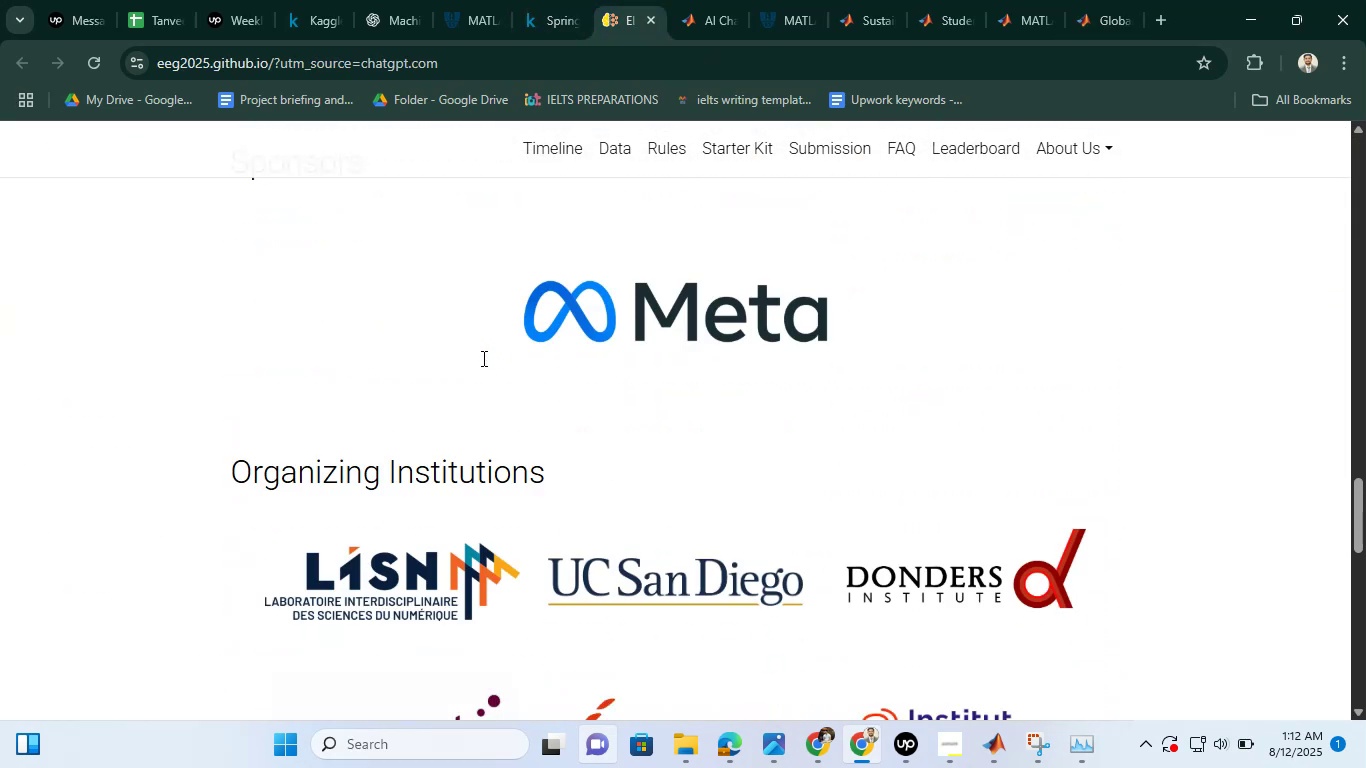 
scroll: coordinate [482, 358], scroll_direction: up, amount: 29.0
 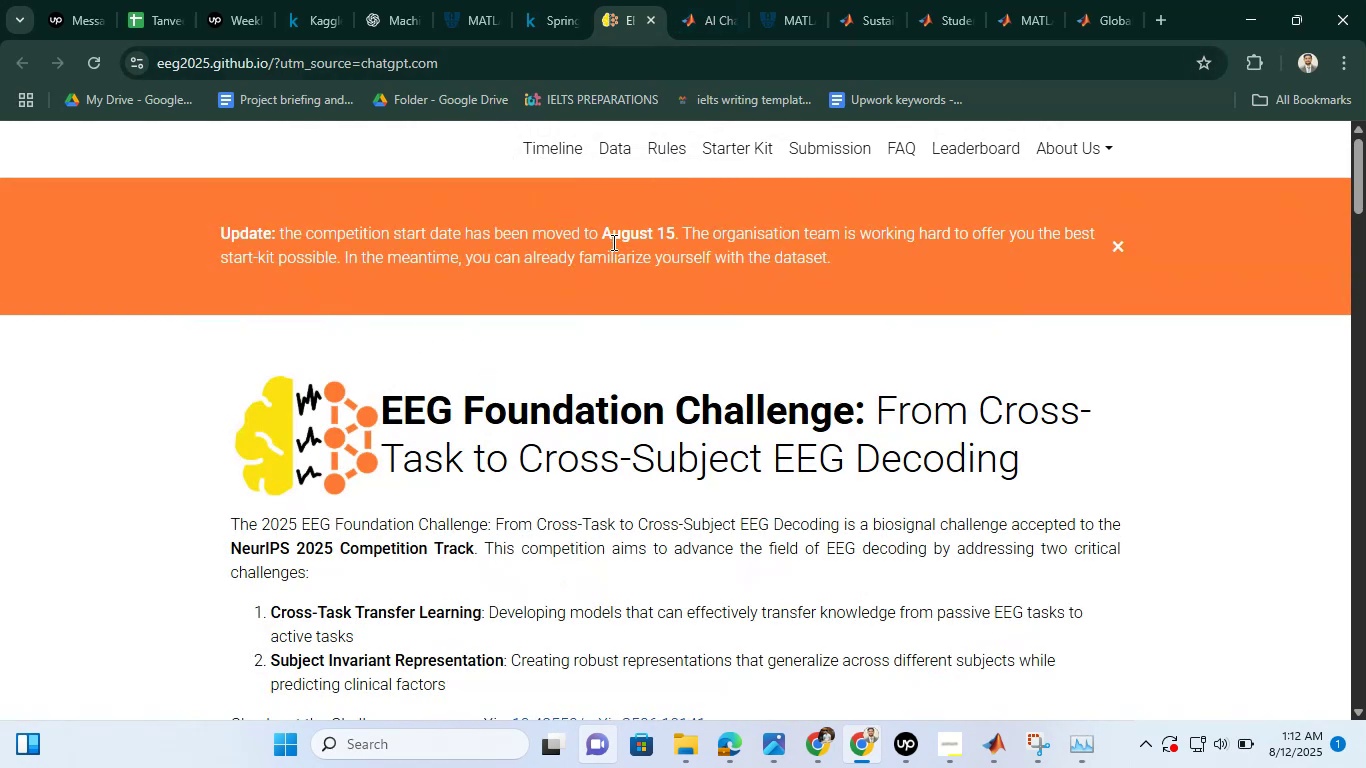 
scroll: coordinate [665, 212], scroll_direction: down, amount: 3.0
 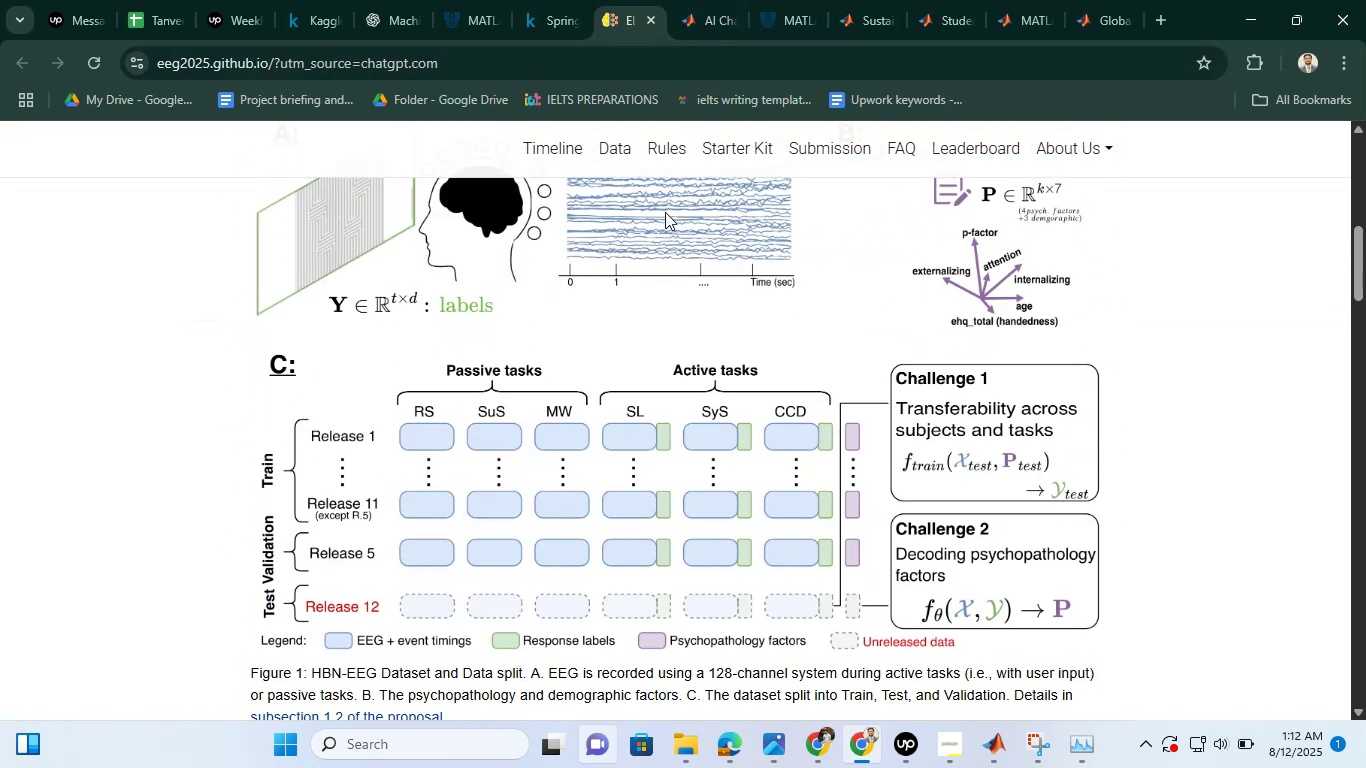 
scroll: coordinate [665, 212], scroll_direction: none, amount: 0.0
 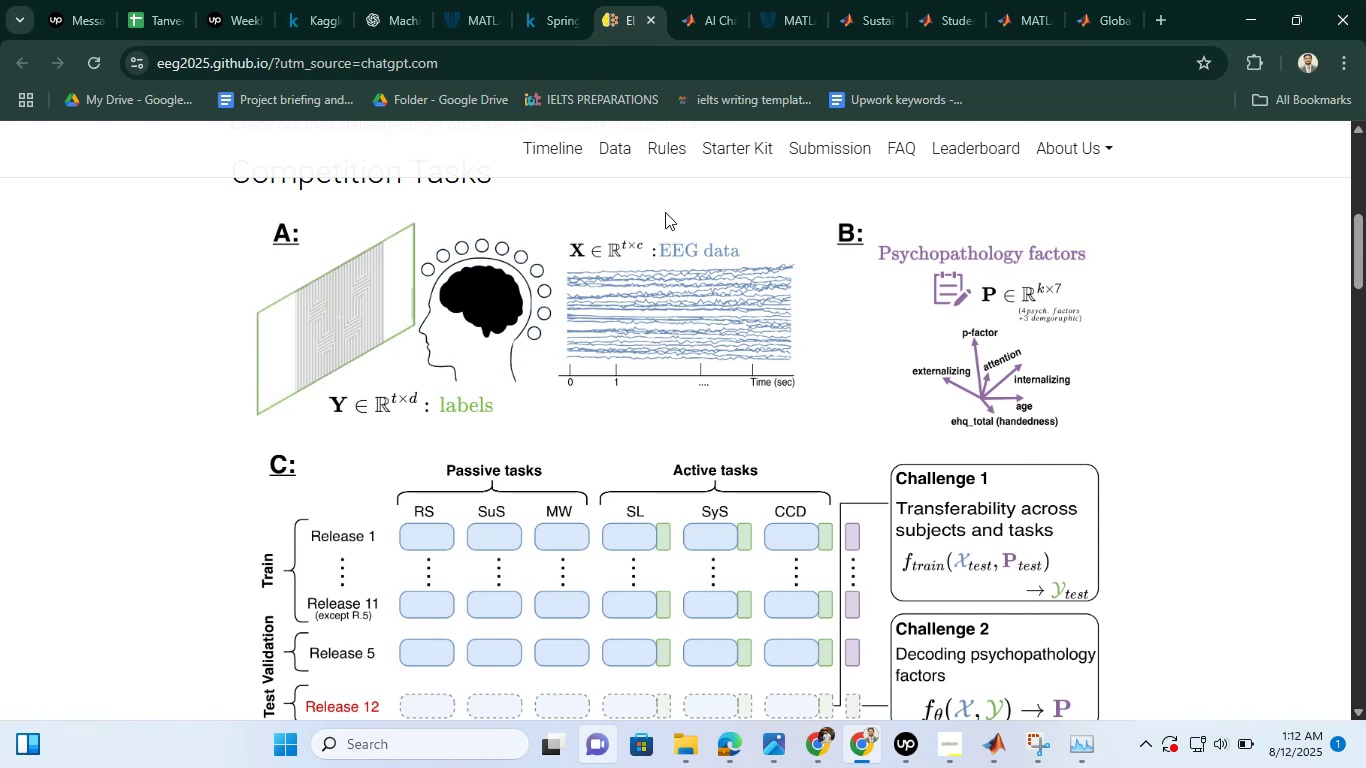 
scroll: coordinate [440, 305], scroll_direction: down, amount: 9.0
 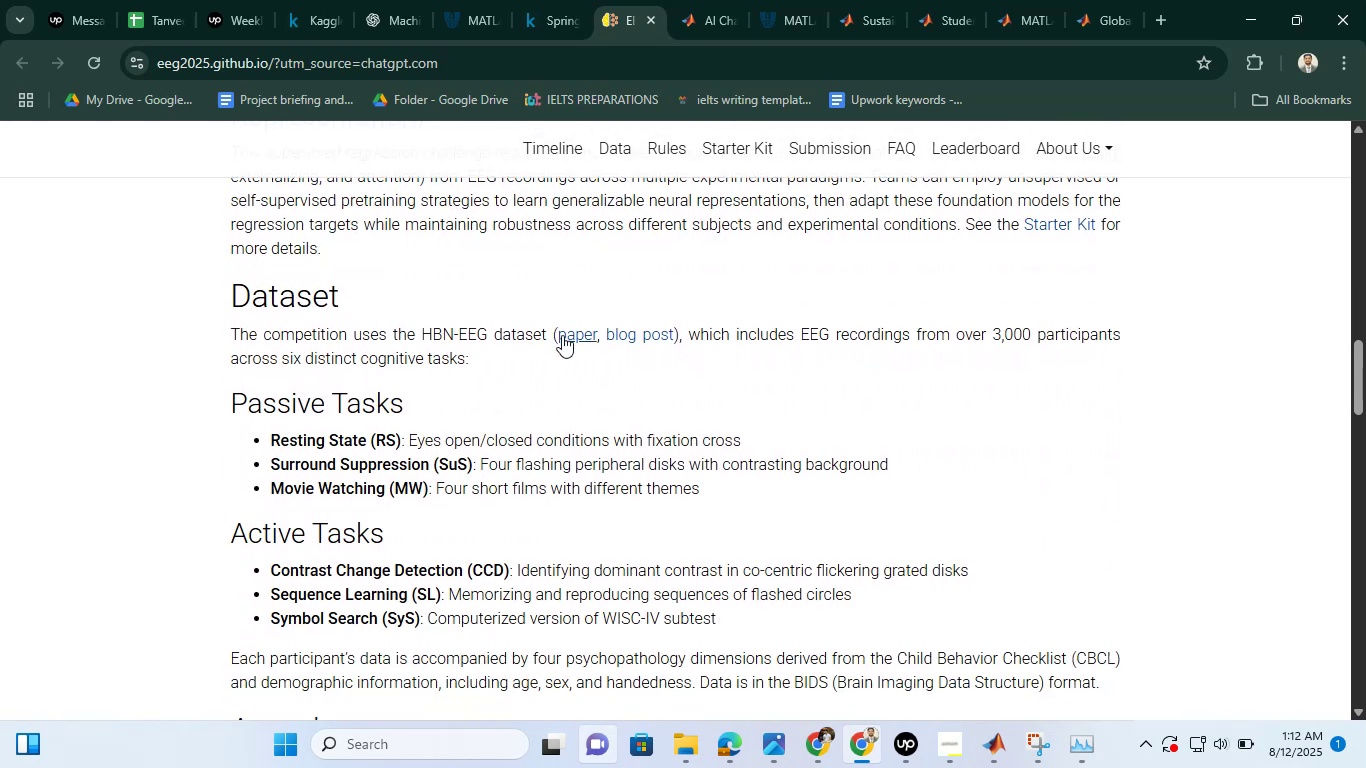 
right_click([562, 335])
 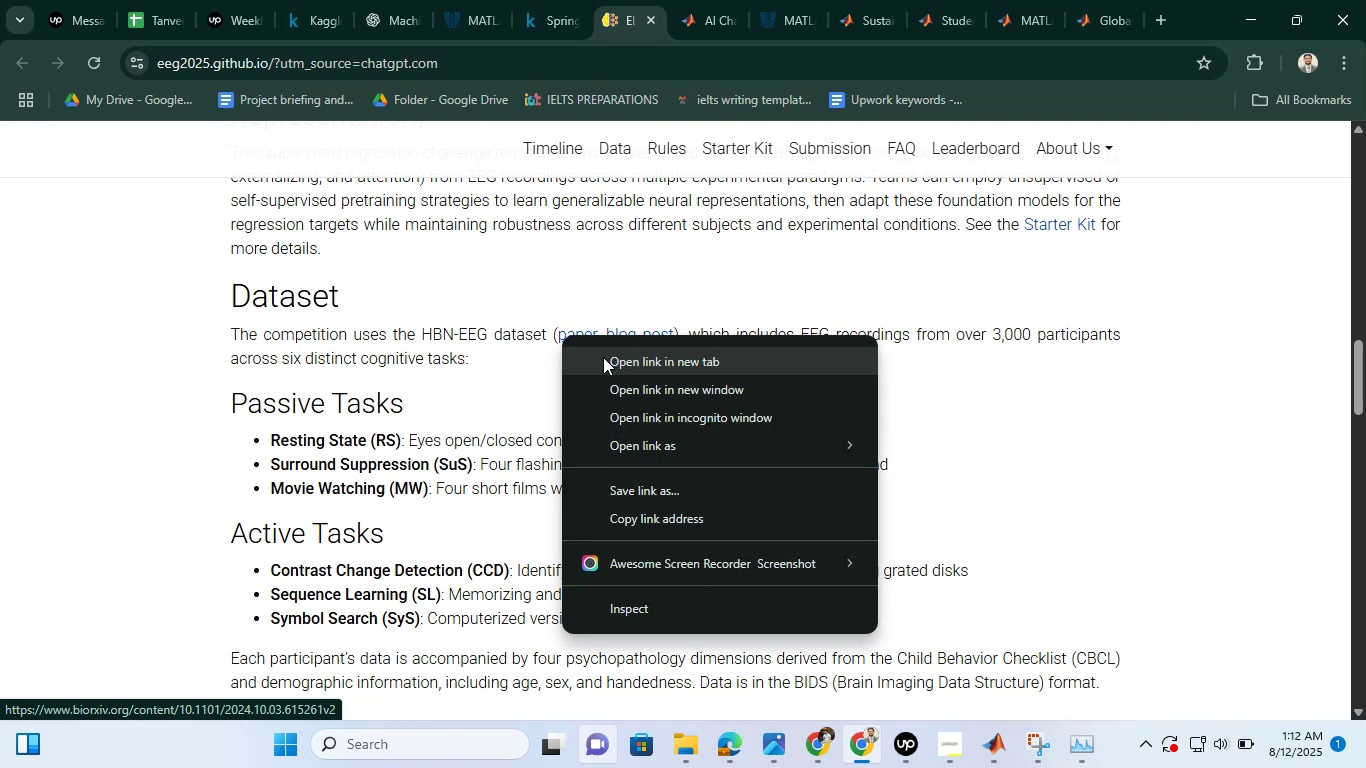 
left_click([603, 357])
 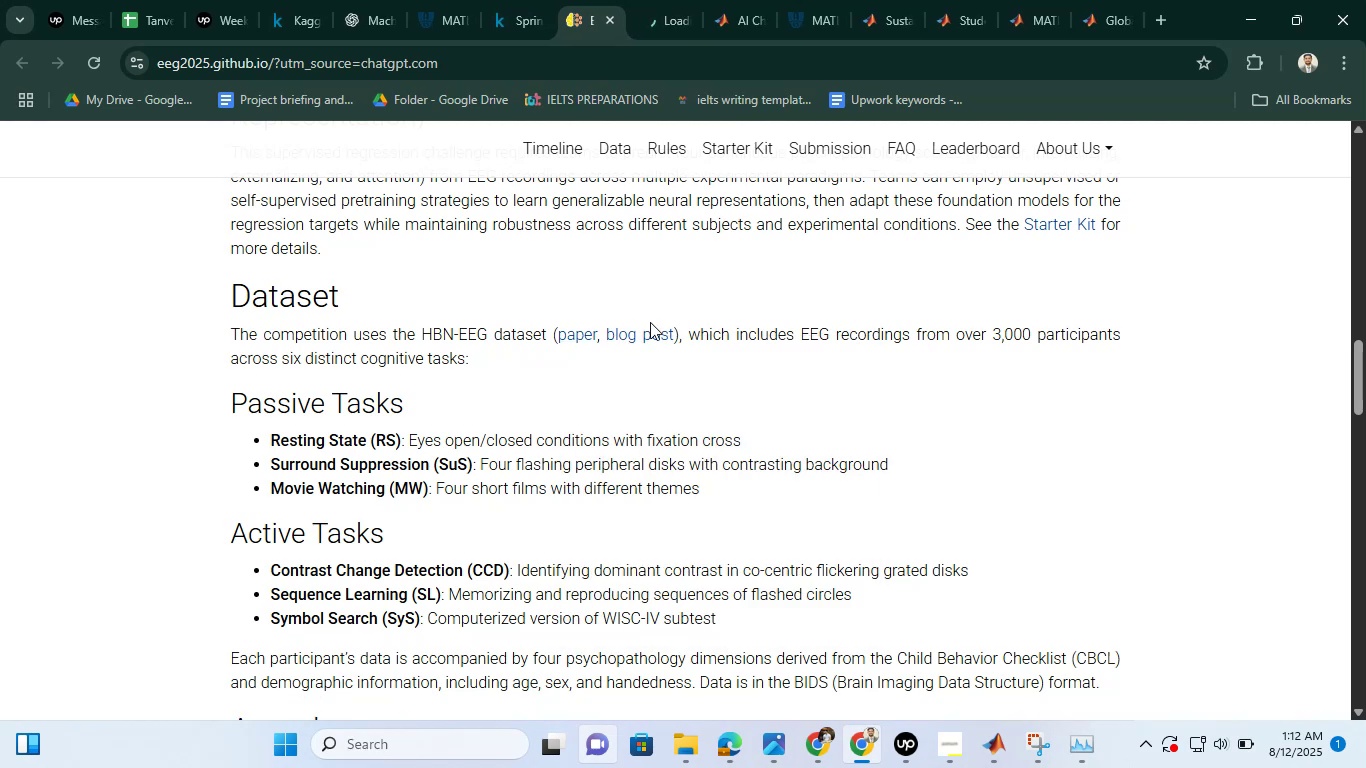 
right_click([651, 328])
 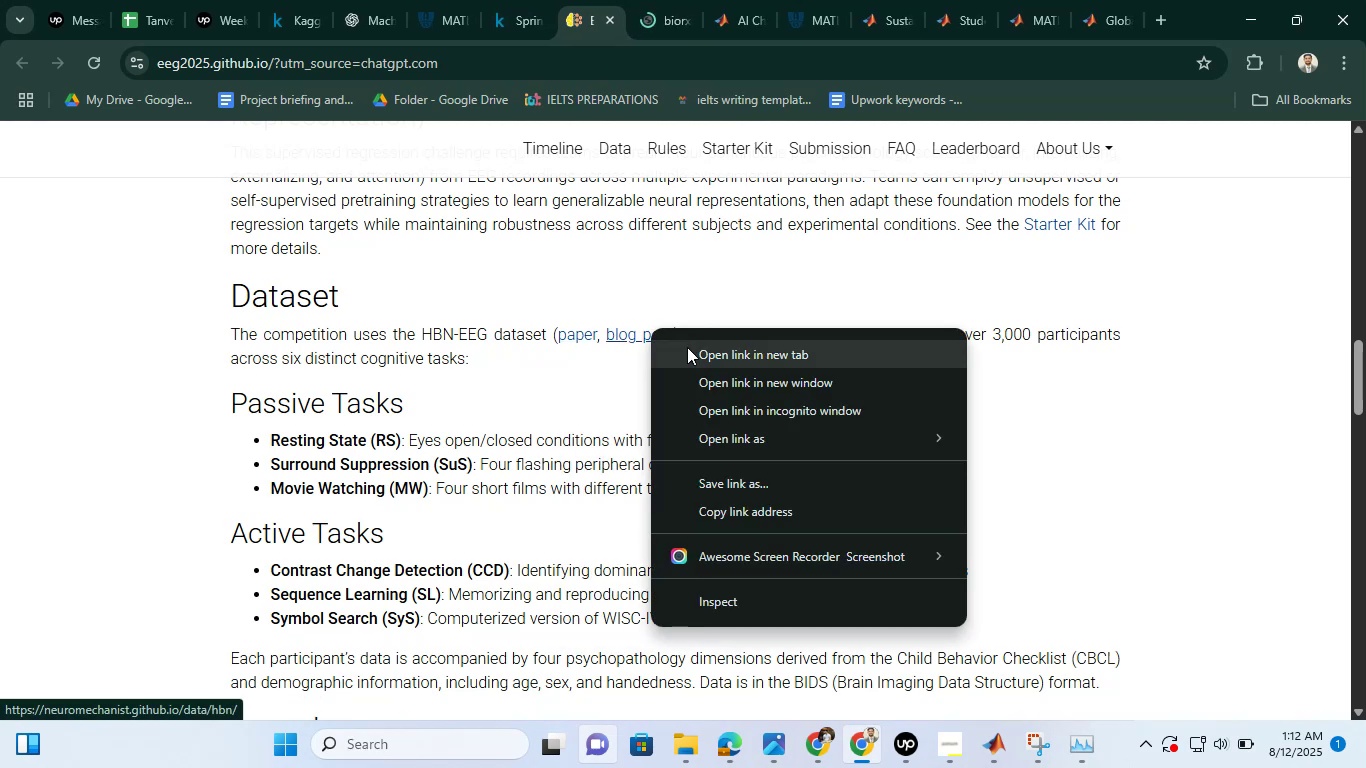 
left_click([687, 347])
 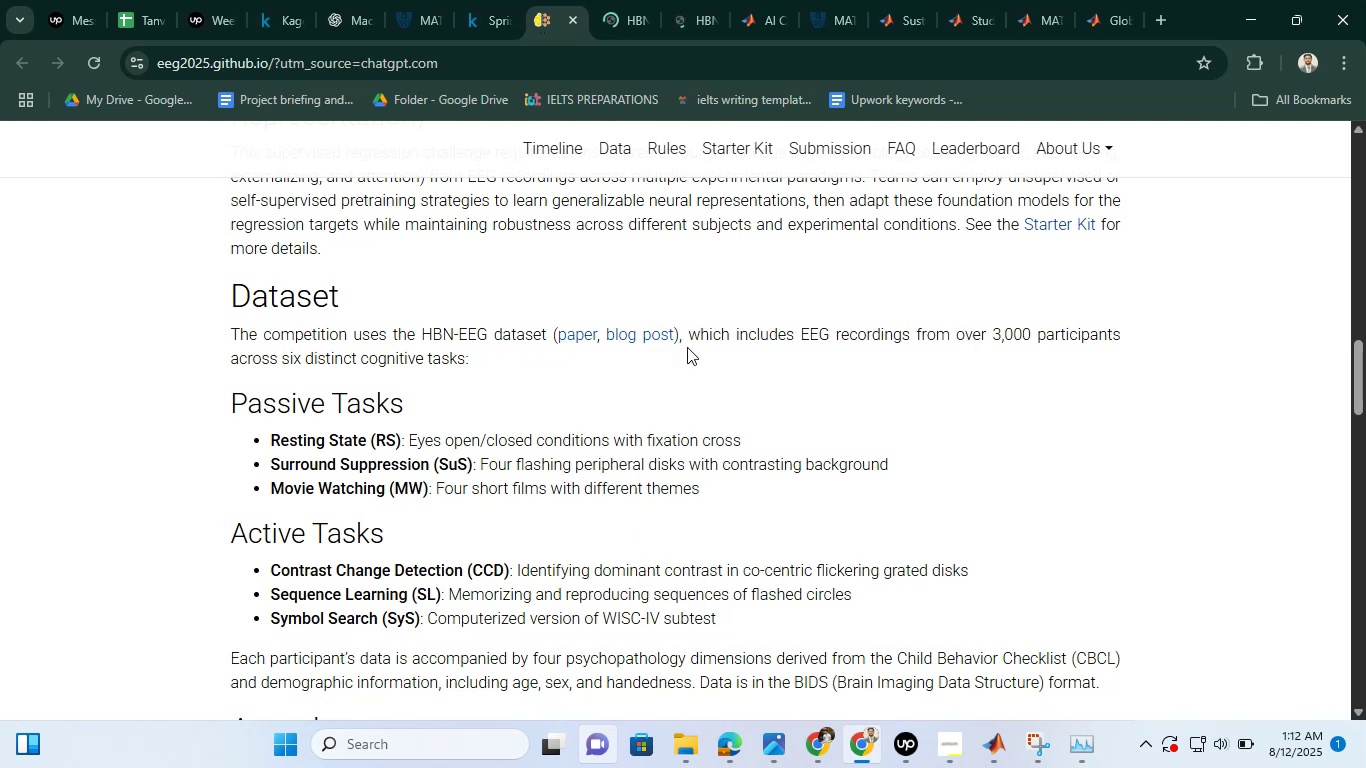 
scroll: coordinate [554, 297], scroll_direction: down, amount: 2.0
 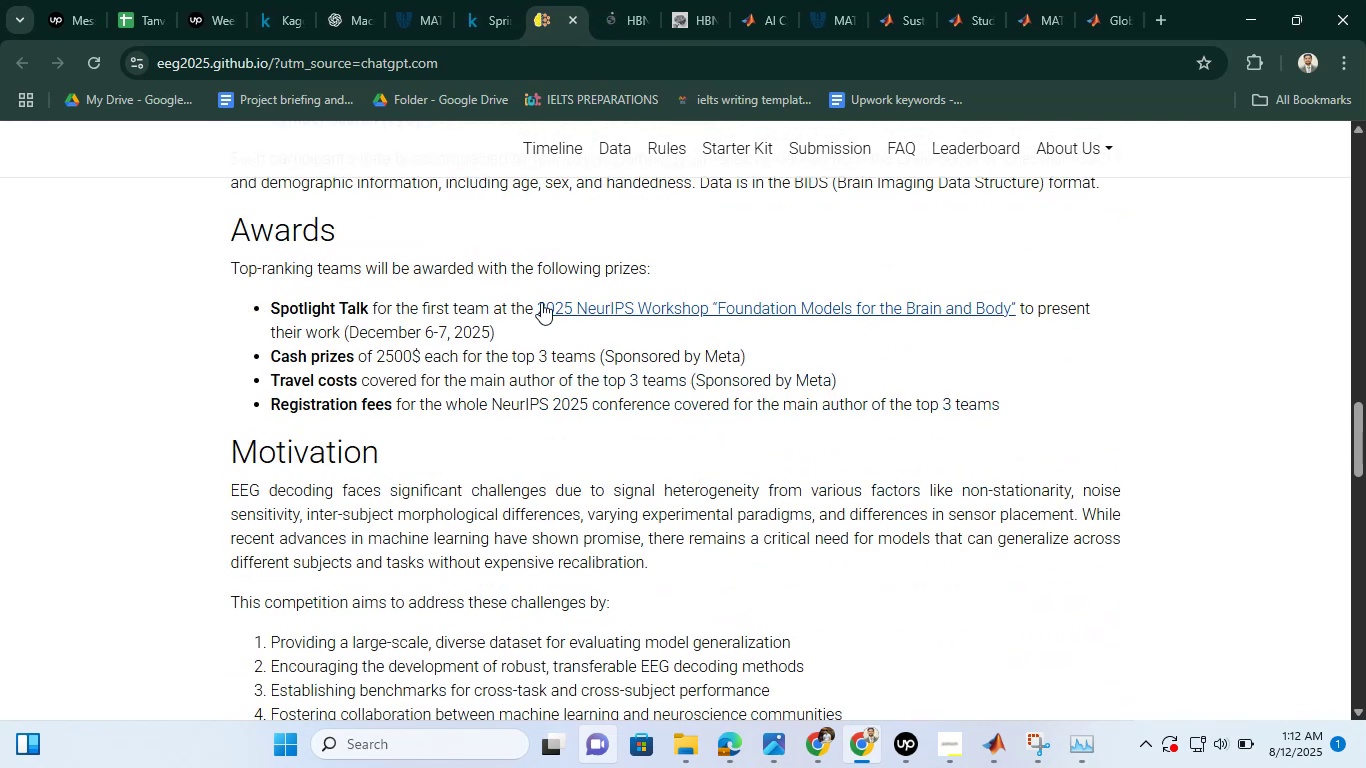 
right_click([630, 302])
 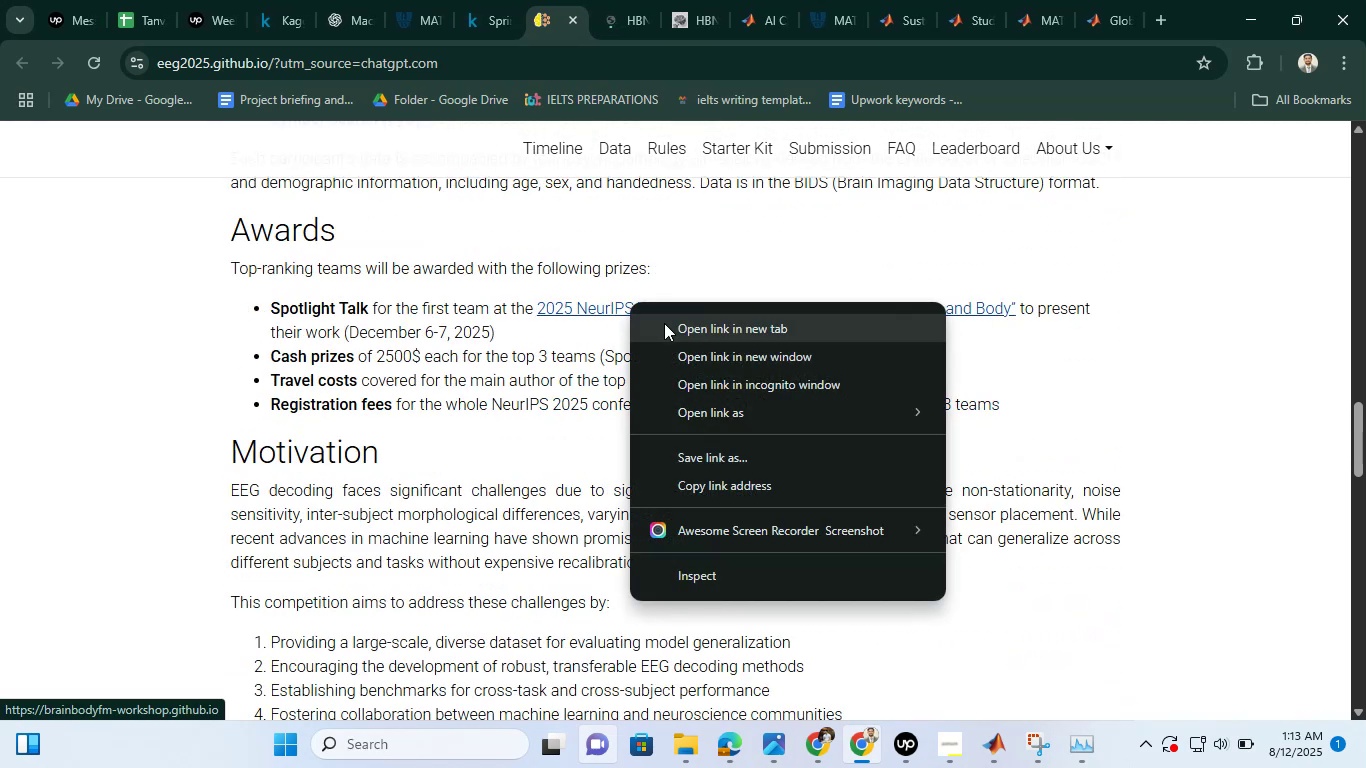 
left_click([664, 323])
 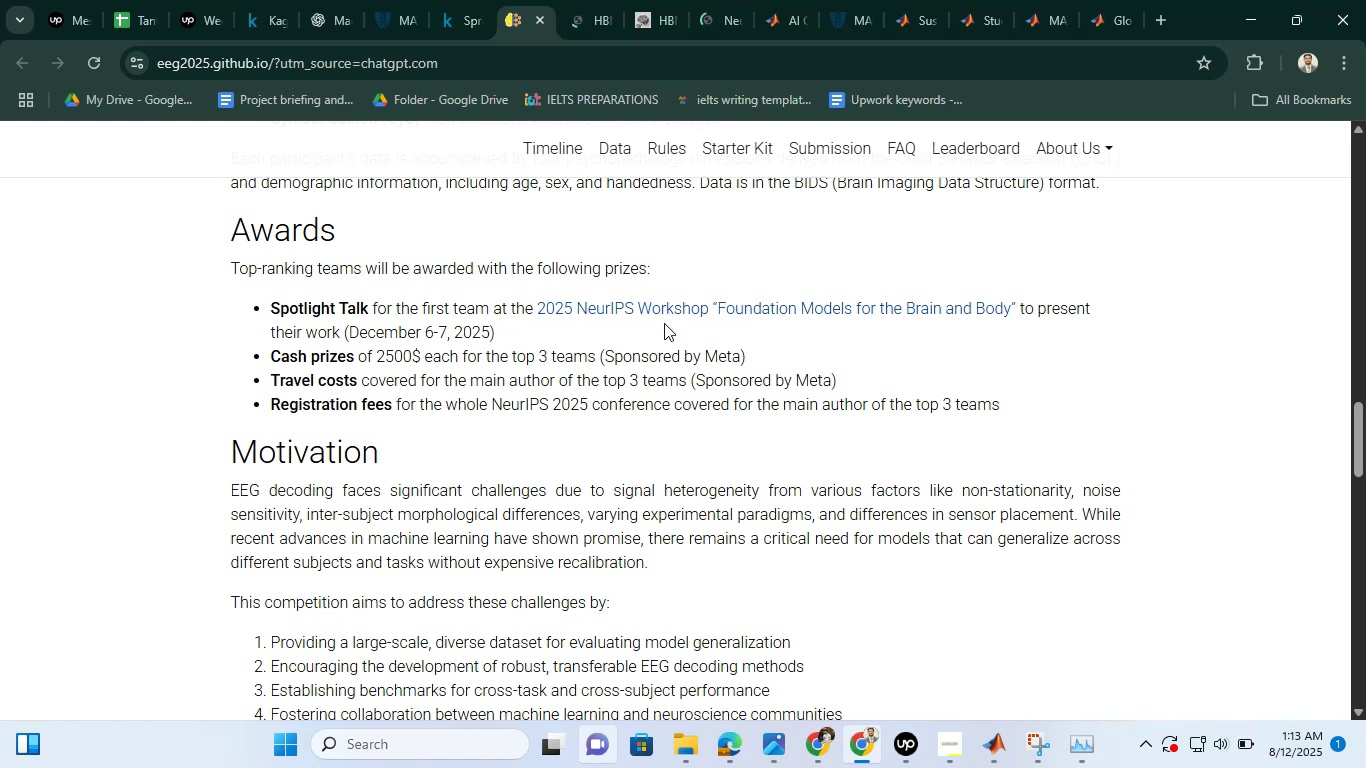 
scroll: coordinate [507, 285], scroll_direction: down, amount: 3.0
 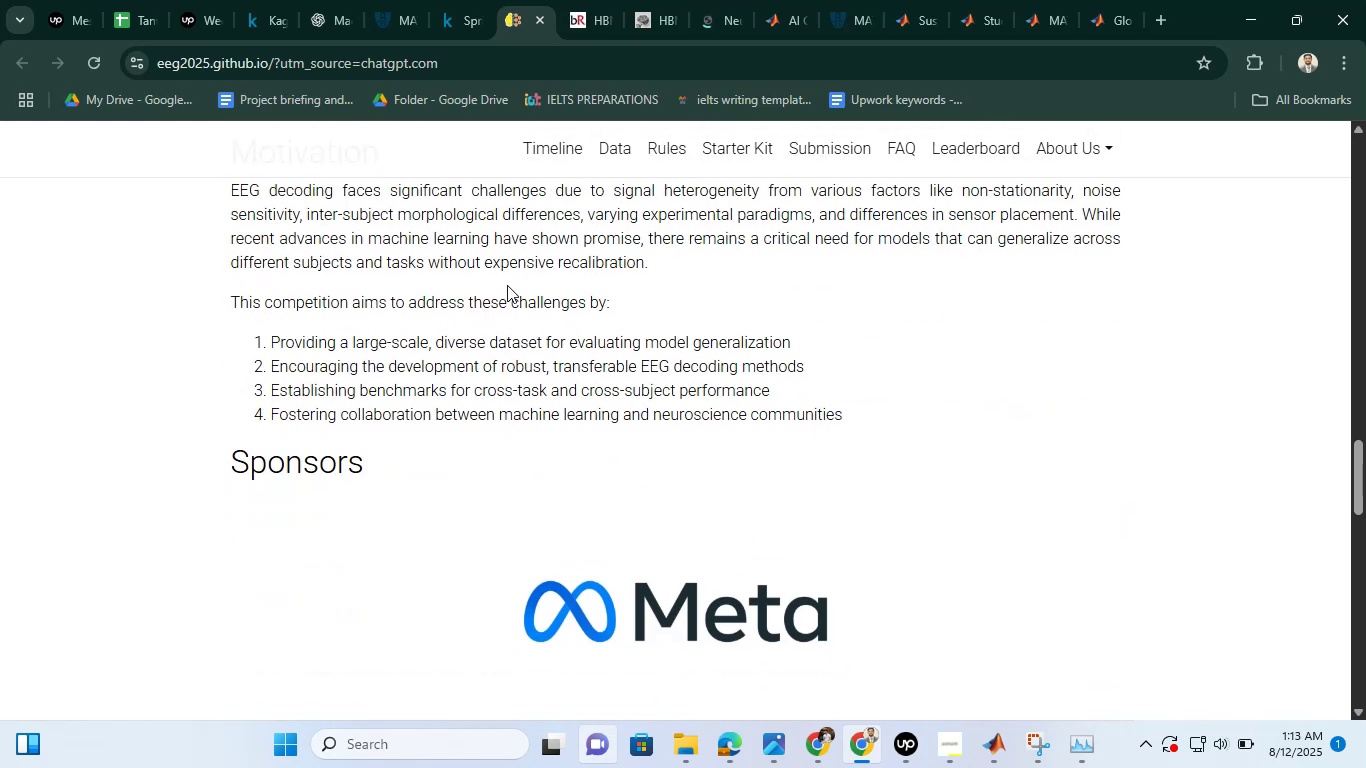 
scroll: coordinate [486, 285], scroll_direction: up, amount: 1.0
 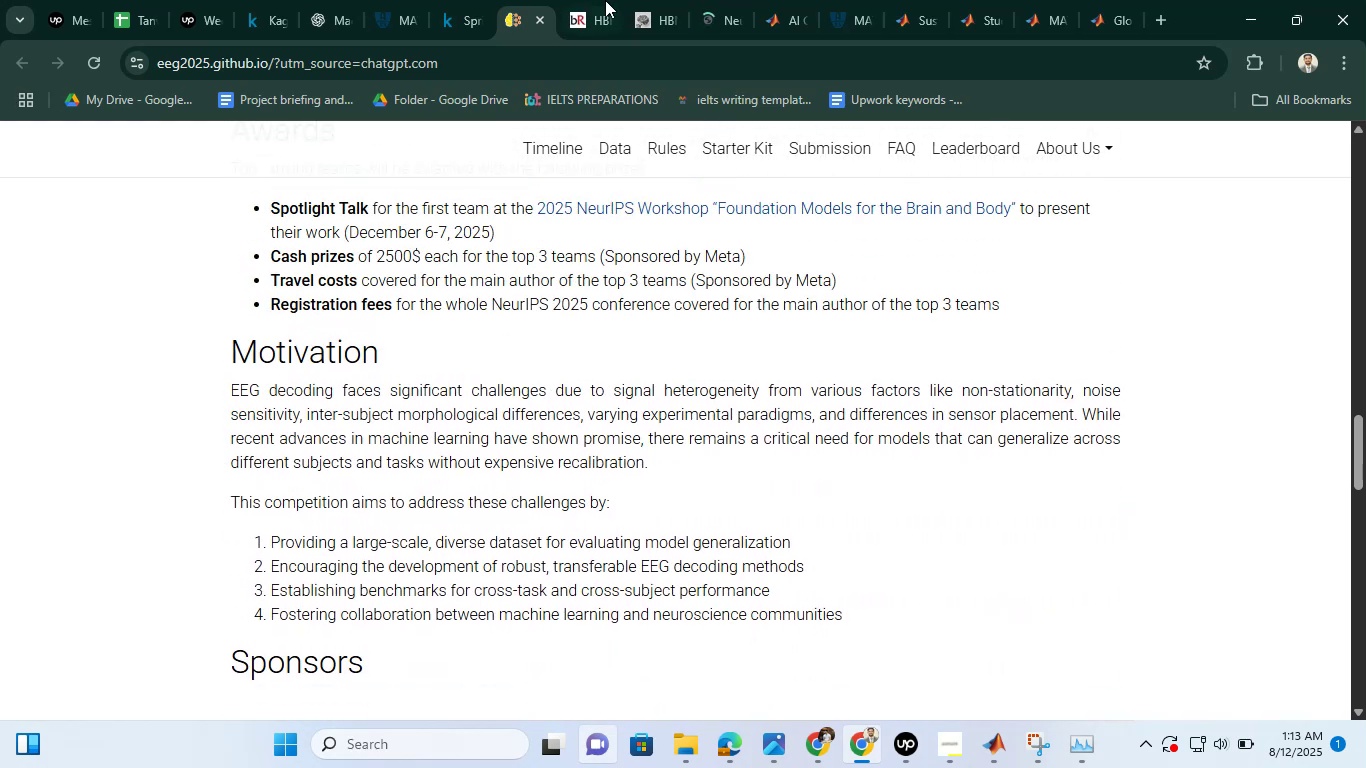 
left_click([605, 0])
 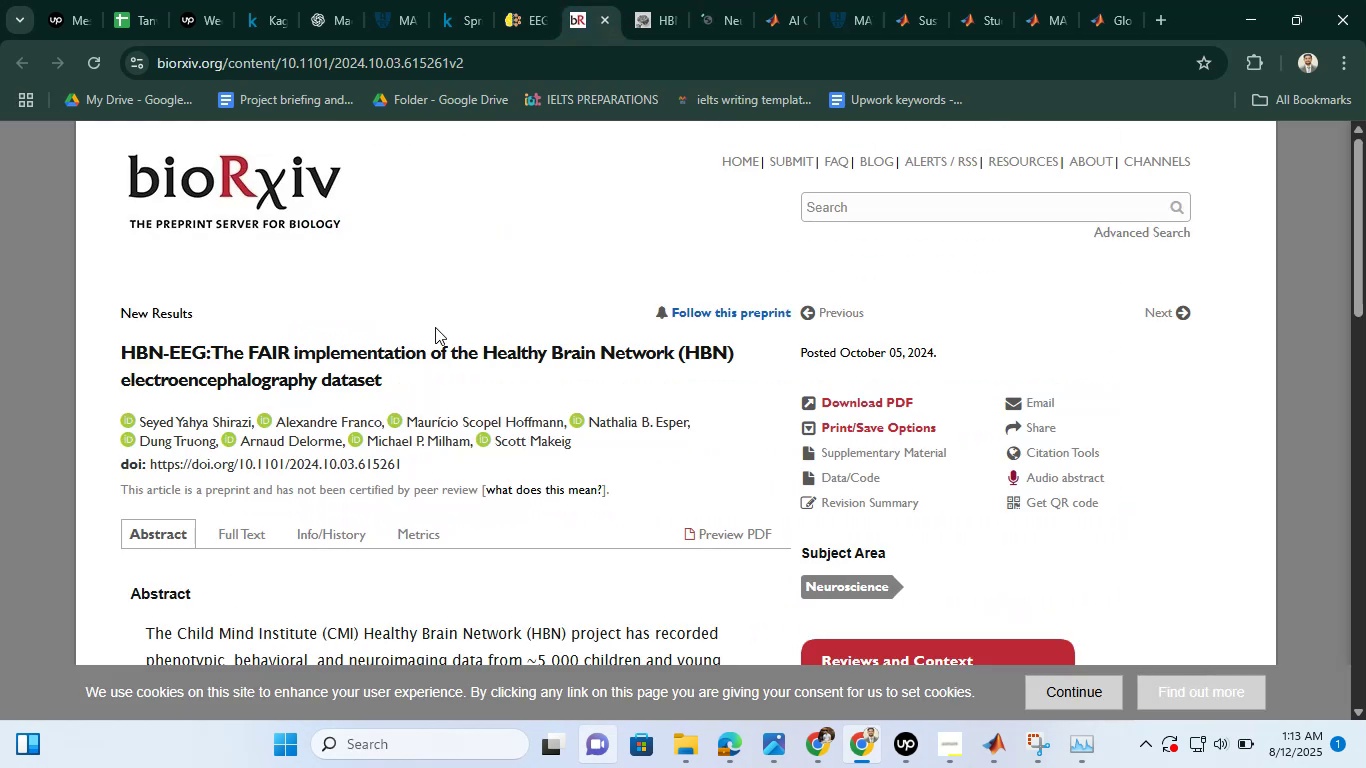 
scroll: coordinate [496, 313], scroll_direction: down, amount: 6.0
 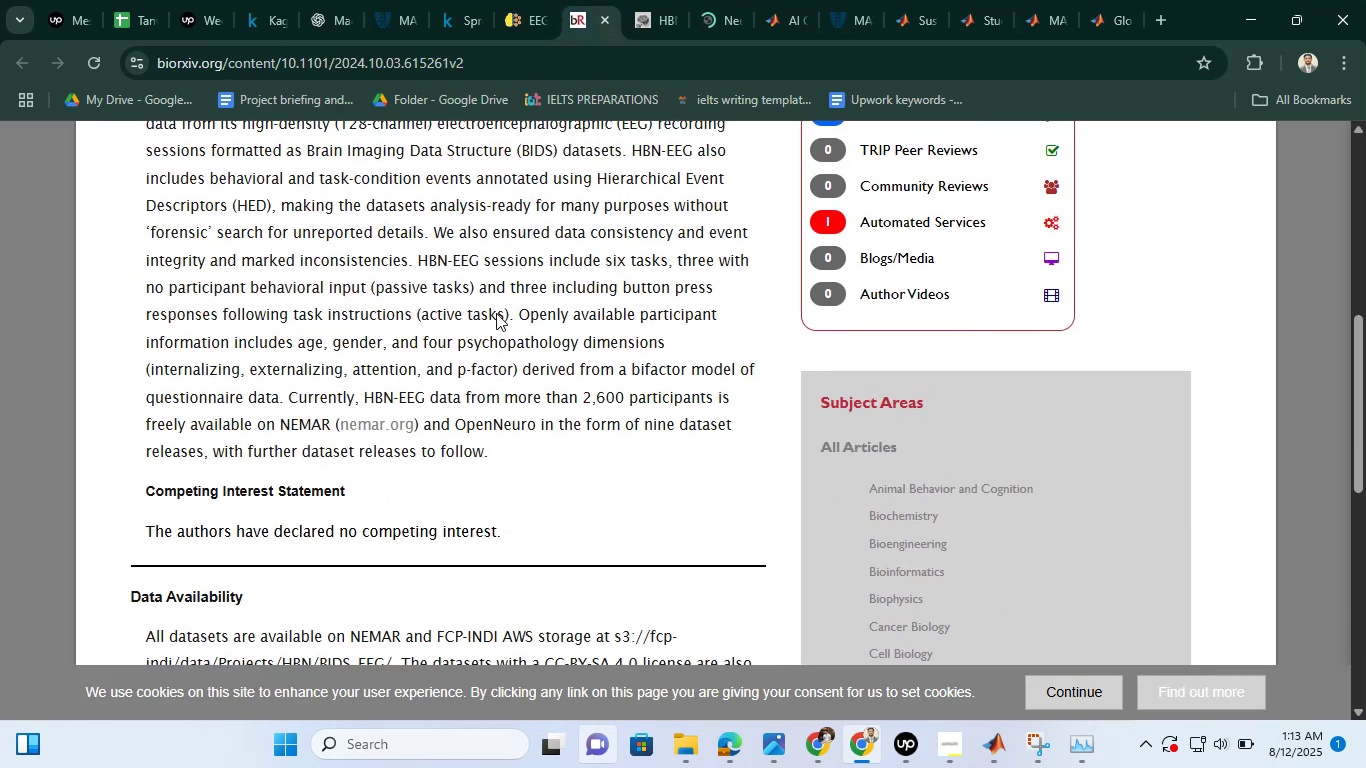 
scroll: coordinate [496, 313], scroll_direction: up, amount: 4.0
 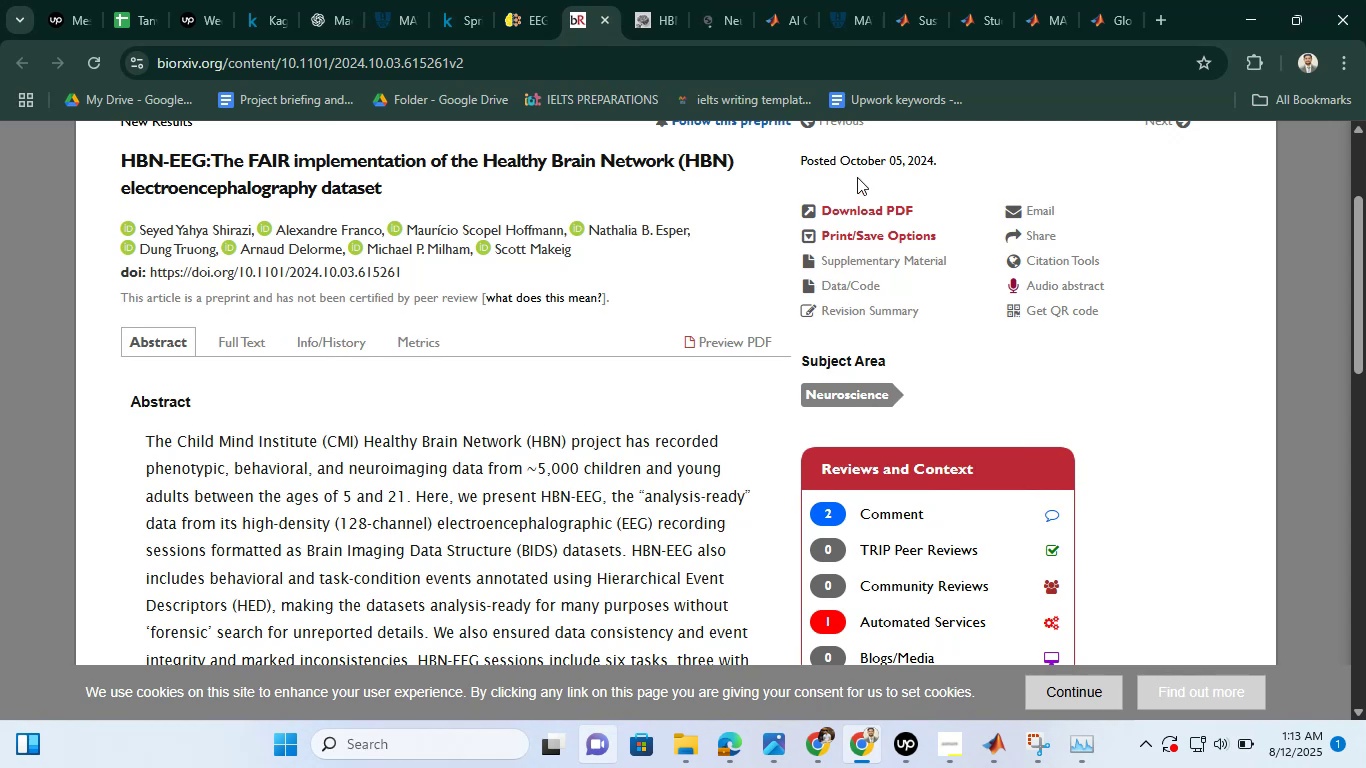 
left_click([858, 206])
 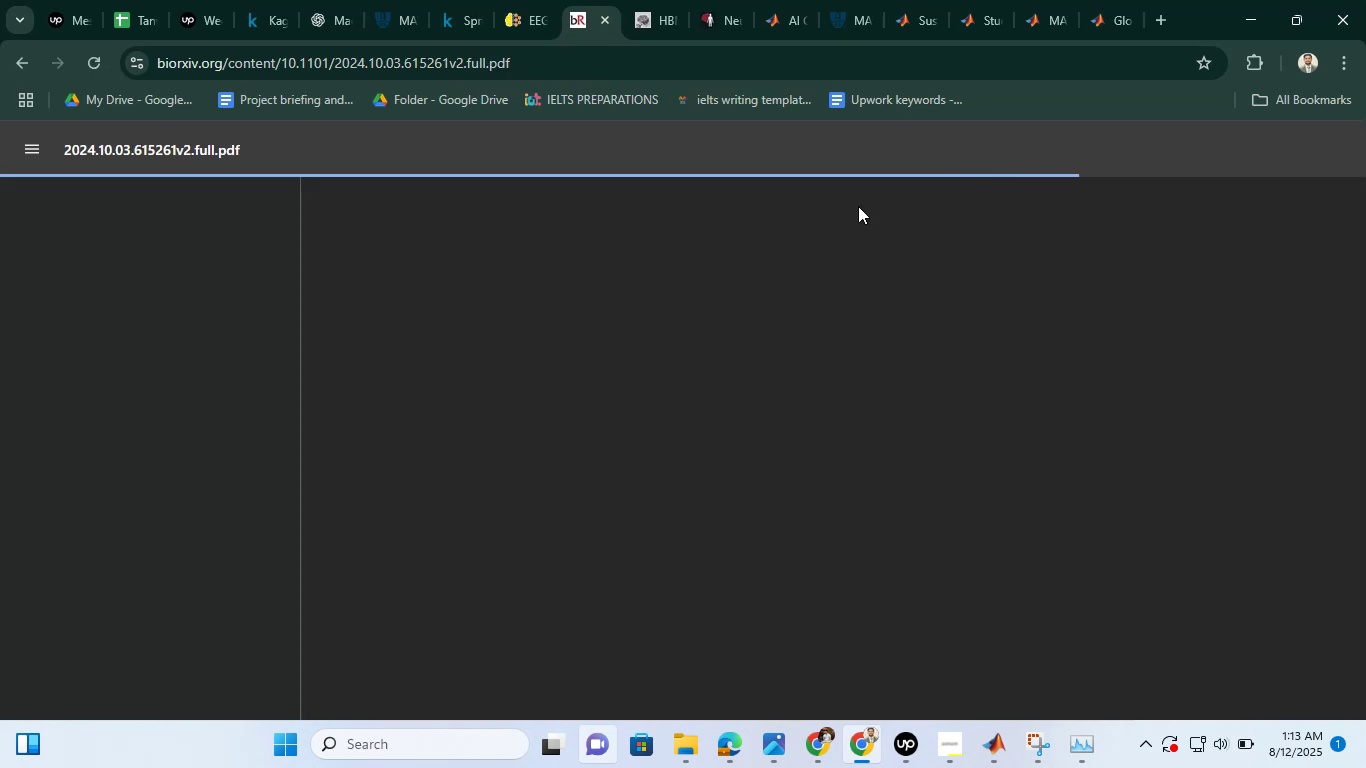 
wait(7.3)
 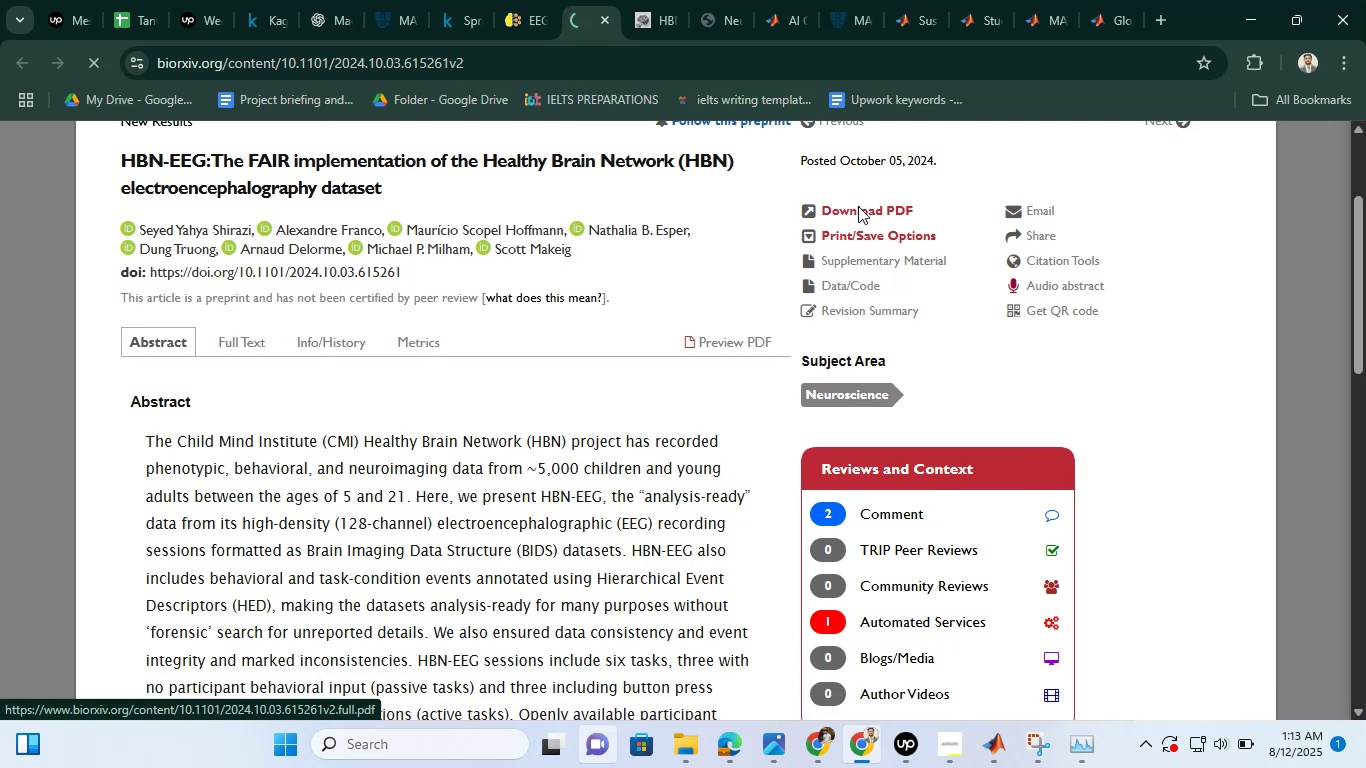 
scroll: coordinate [759, 324], scroll_direction: down, amount: 12.0
 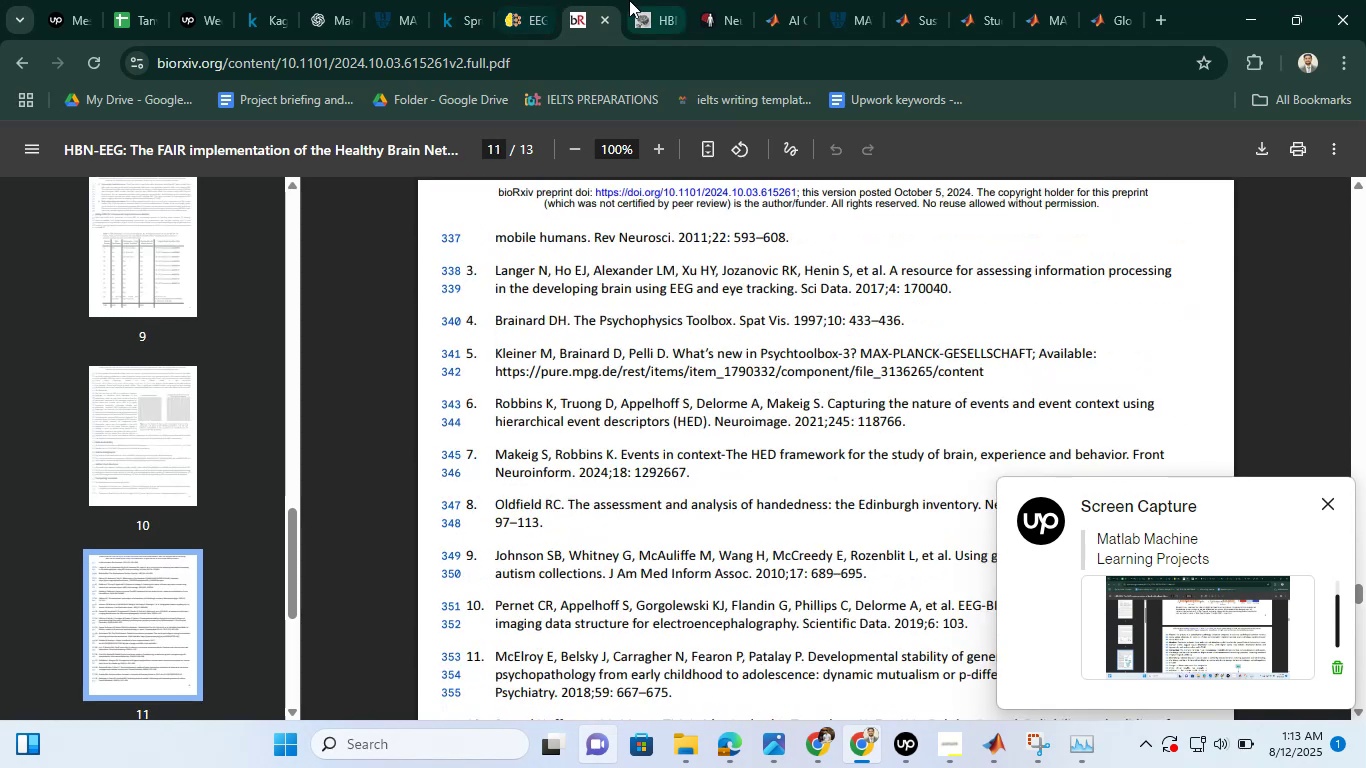 
left_click([633, 0])
 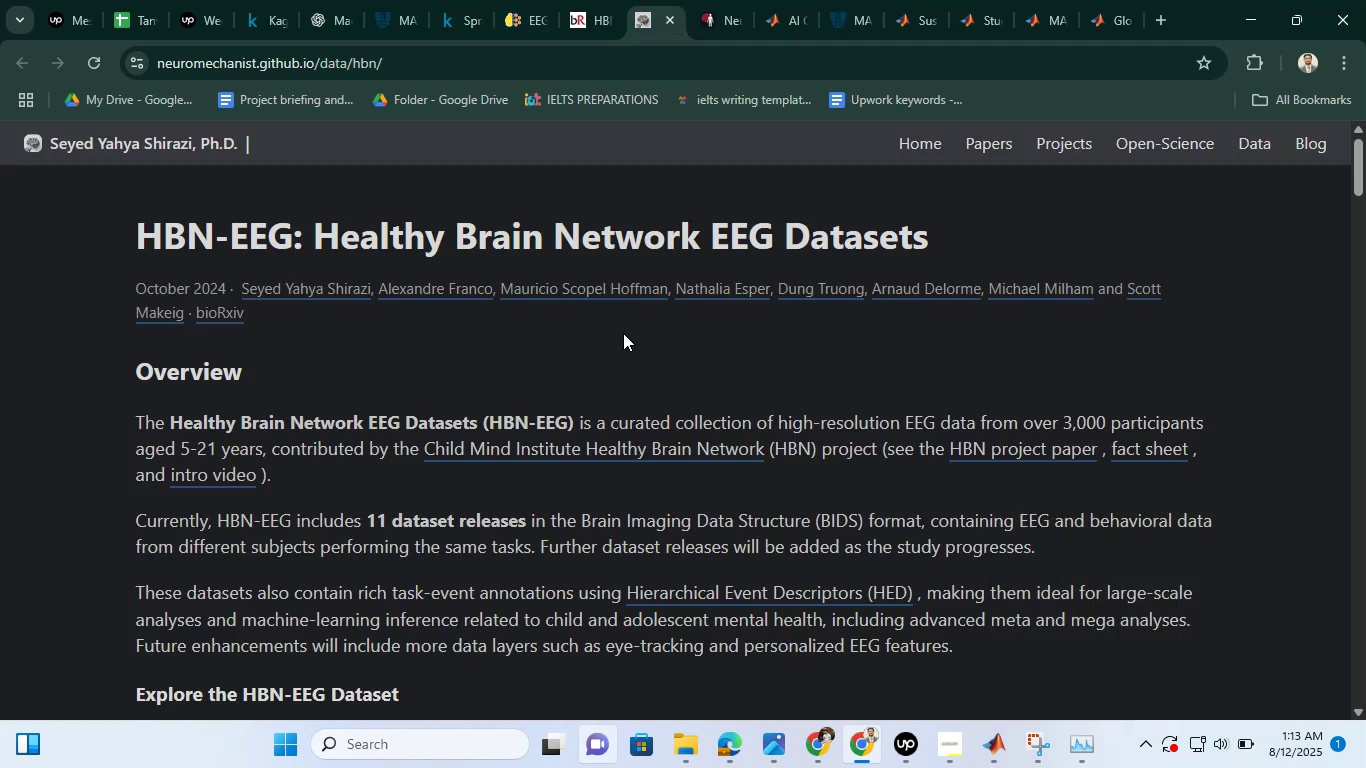 
scroll: coordinate [568, 343], scroll_direction: down, amount: 13.0
 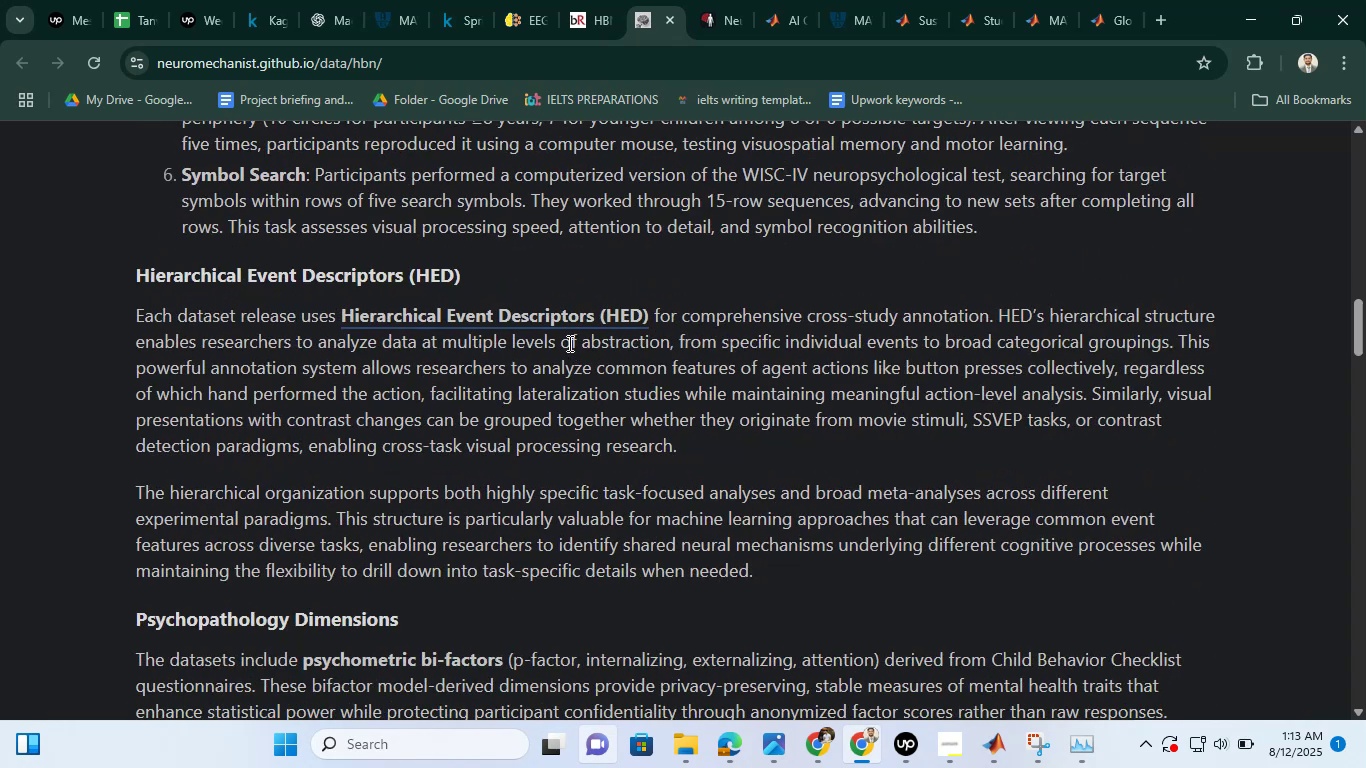 
scroll: coordinate [571, 348], scroll_direction: down, amount: 9.0
 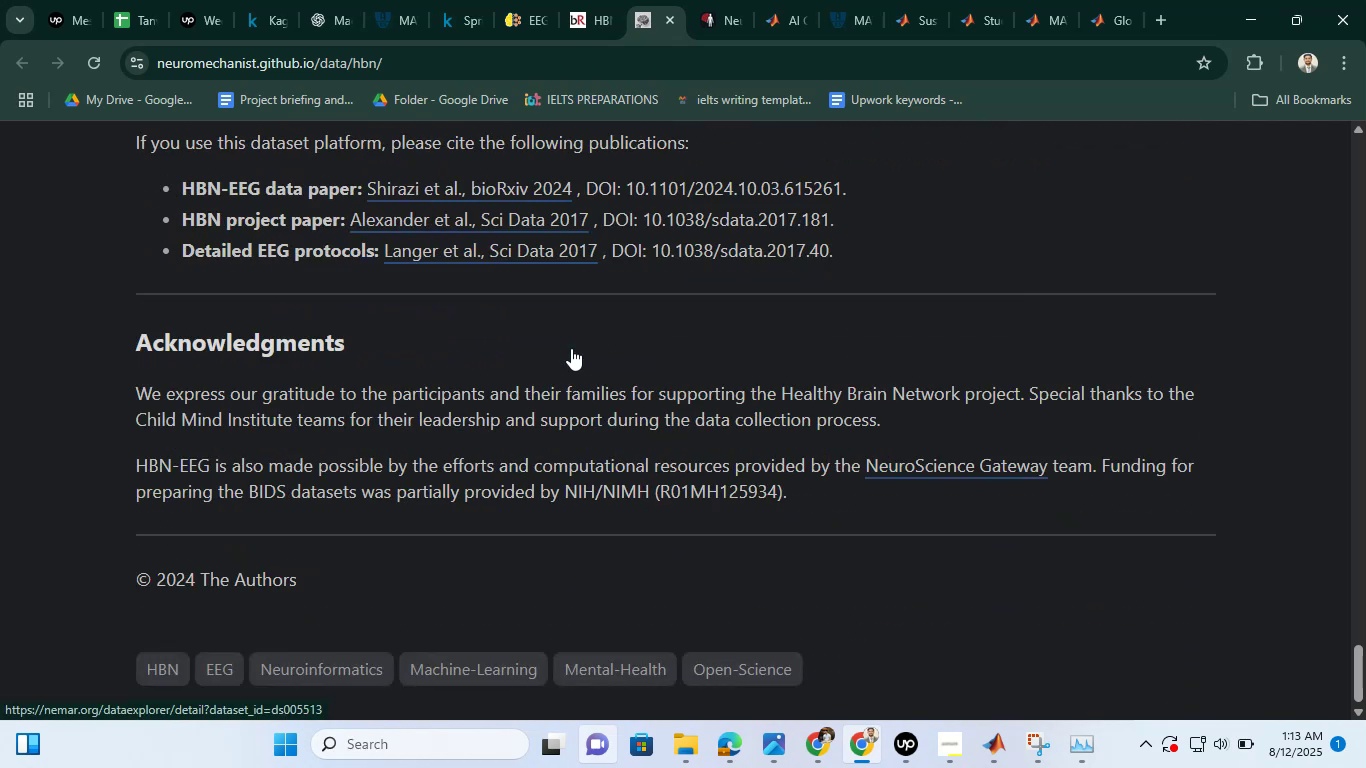 
scroll: coordinate [571, 348], scroll_direction: up, amount: 54.0
 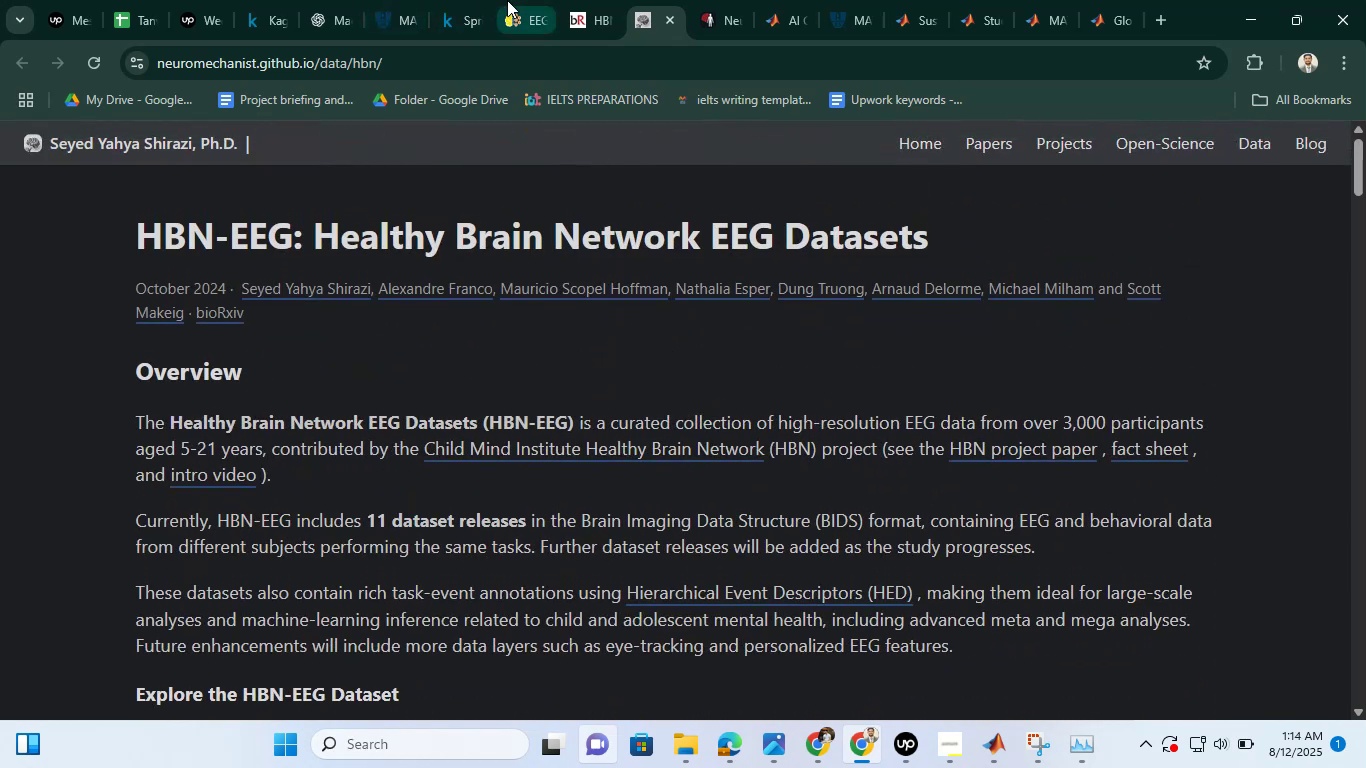 
left_click([507, 0])
 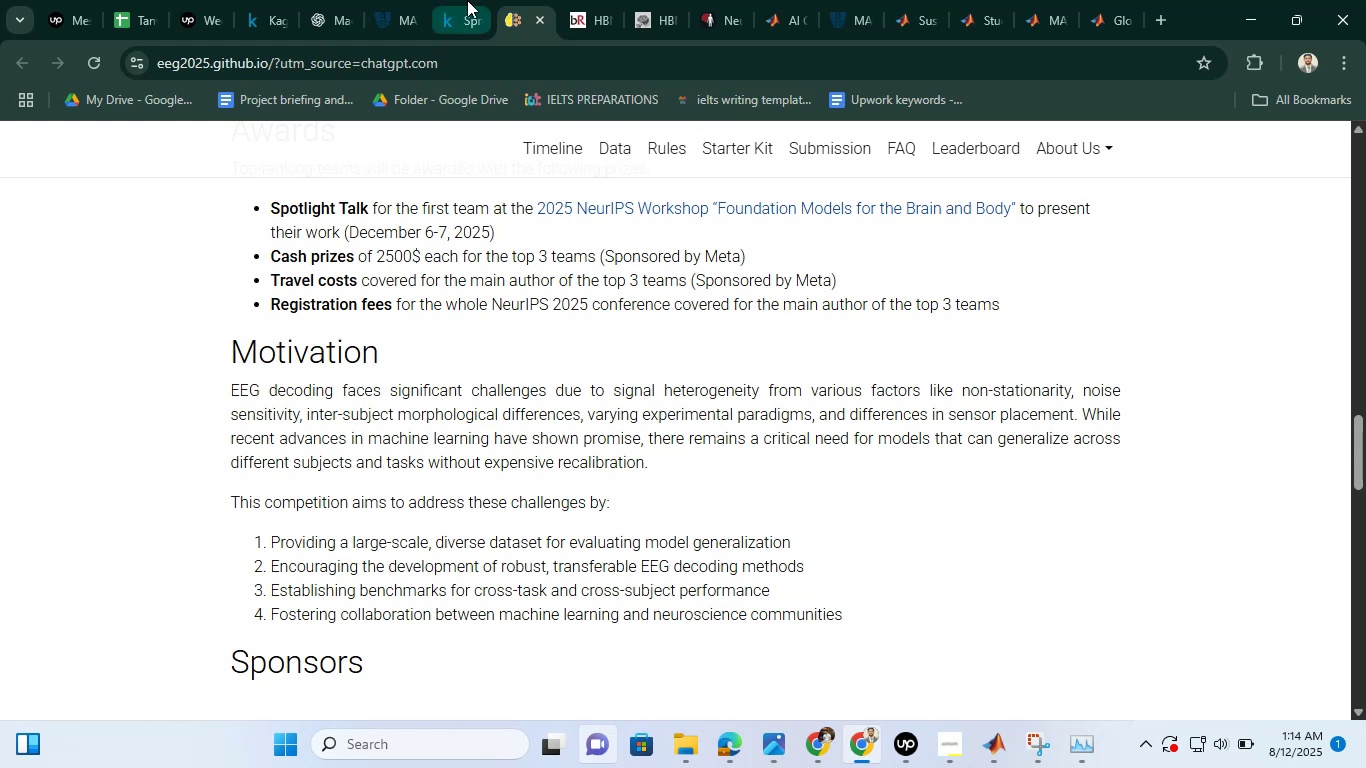 
left_click([467, 0])
 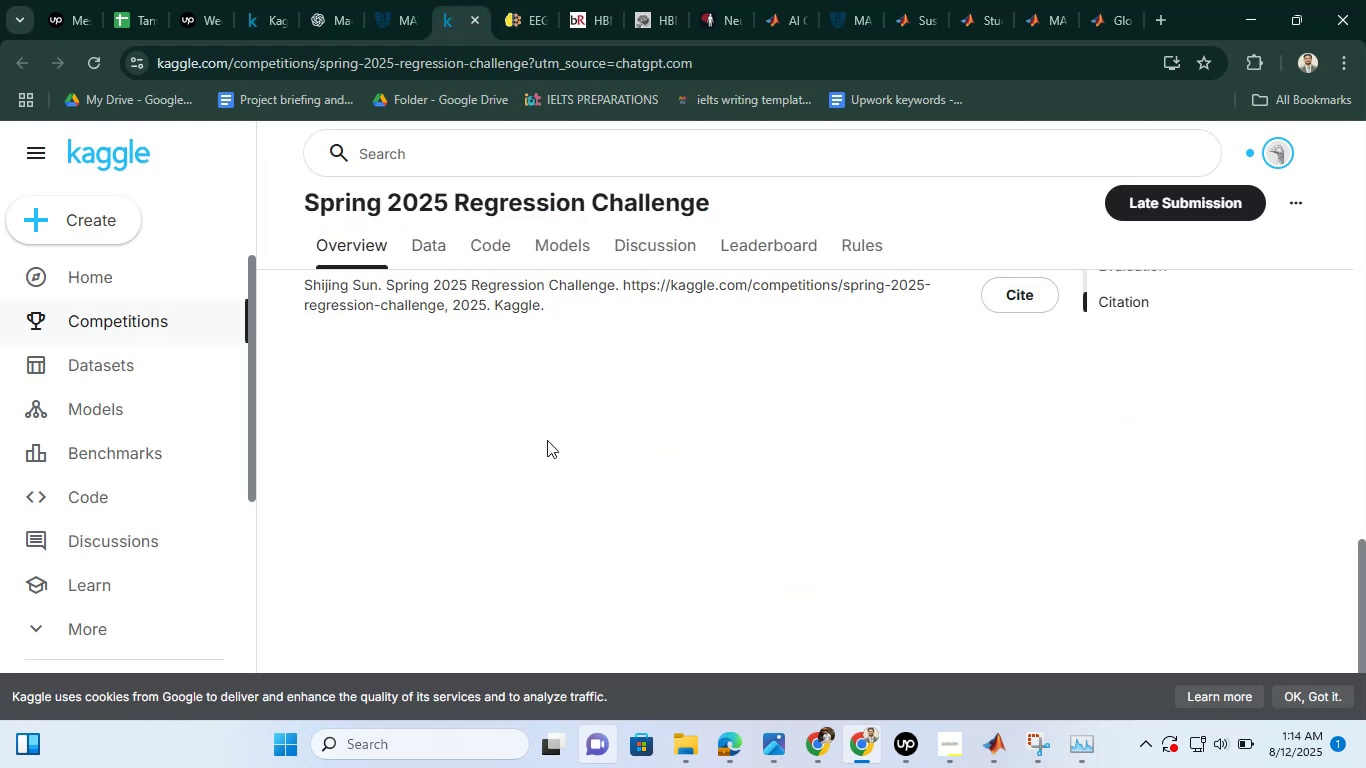 
scroll: coordinate [650, 436], scroll_direction: up, amount: 19.0
 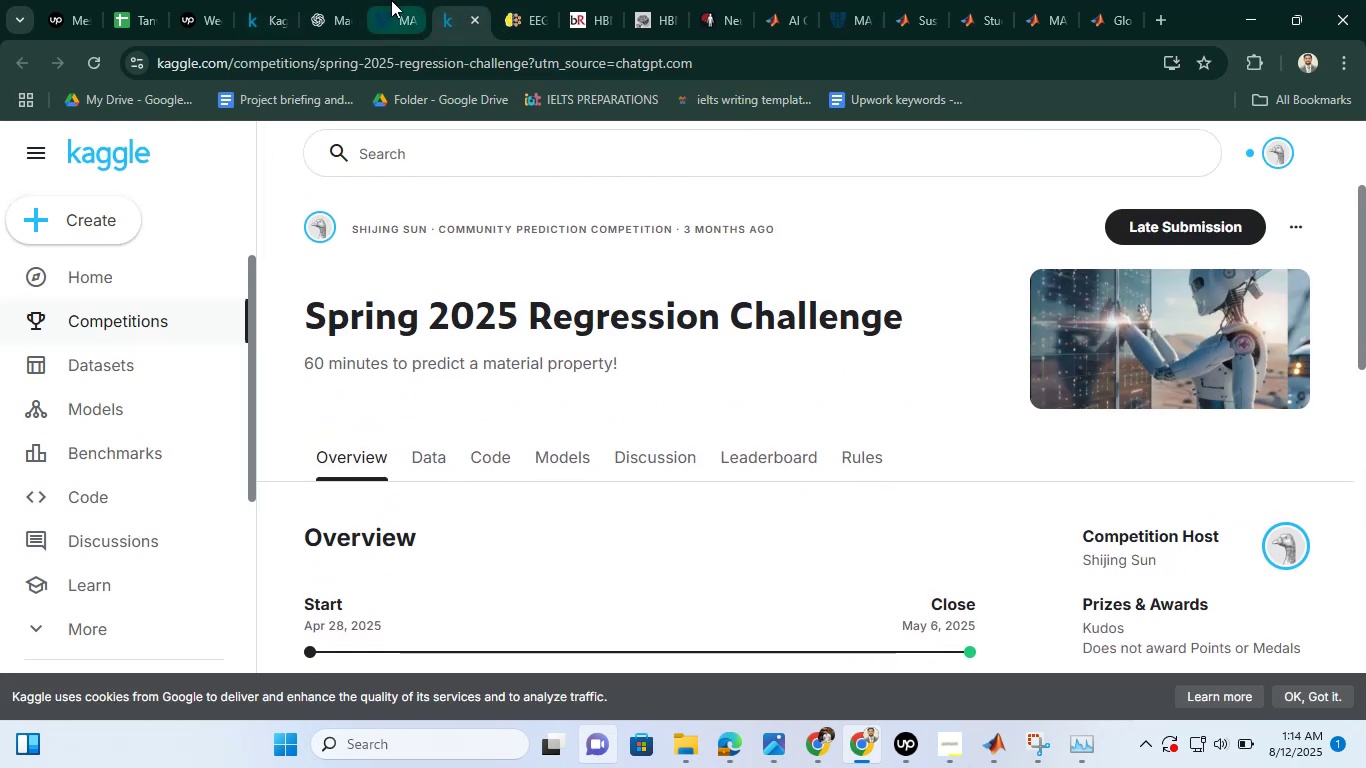 
double_click([323, 0])
 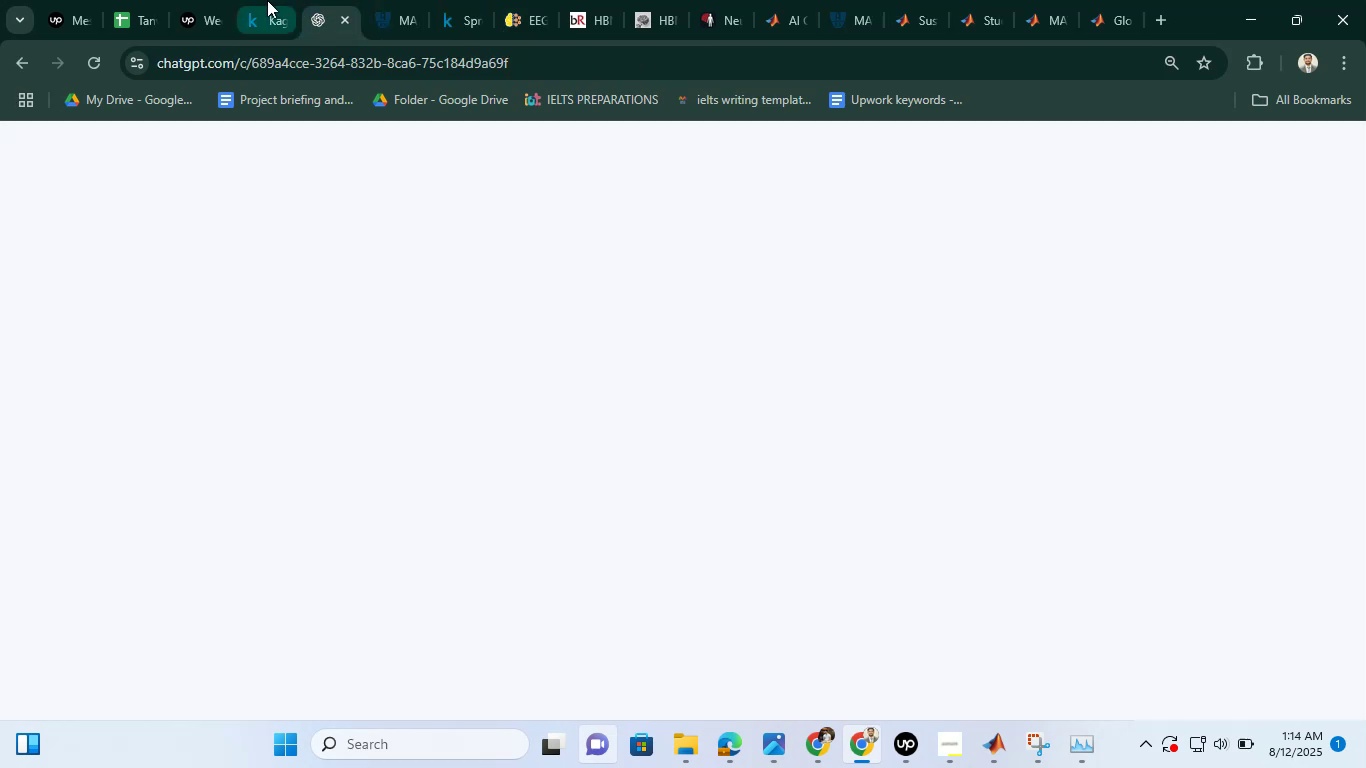 
triple_click([267, 0])
 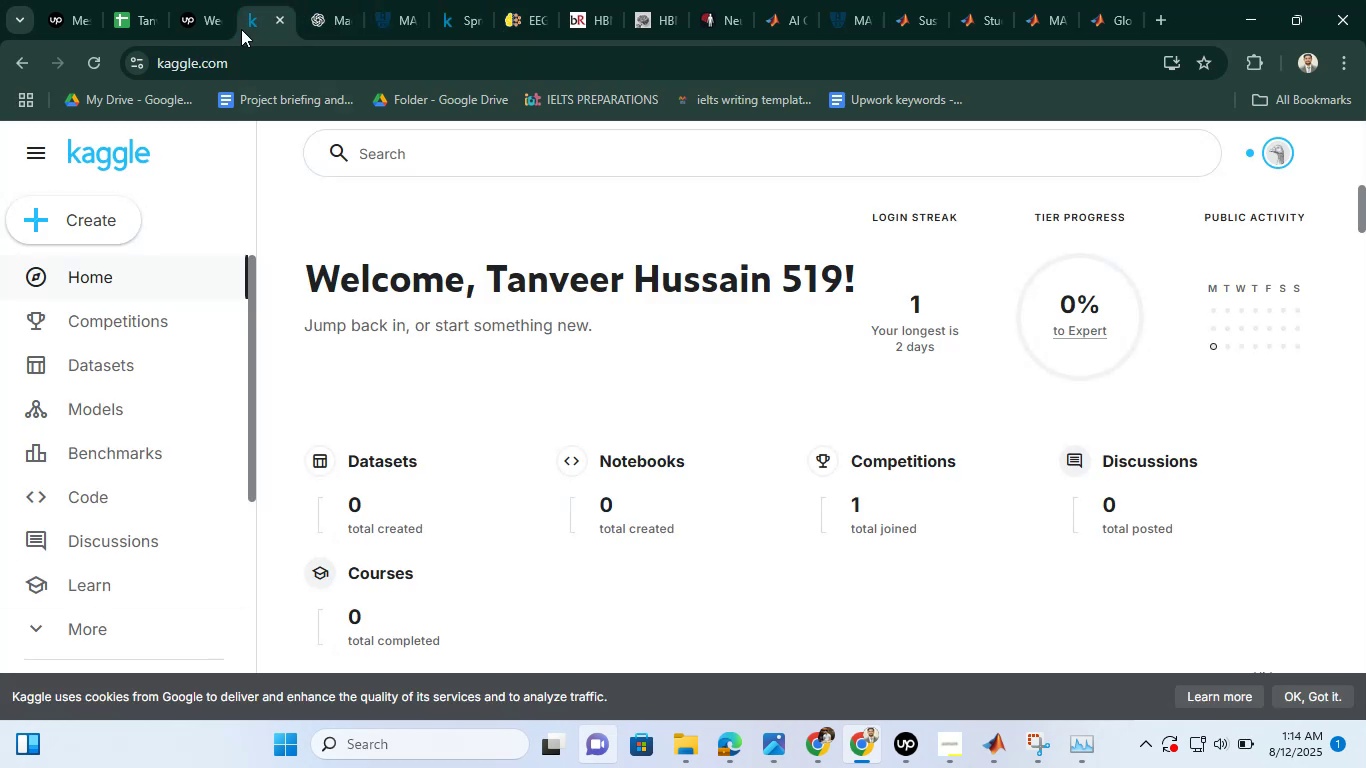 
left_click([224, 0])
 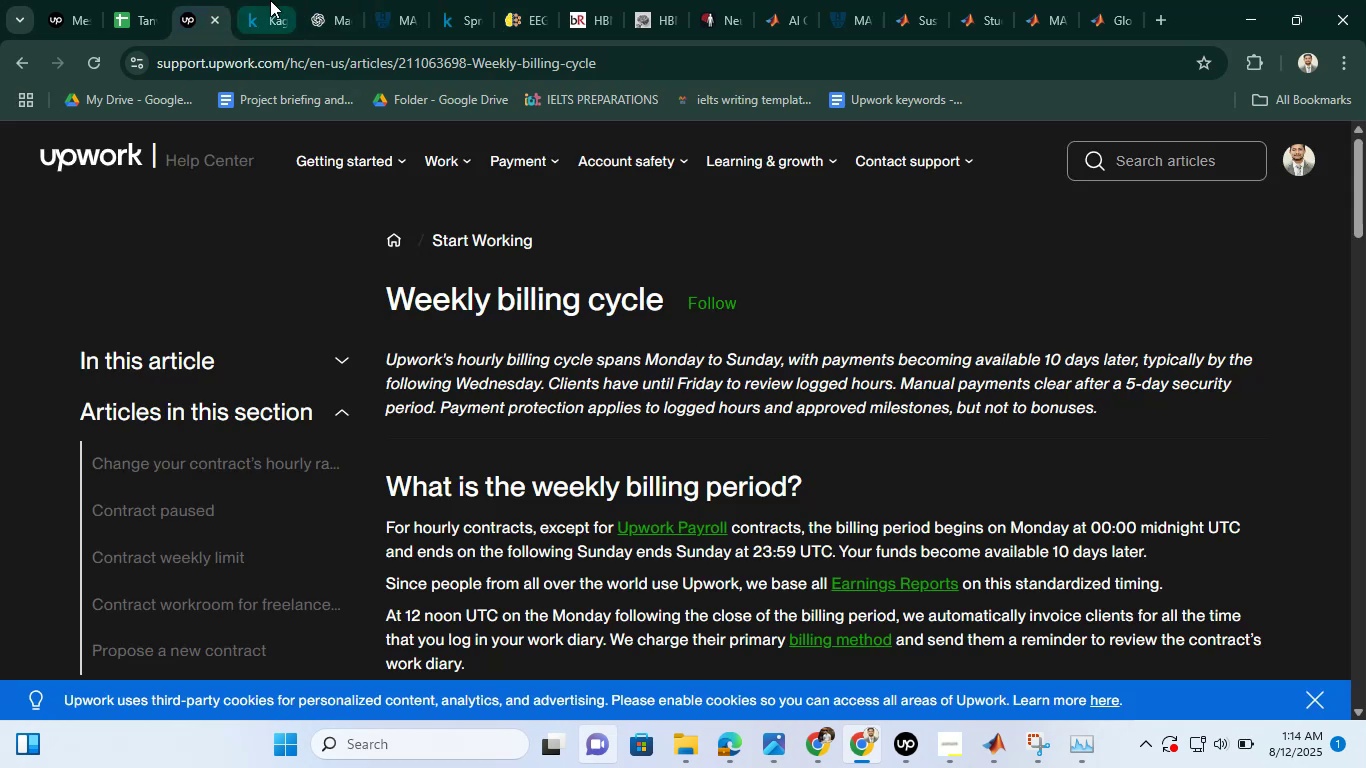 
left_click([270, 0])
 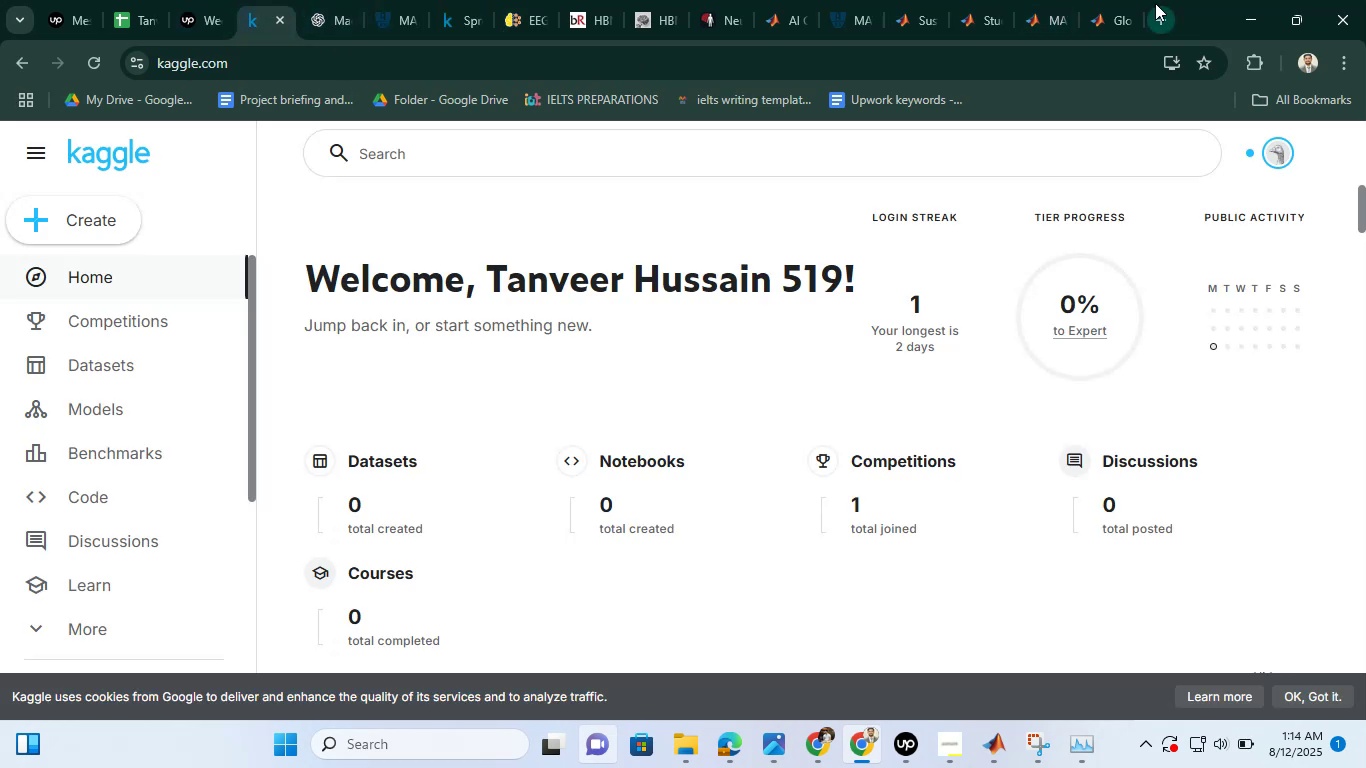 
left_click([1120, 18])
 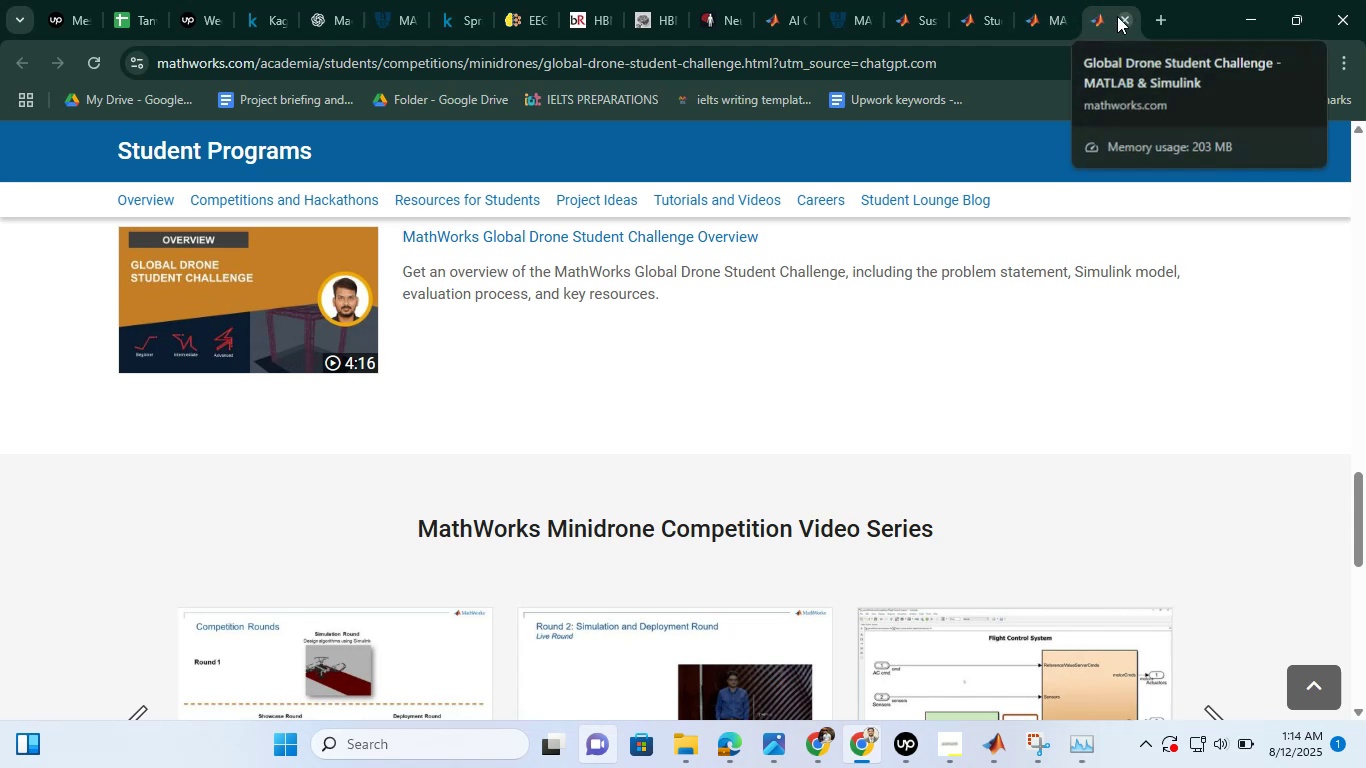 
double_click([1117, 16])
 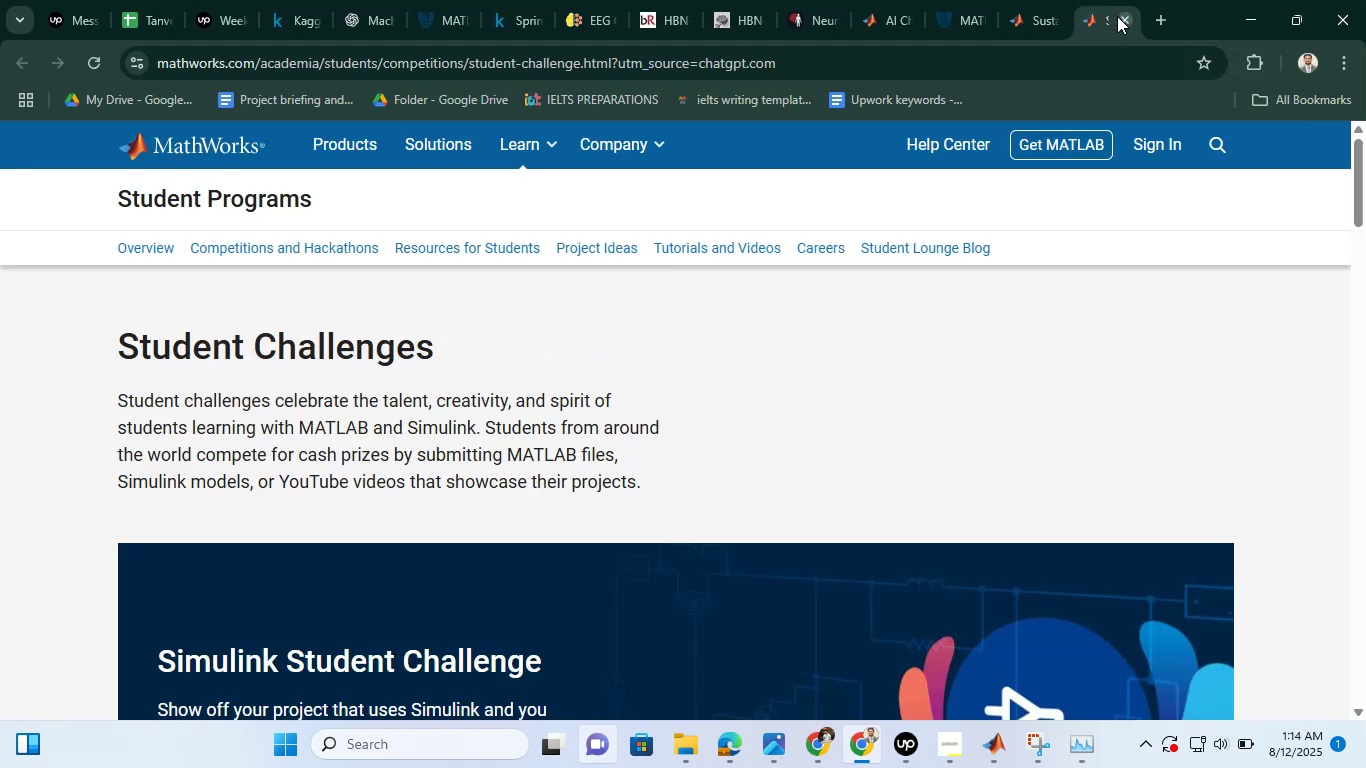 
left_click([1117, 16])
 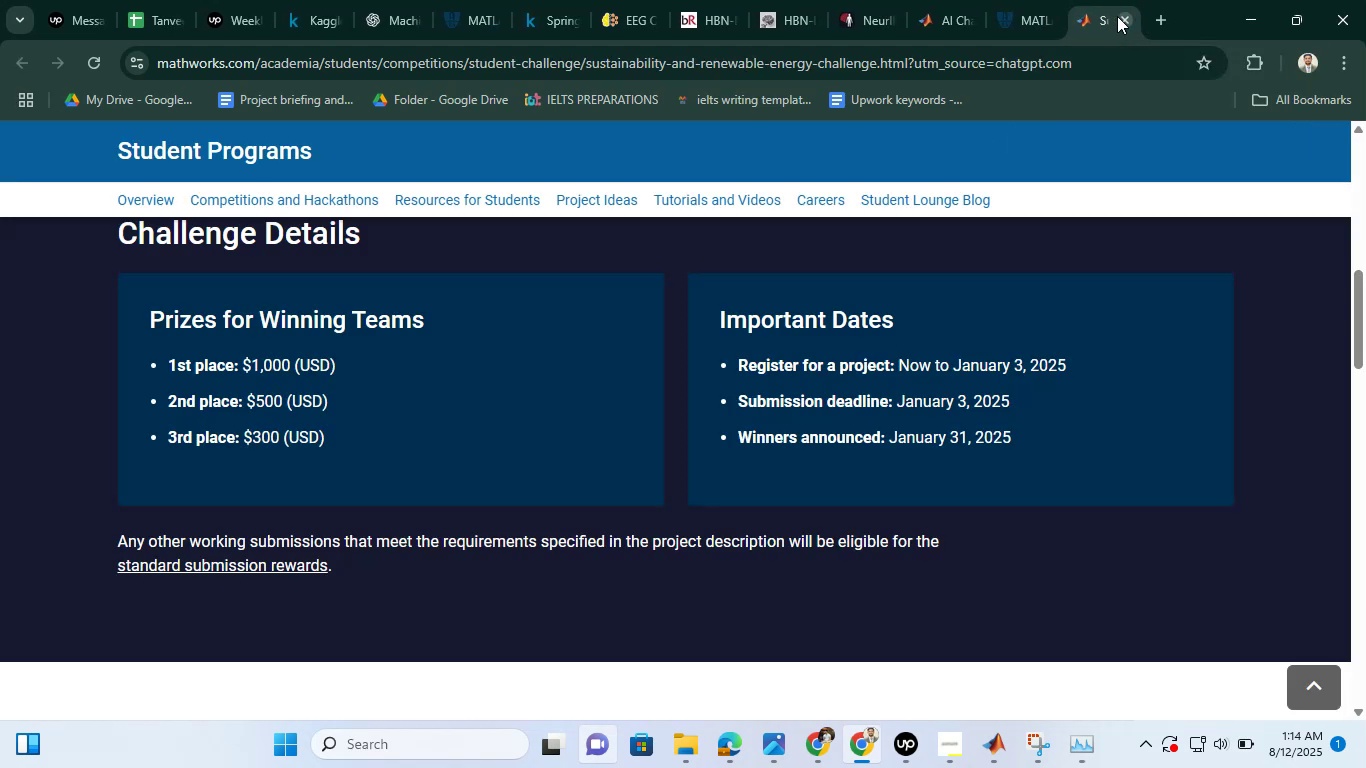 
left_click([1117, 16])
 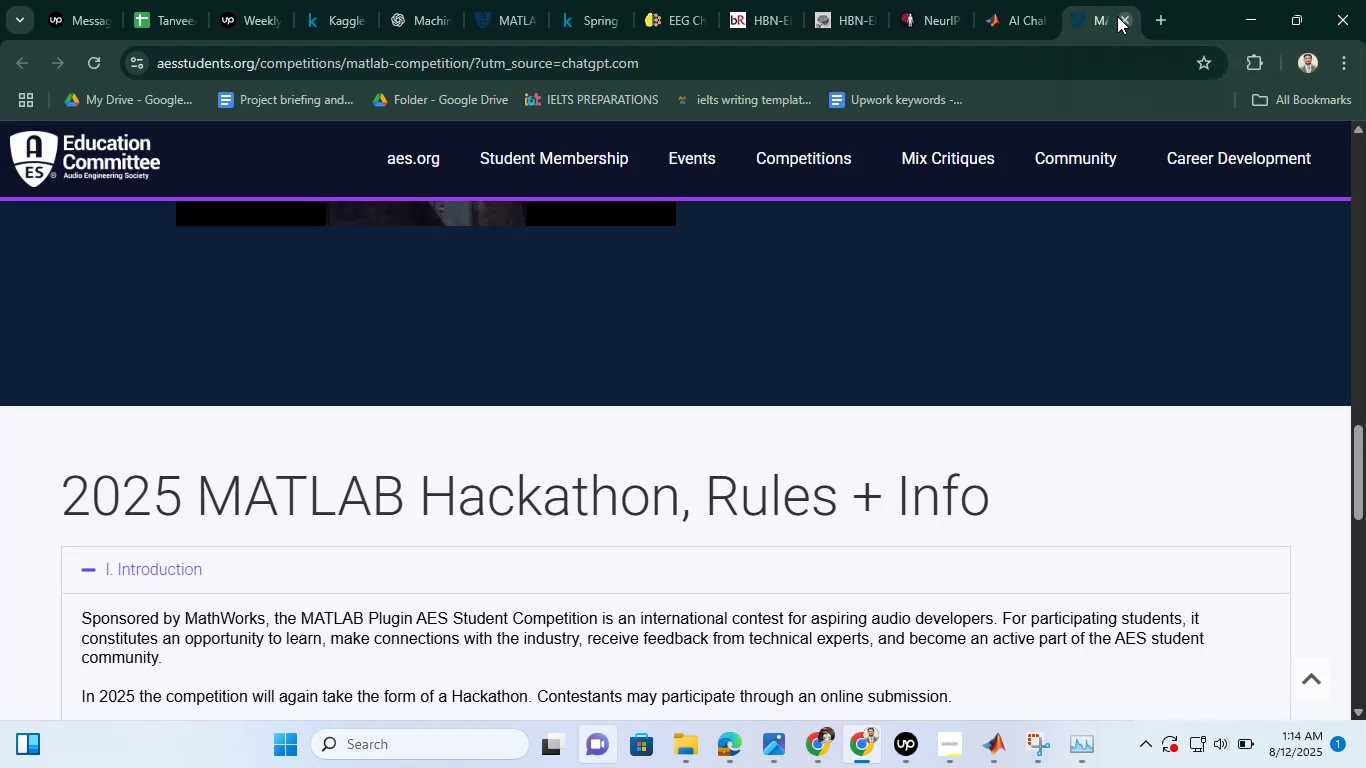 
scroll: coordinate [390, 420], scroll_direction: down, amount: 2.0
 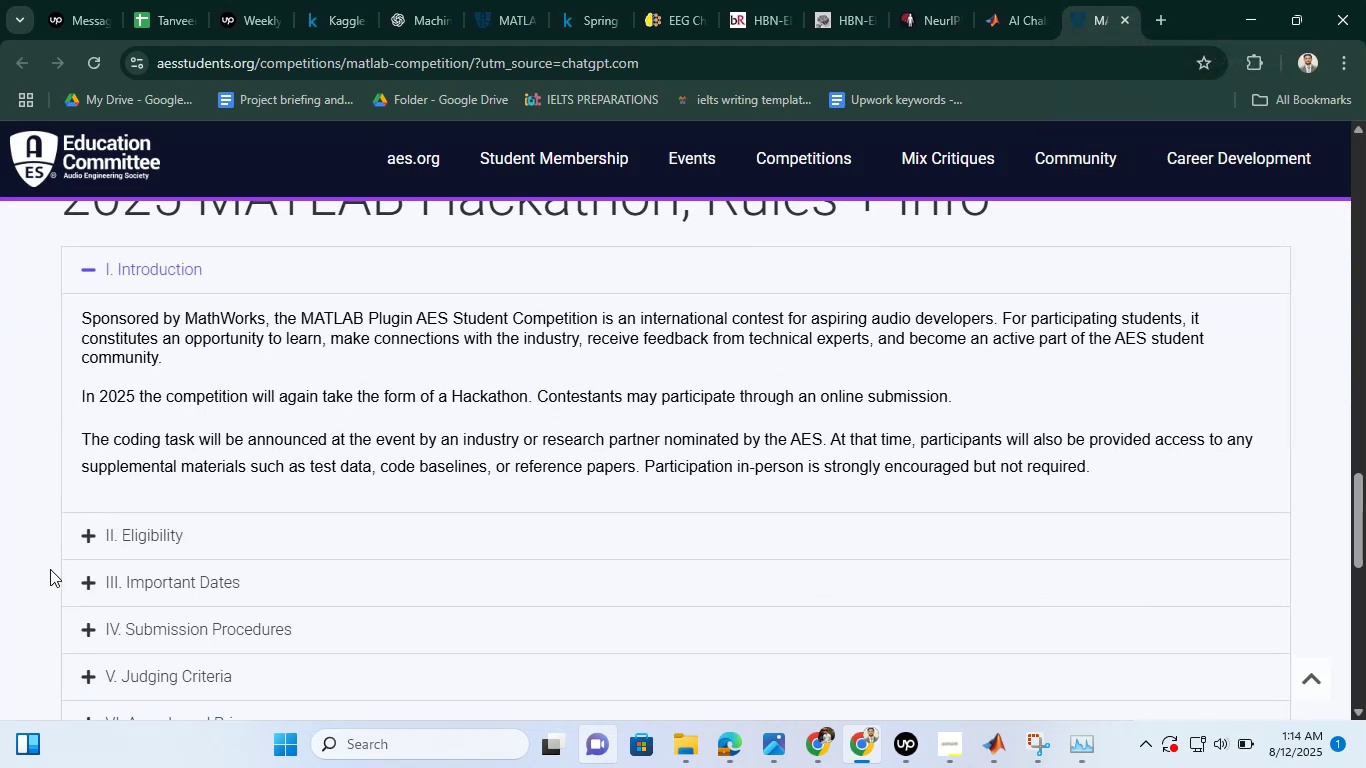 
left_click([144, 520])
 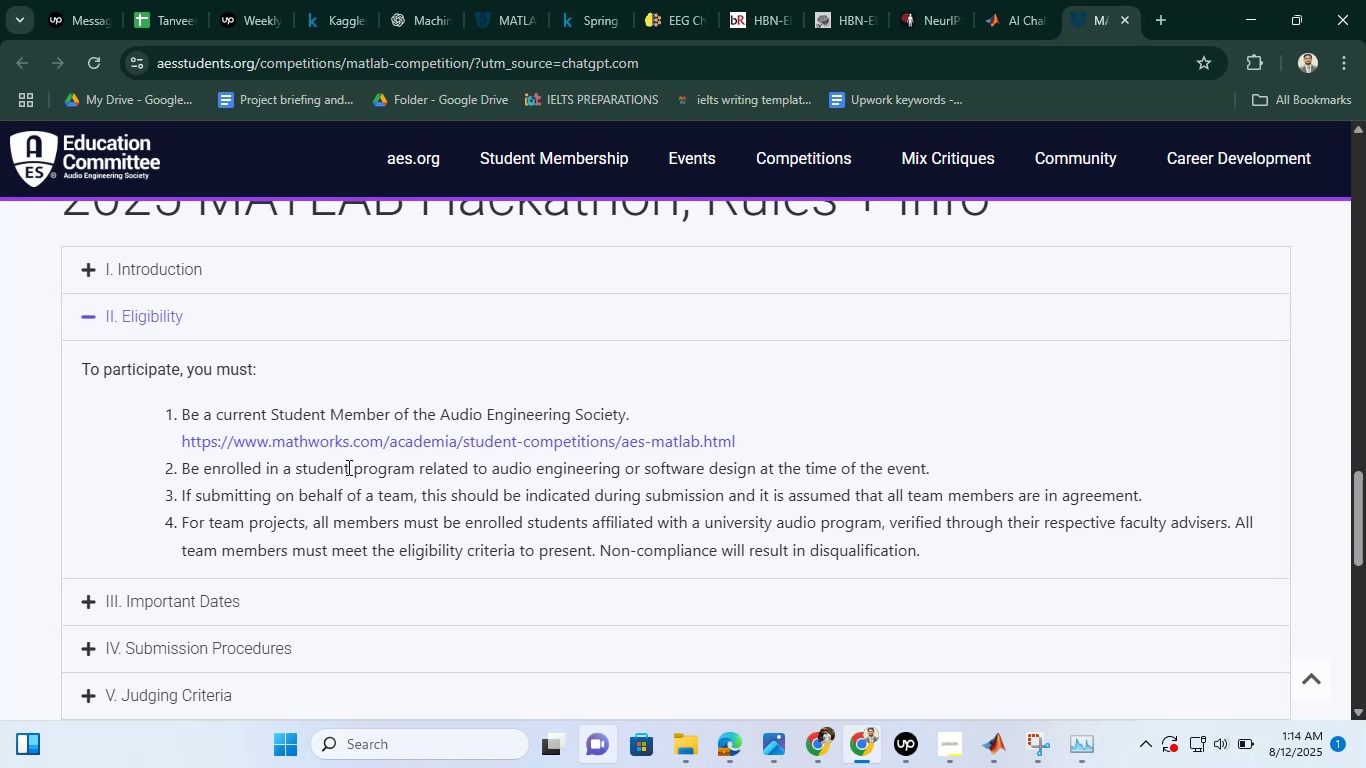 
right_click([403, 440])
 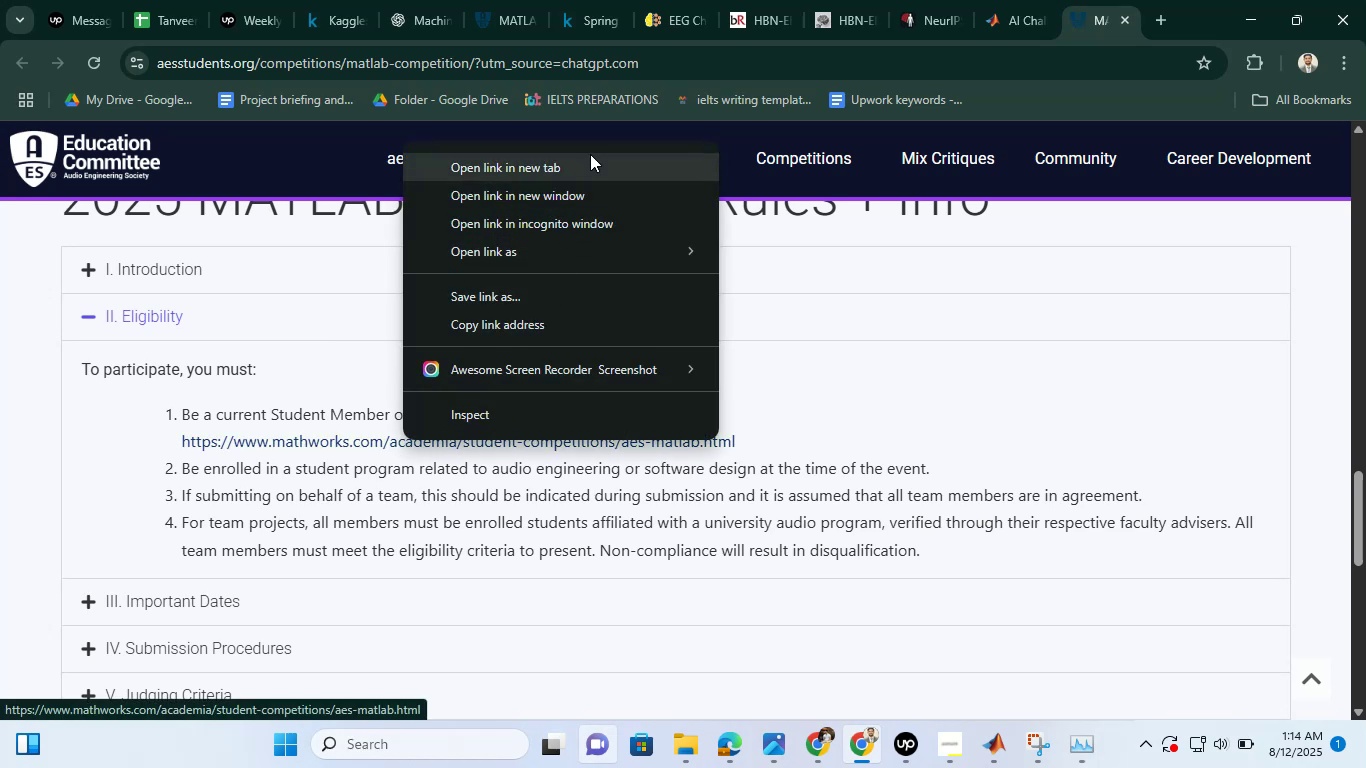 
left_click([590, 154])
 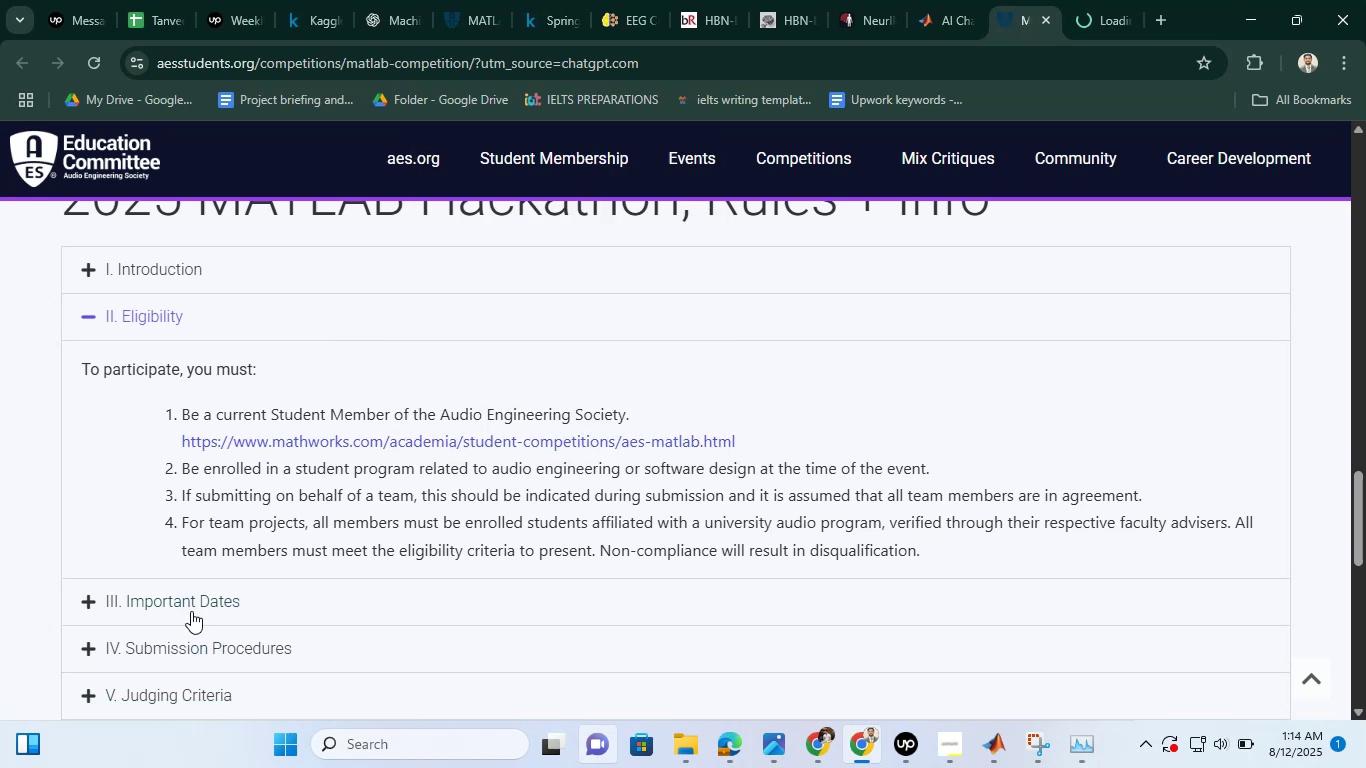 
left_click([191, 603])
 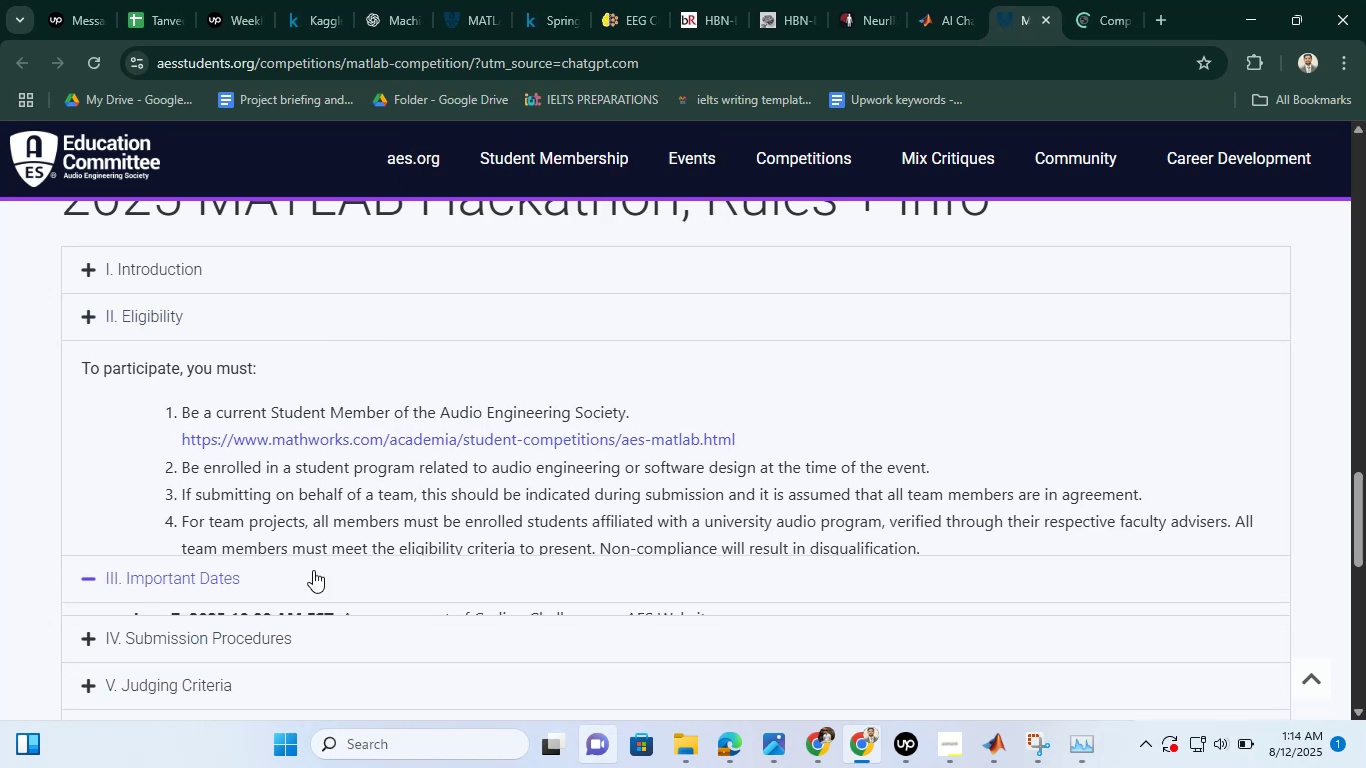 
scroll: coordinate [492, 528], scroll_direction: down, amount: 2.0
 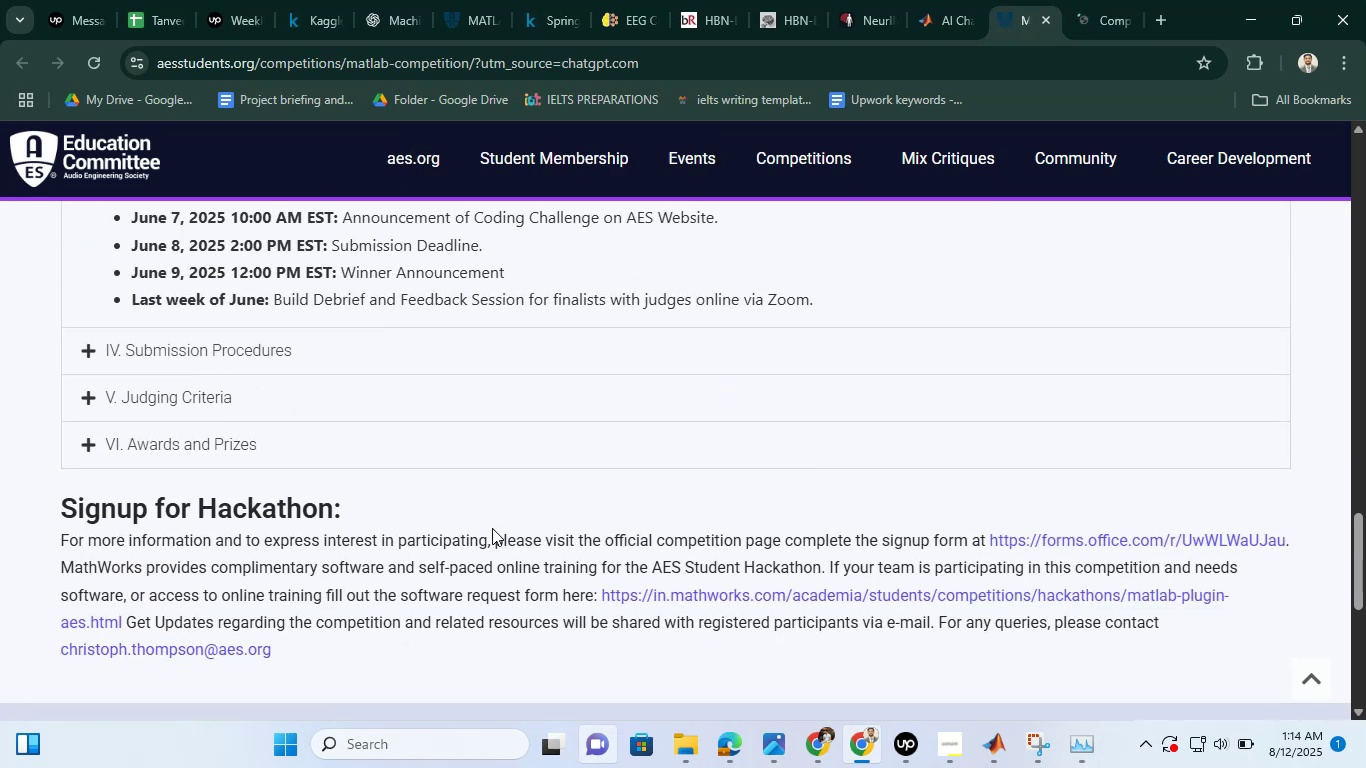 
scroll: coordinate [492, 528], scroll_direction: none, amount: 0.0
 